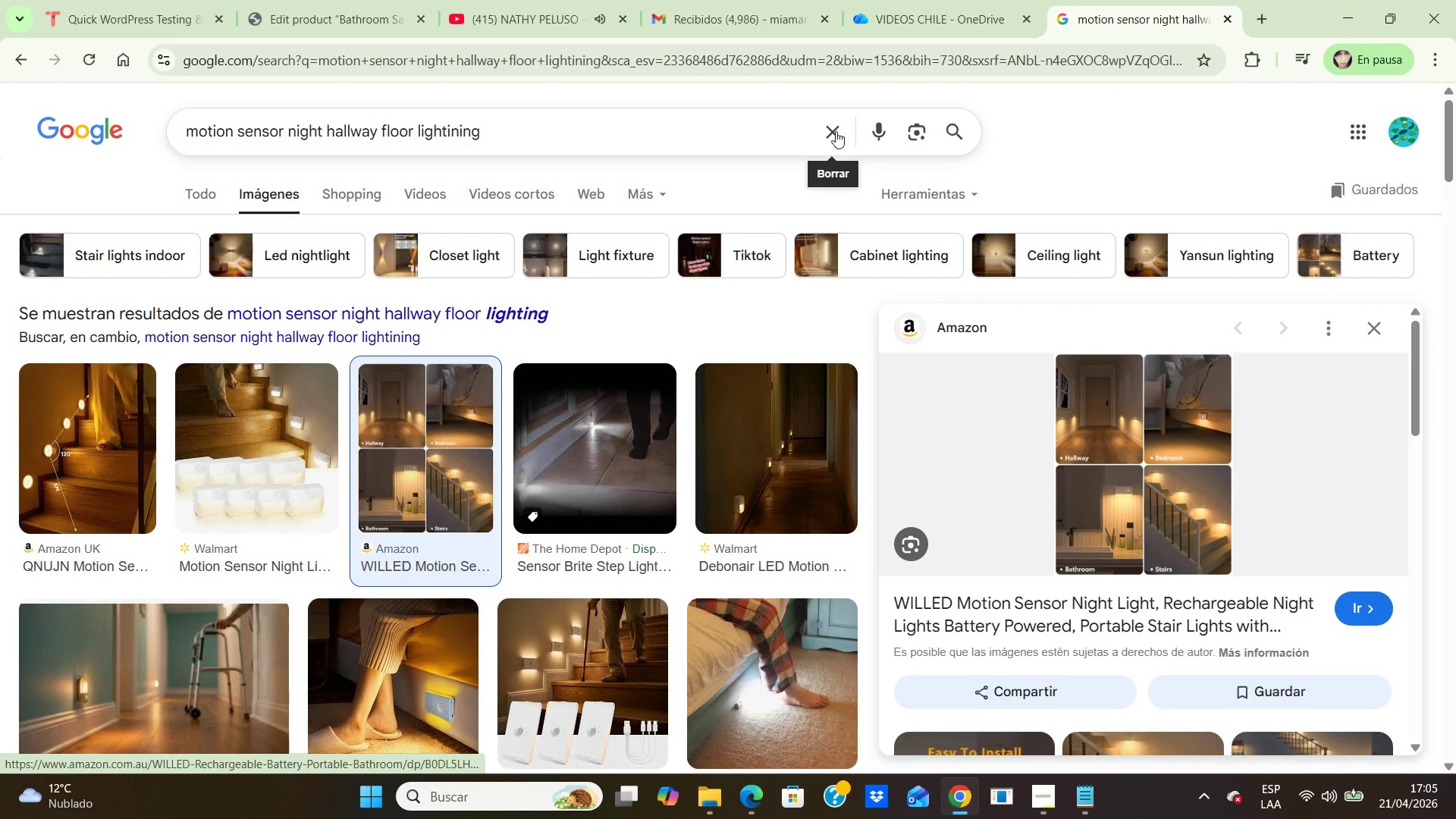 
left_click([733, 140])
 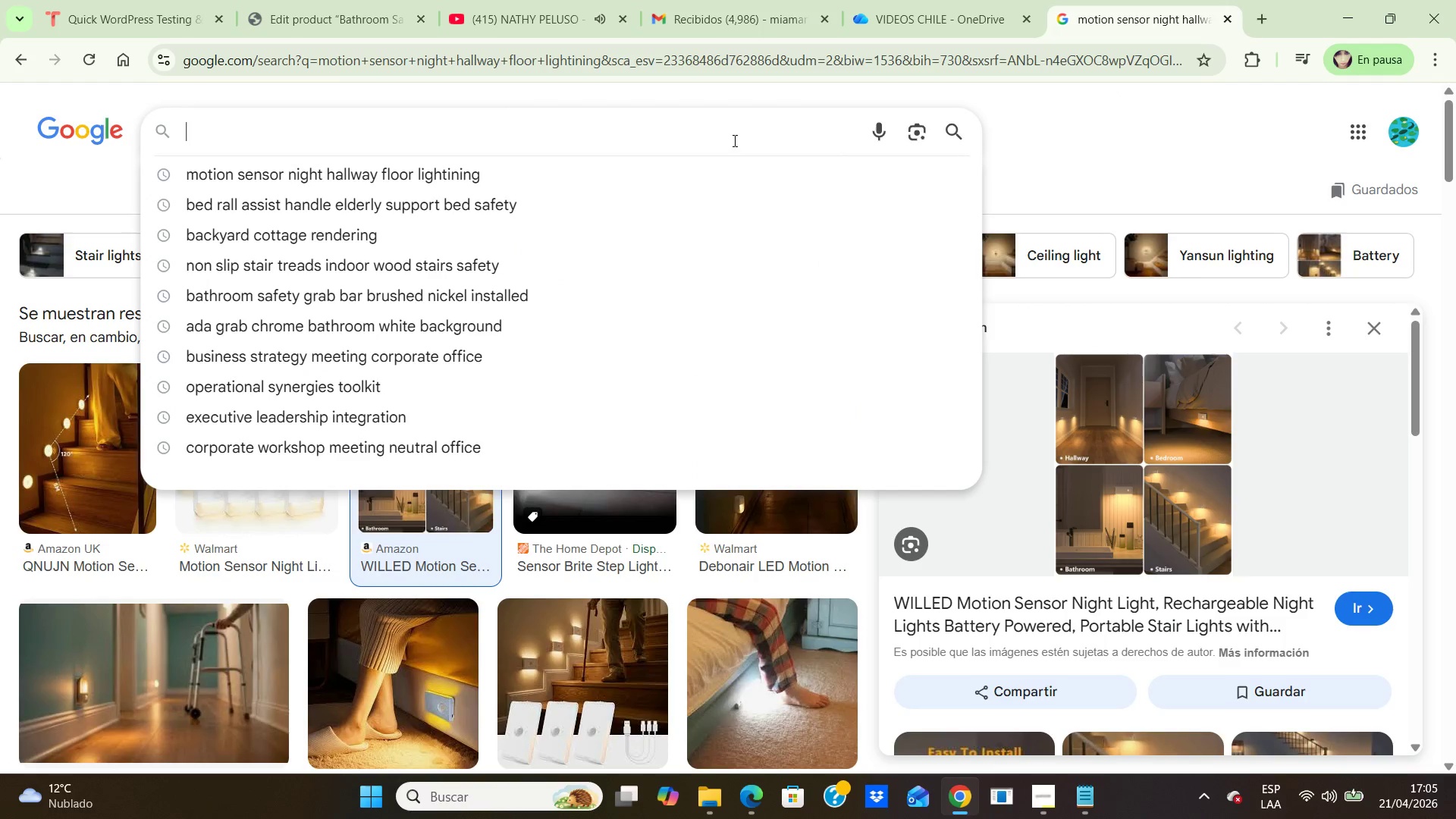 
type(bathroom grab bar brushed nickel white background)
 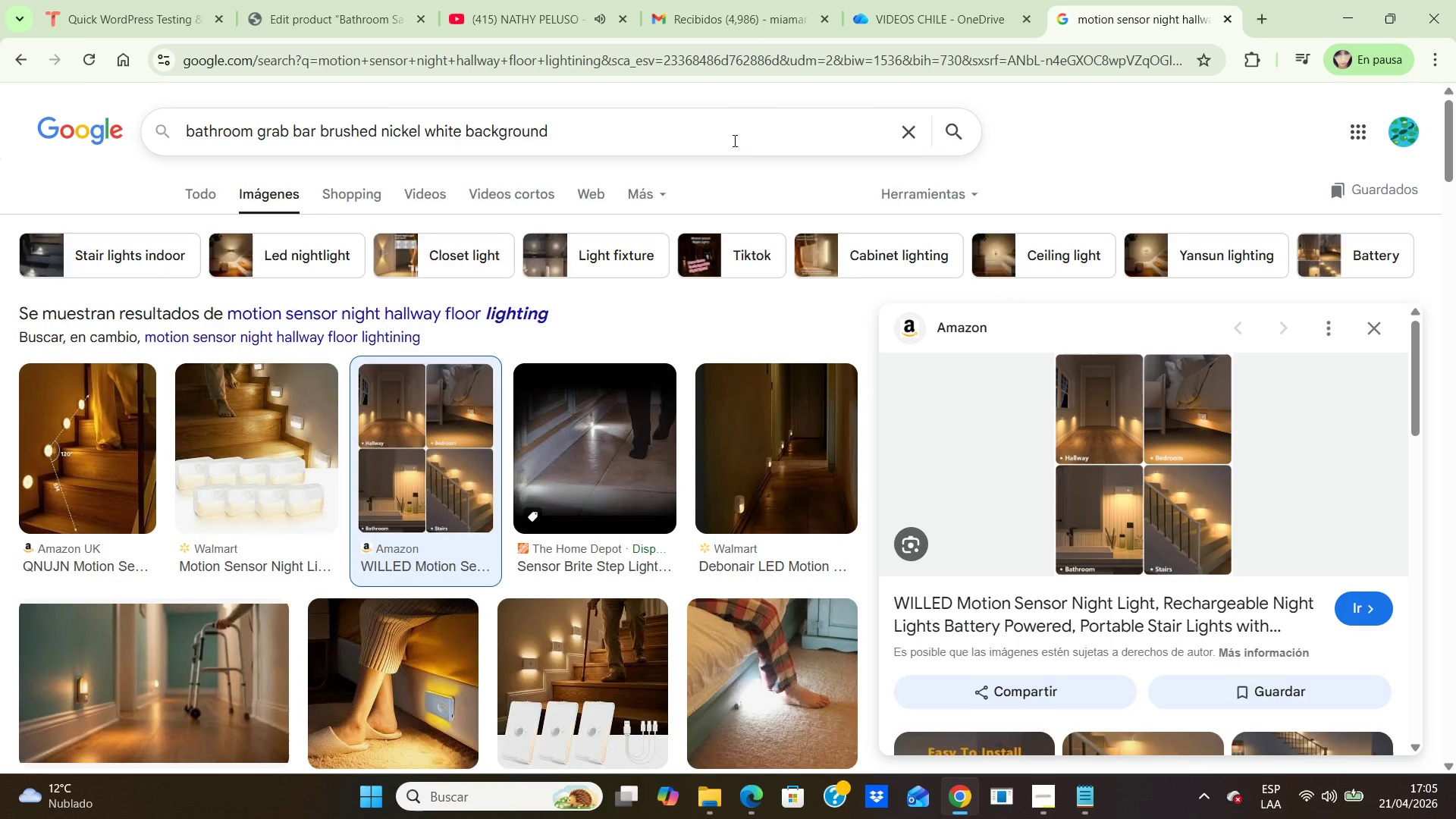 
key(Enter)
 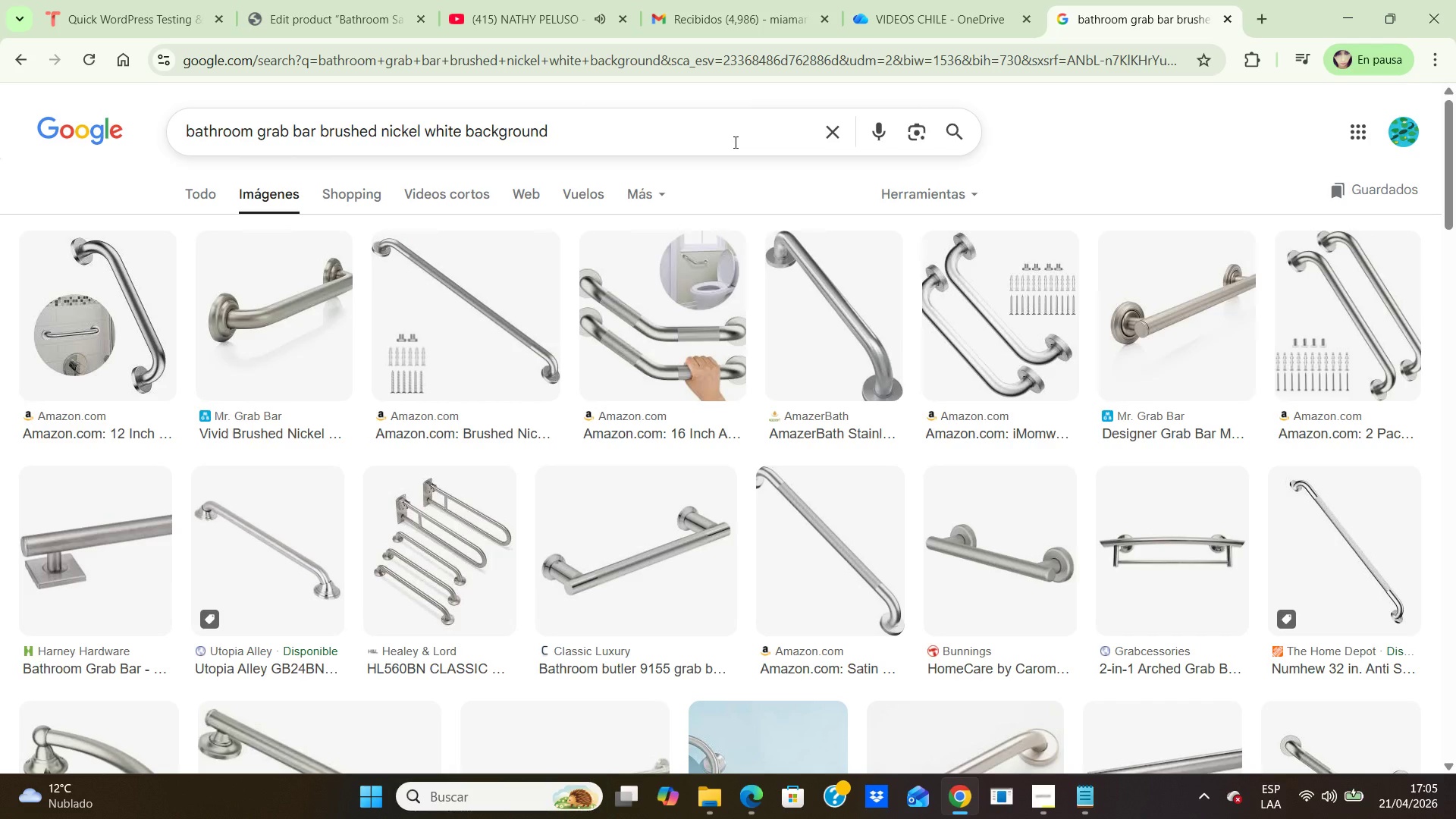 
wait(7.92)
 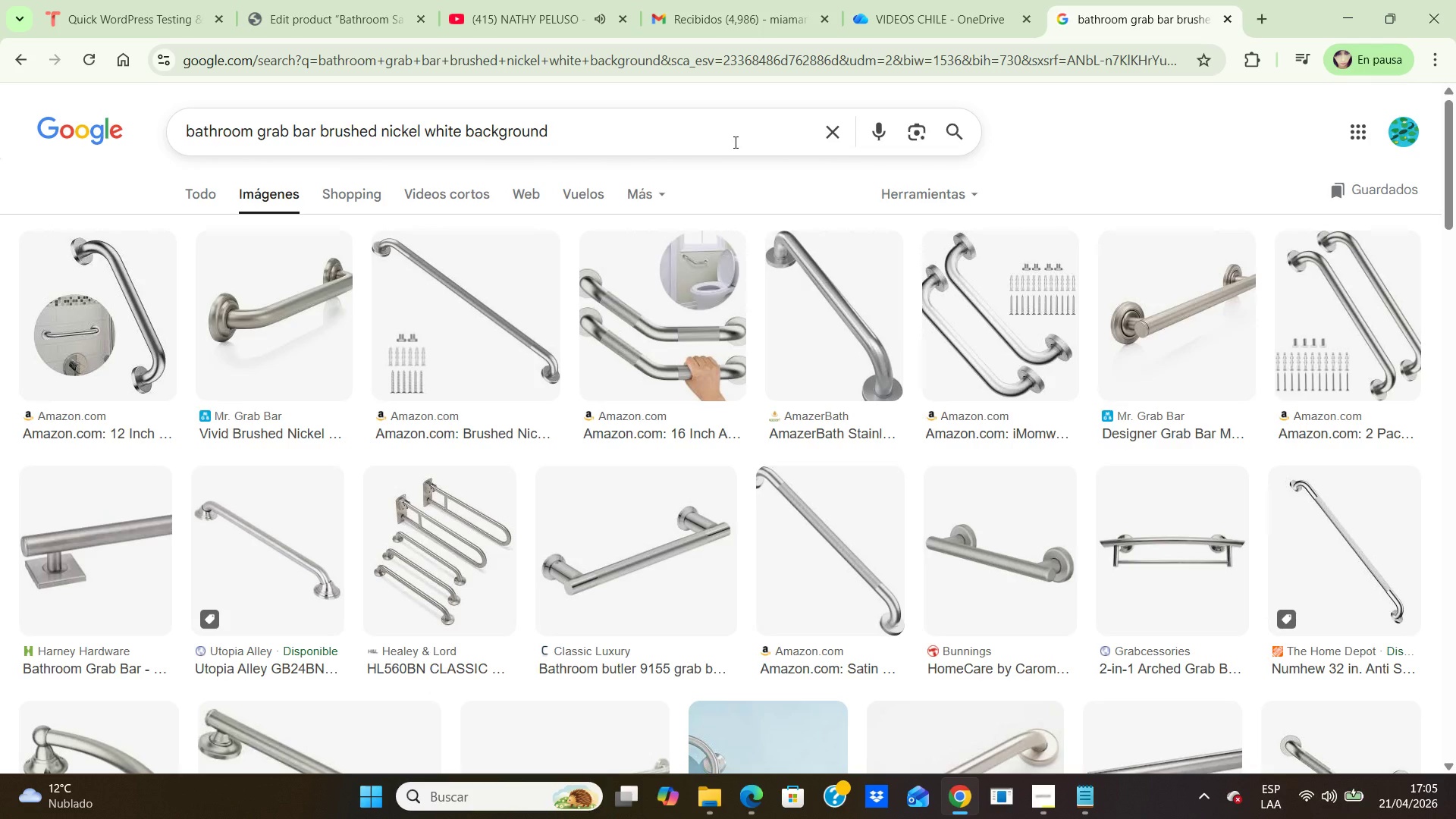 
left_click([690, 312])
 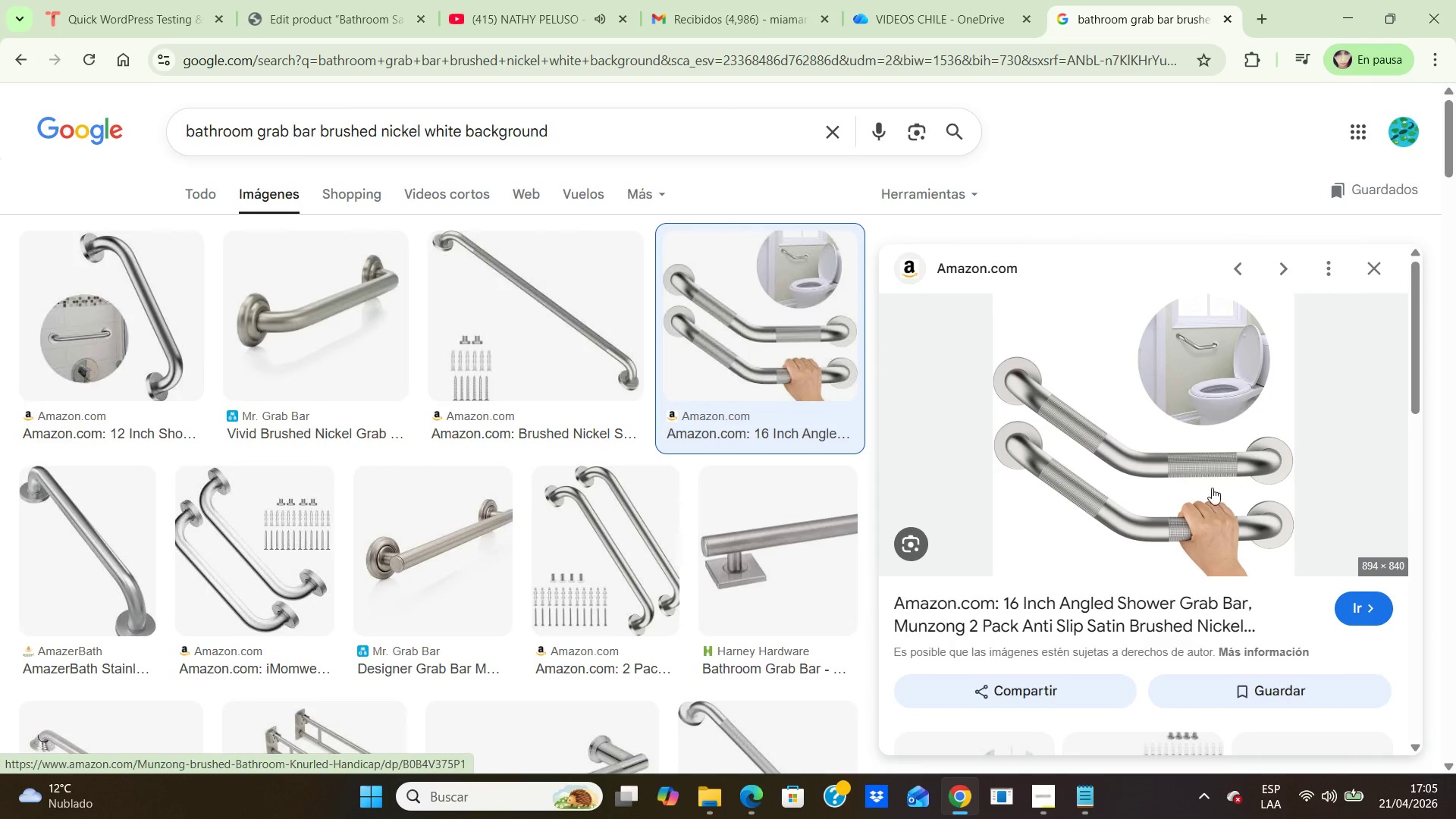 
right_click([1205, 435])
 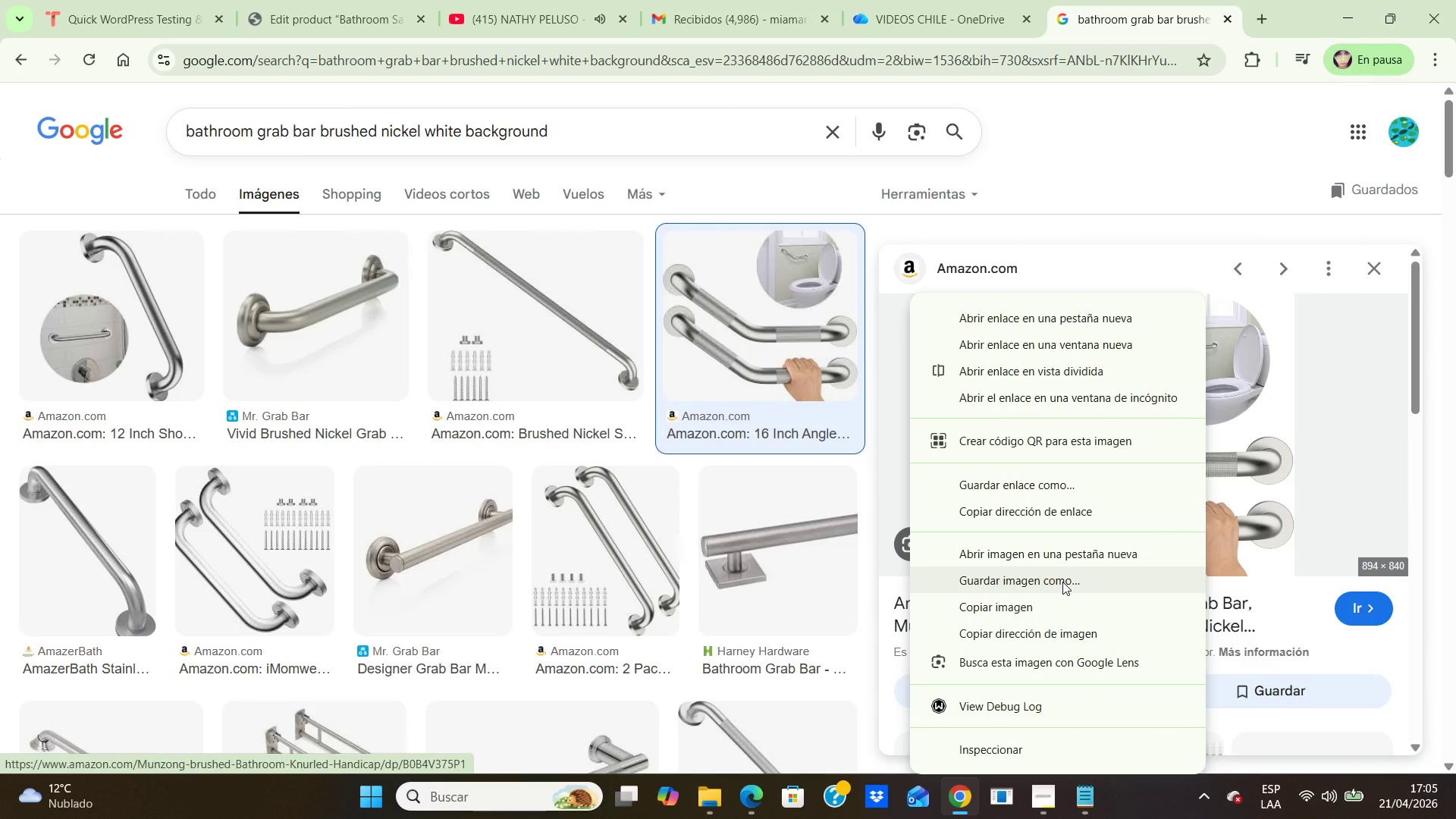 
left_click([1062, 582])
 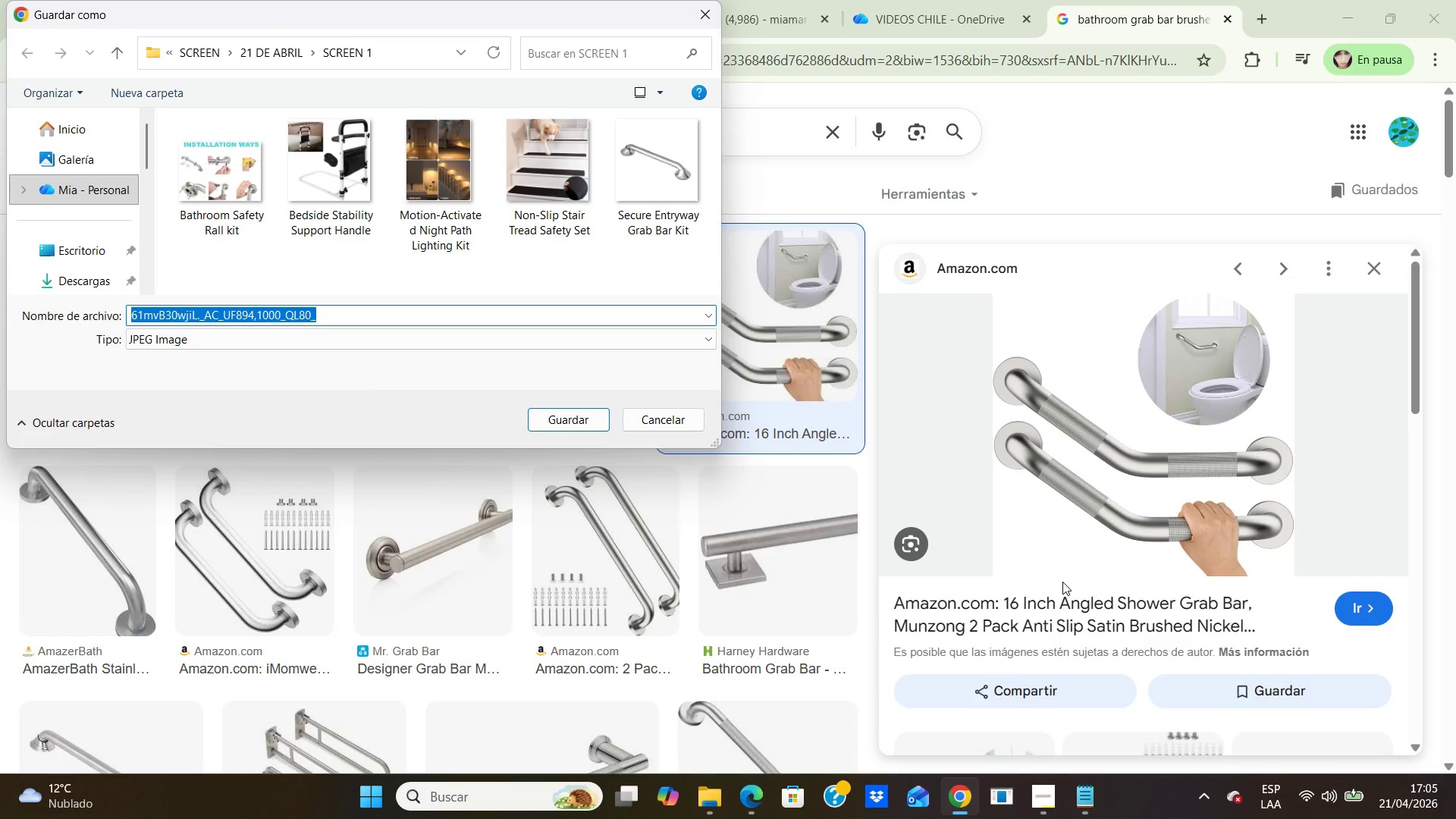 
type(Bathroom safety gran bar kit)
 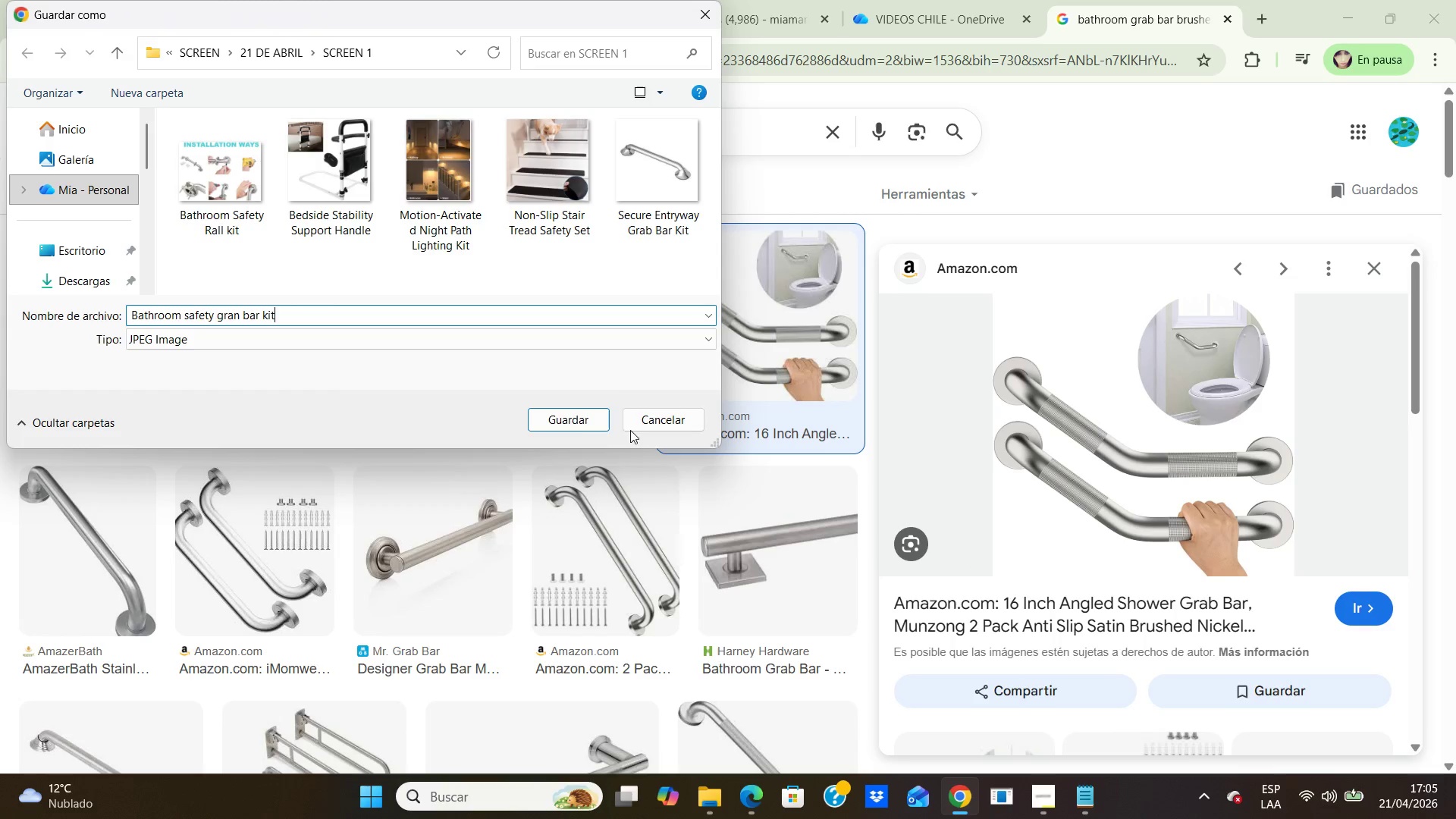 
left_click([576, 417])
 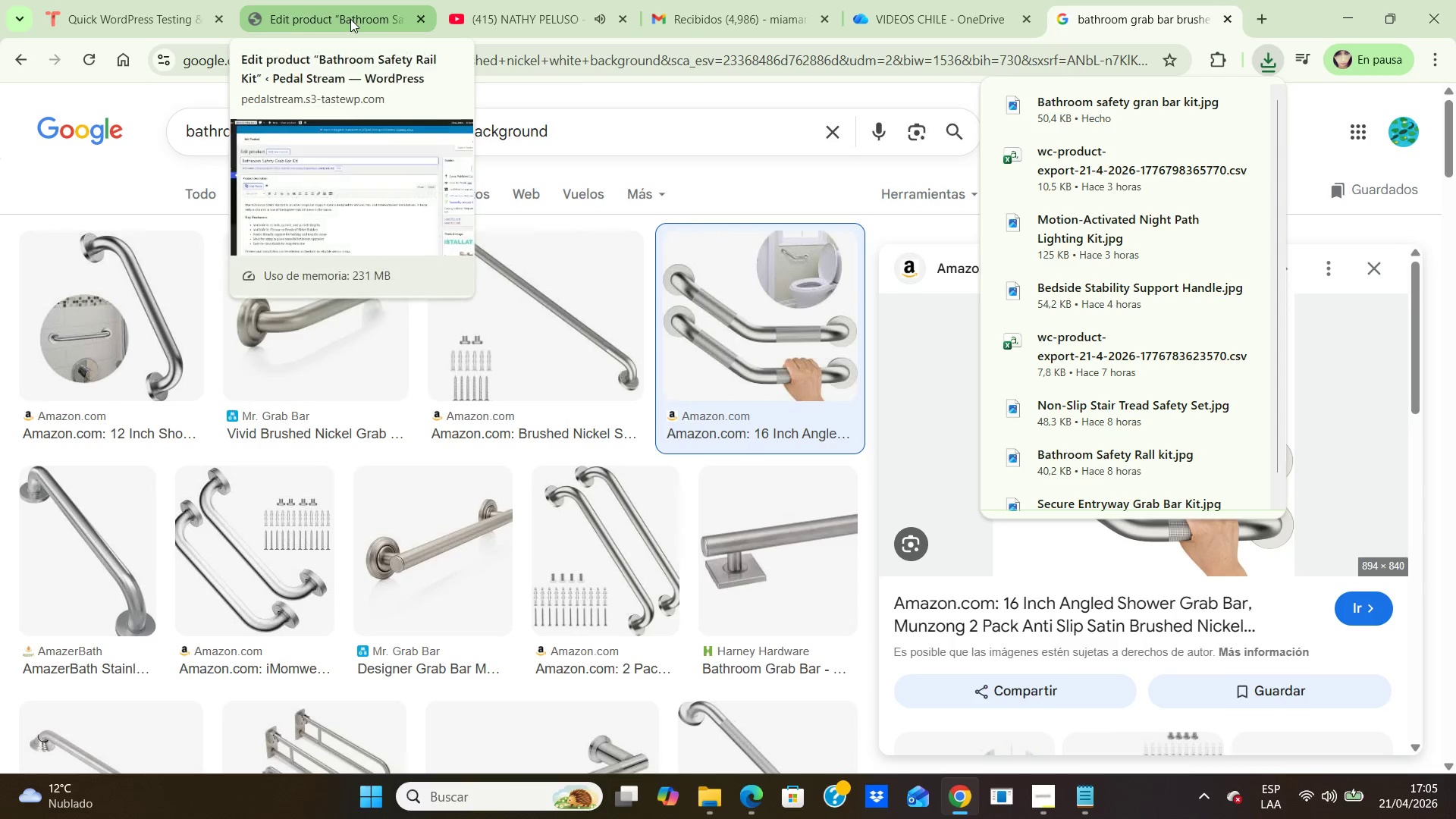 
left_click([350, 19])
 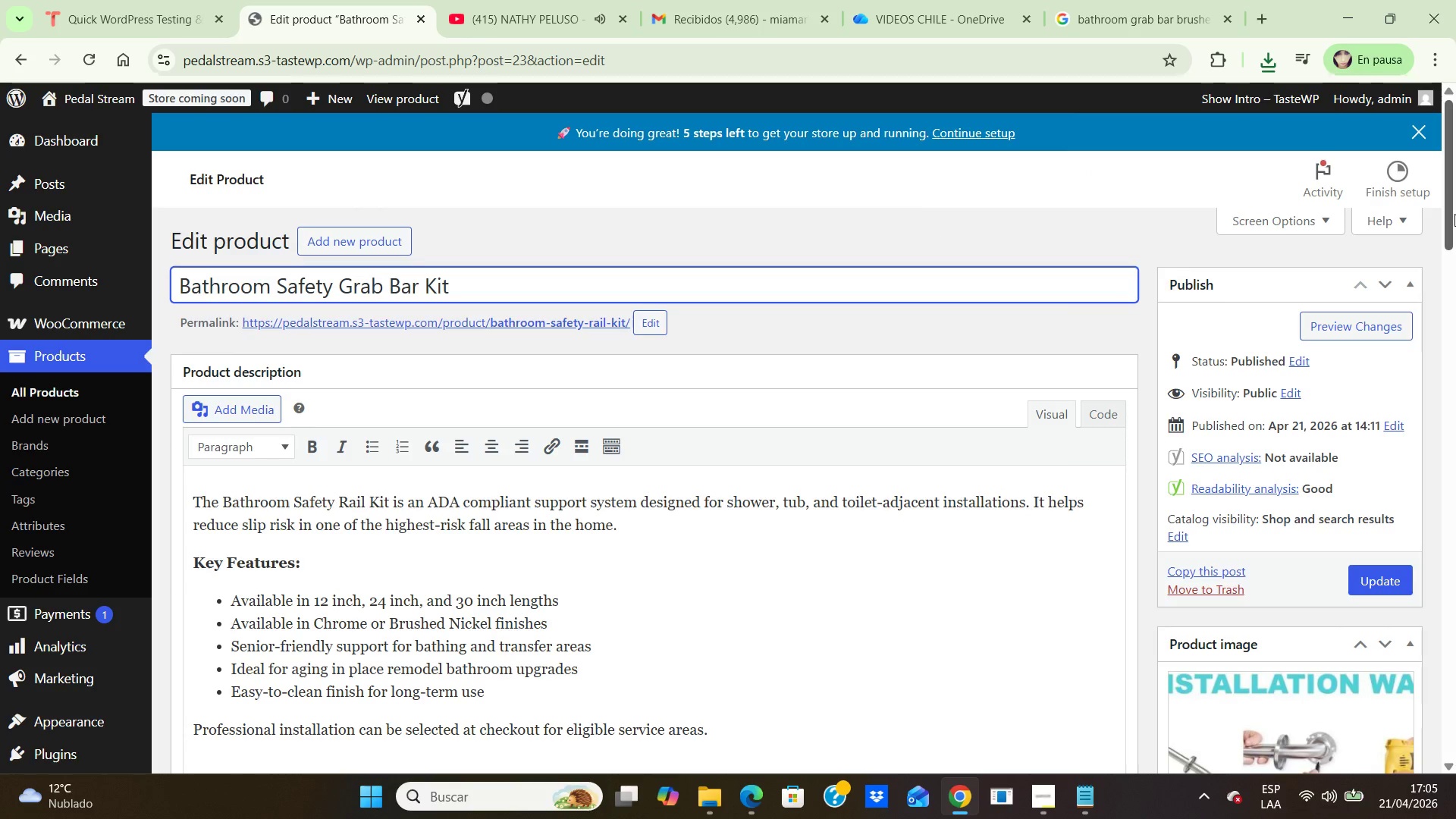 
left_click_drag(start_coordinate=[1449, 218], to_coordinate=[1440, 262])
 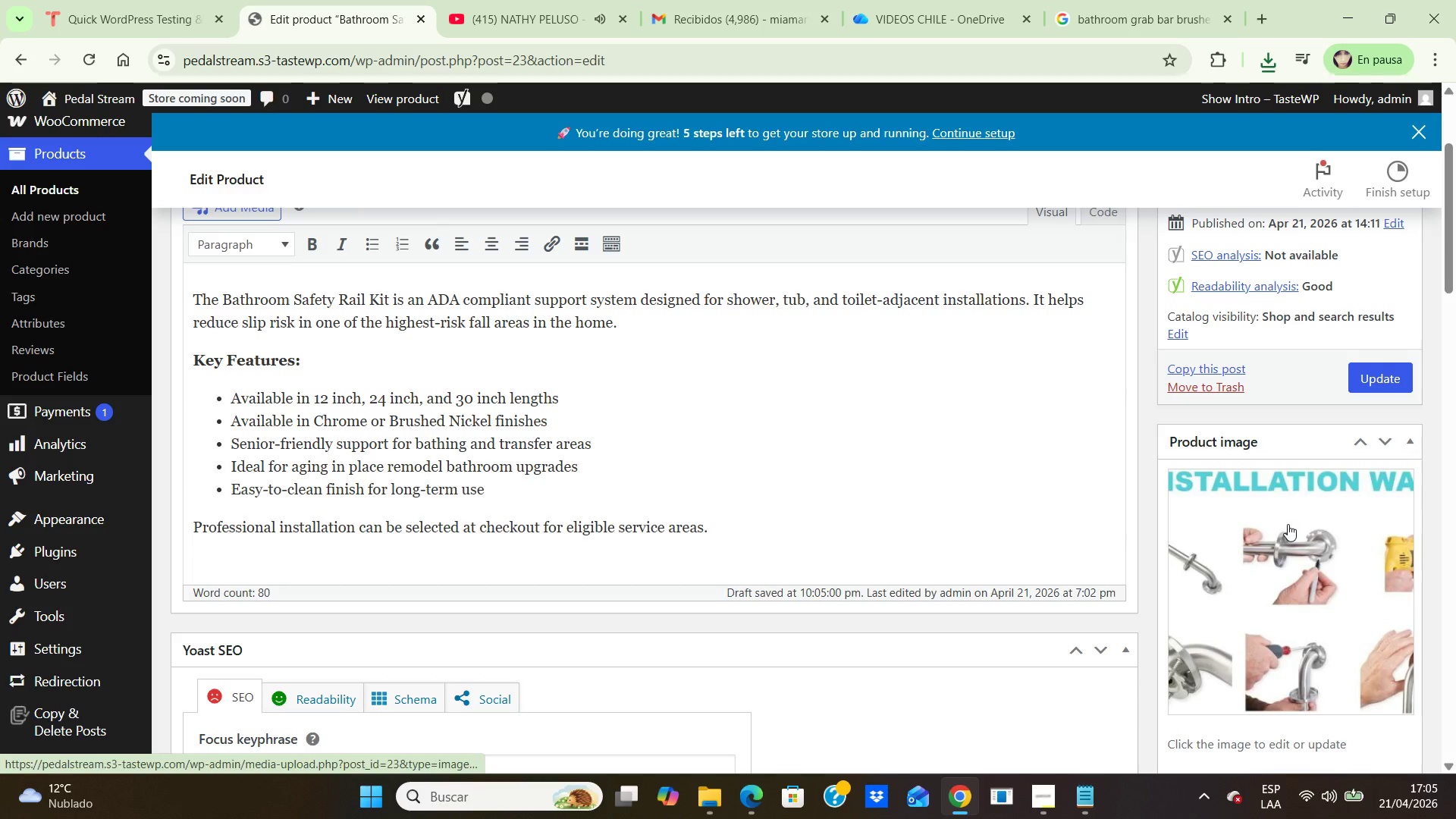 
left_click([1288, 524])
 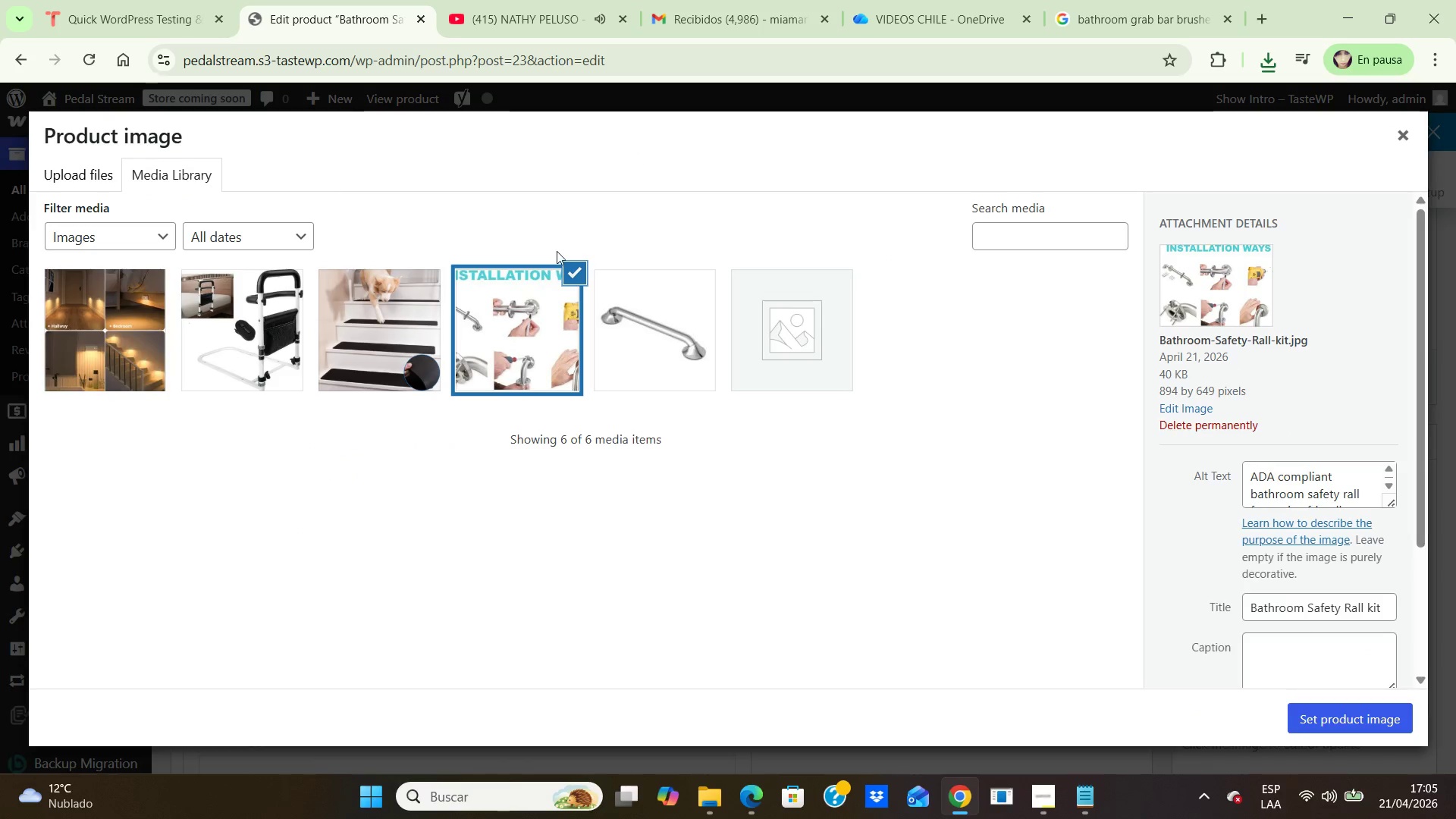 
left_click([568, 270])
 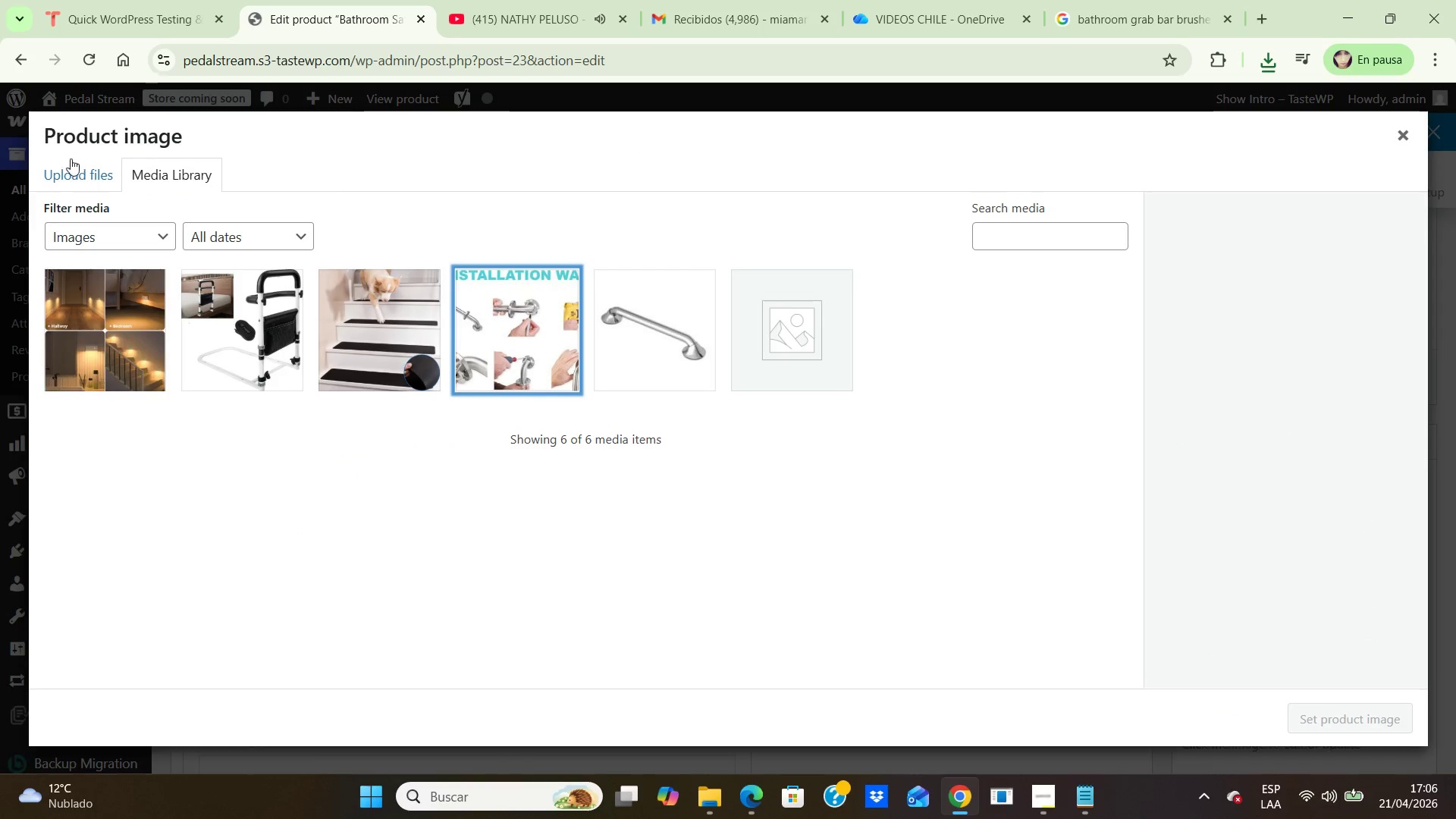 
left_click([71, 171])
 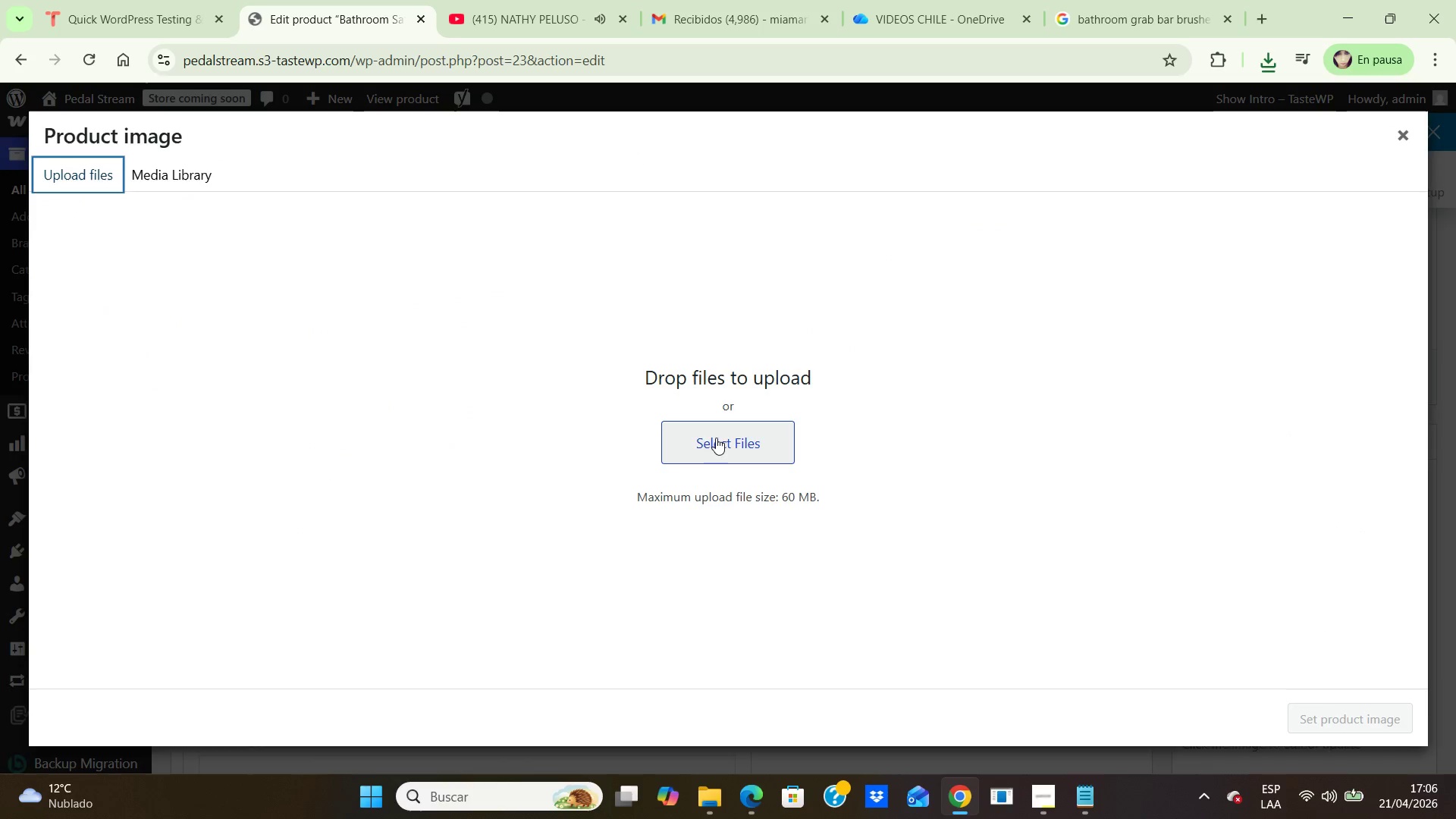 
left_click([717, 438])
 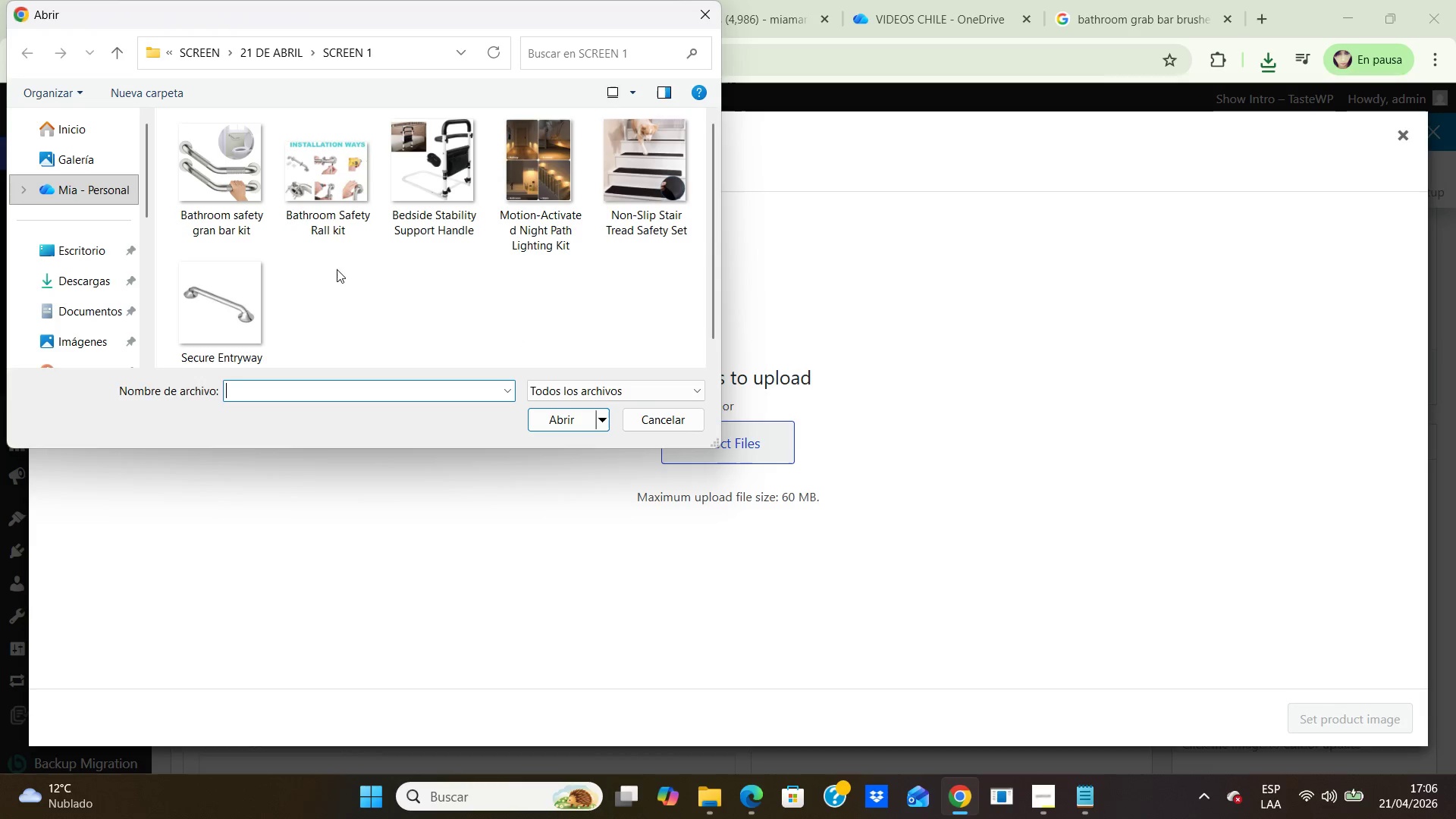 
left_click([235, 221])
 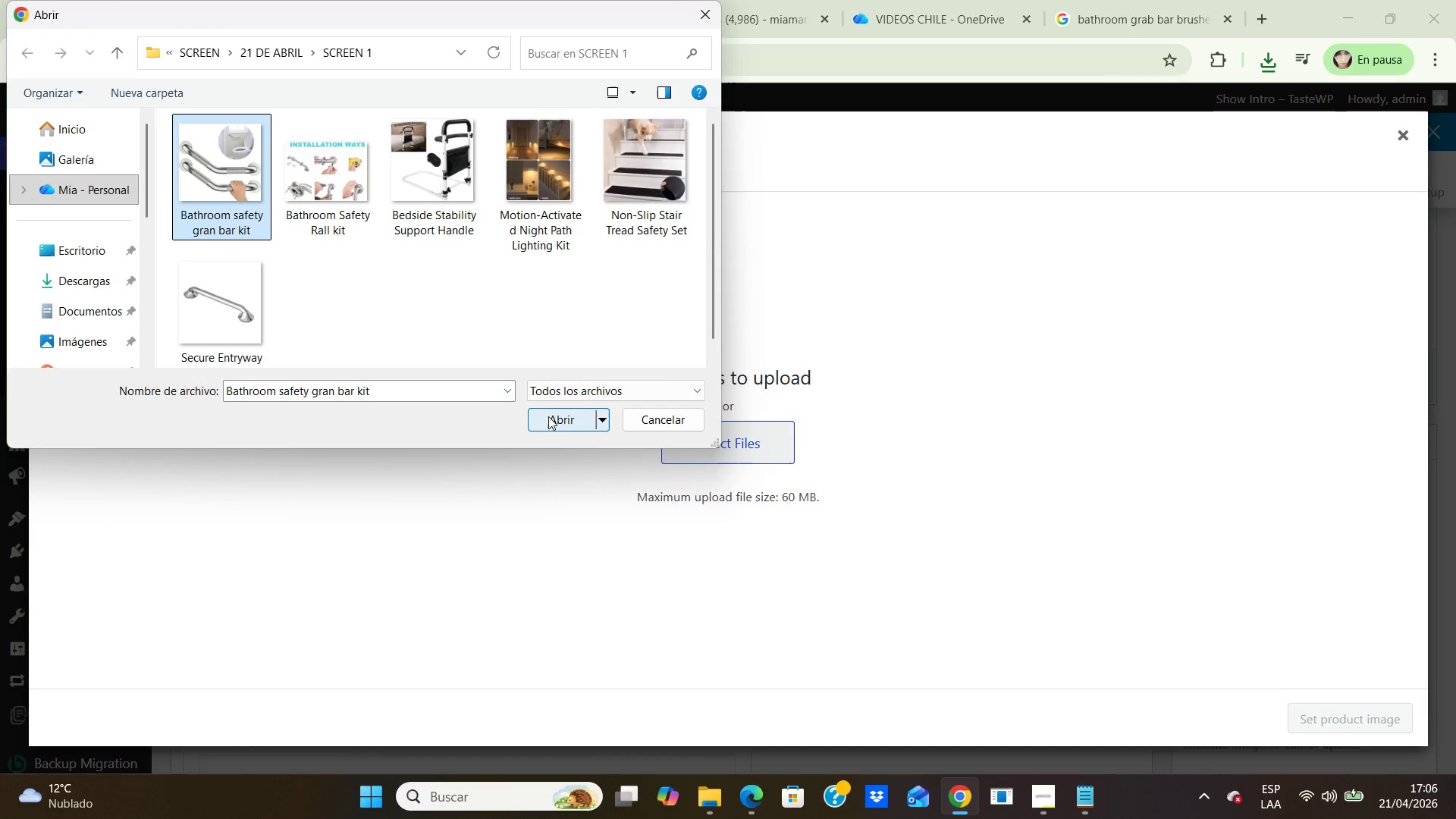 
left_click([560, 415])
 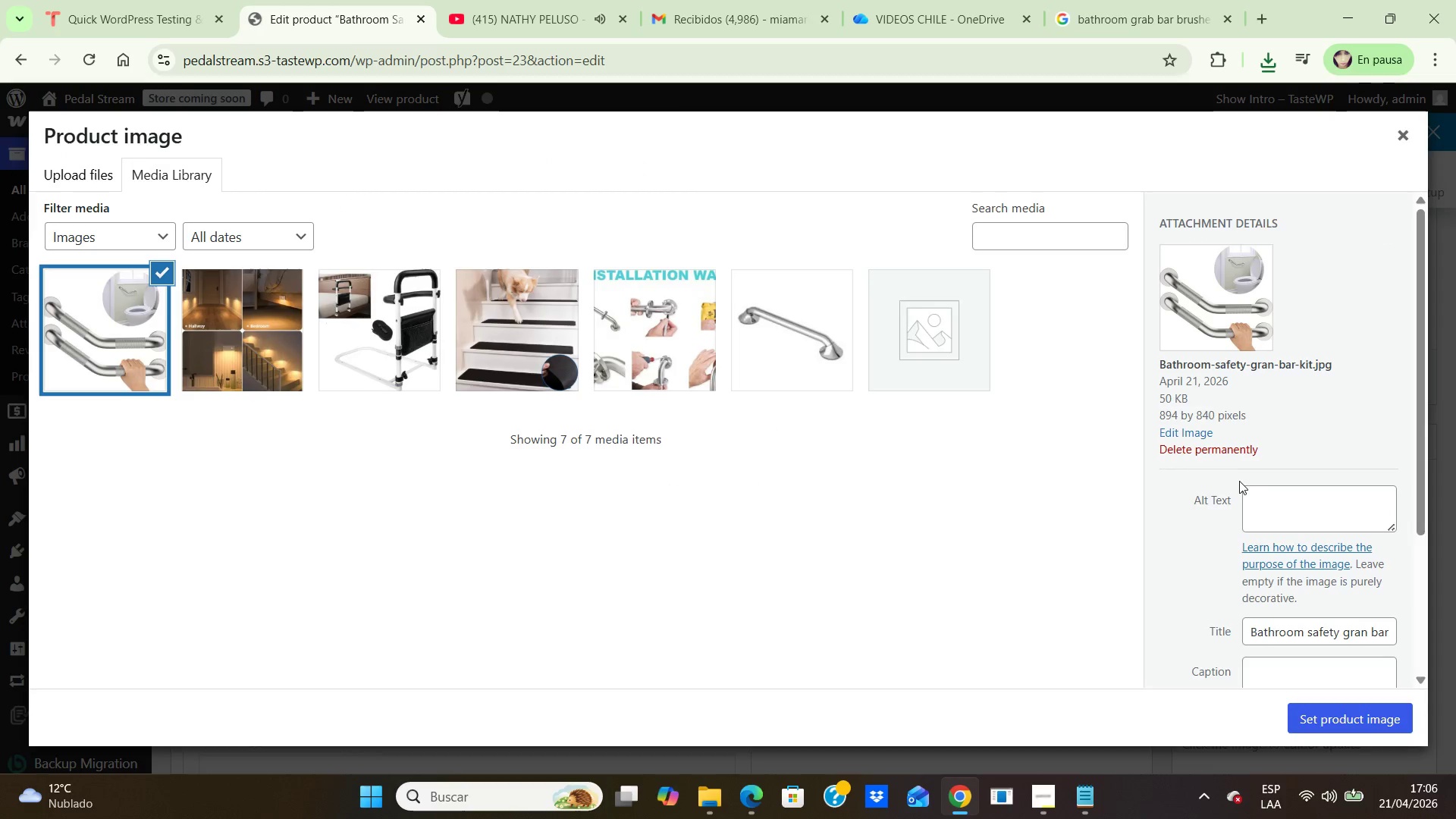 
left_click([1262, 500])
 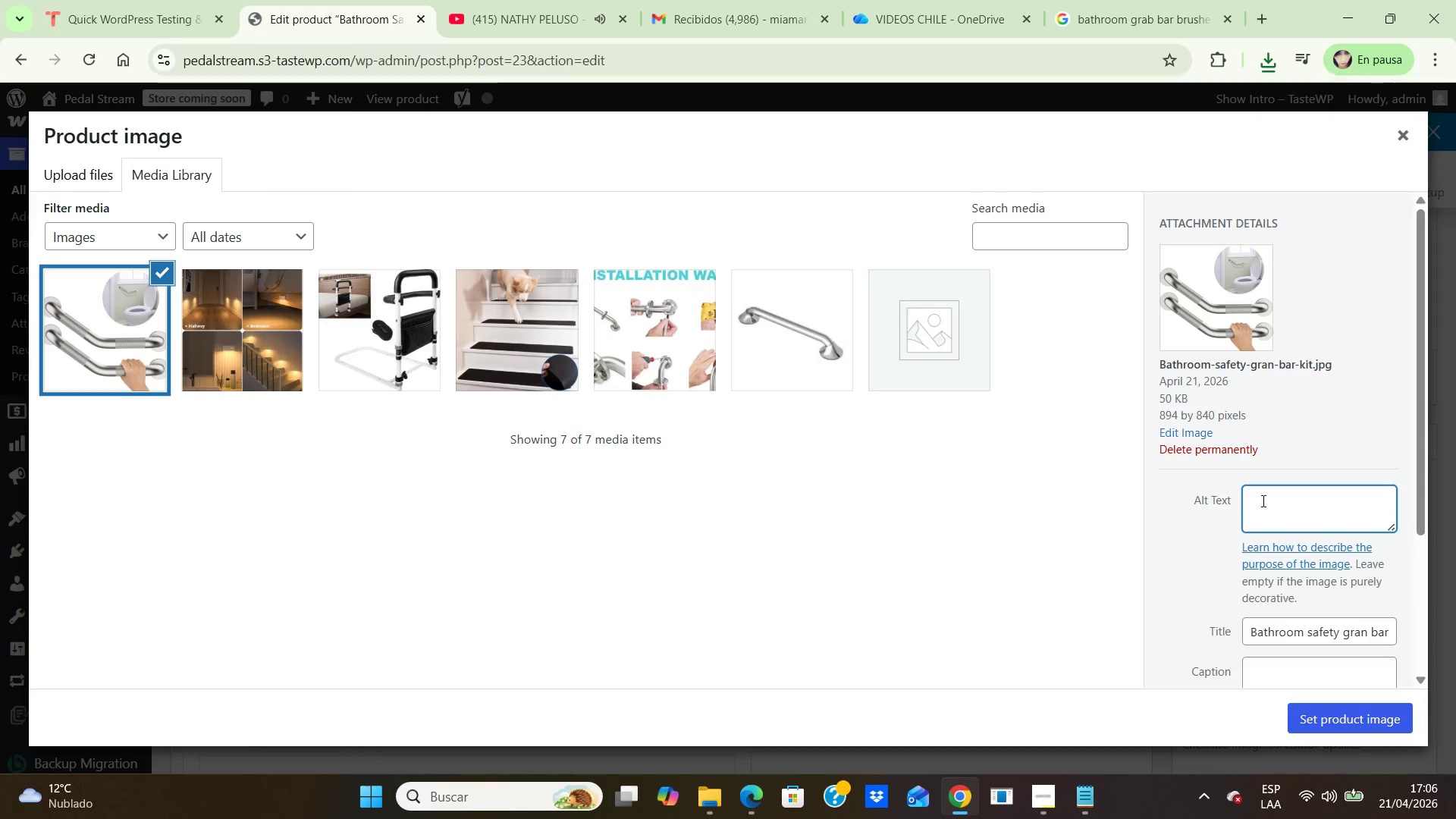 
type(Ada compliant bathroom grab for senior )
key(Backspace)
type(-friendly aging in place remodel)
 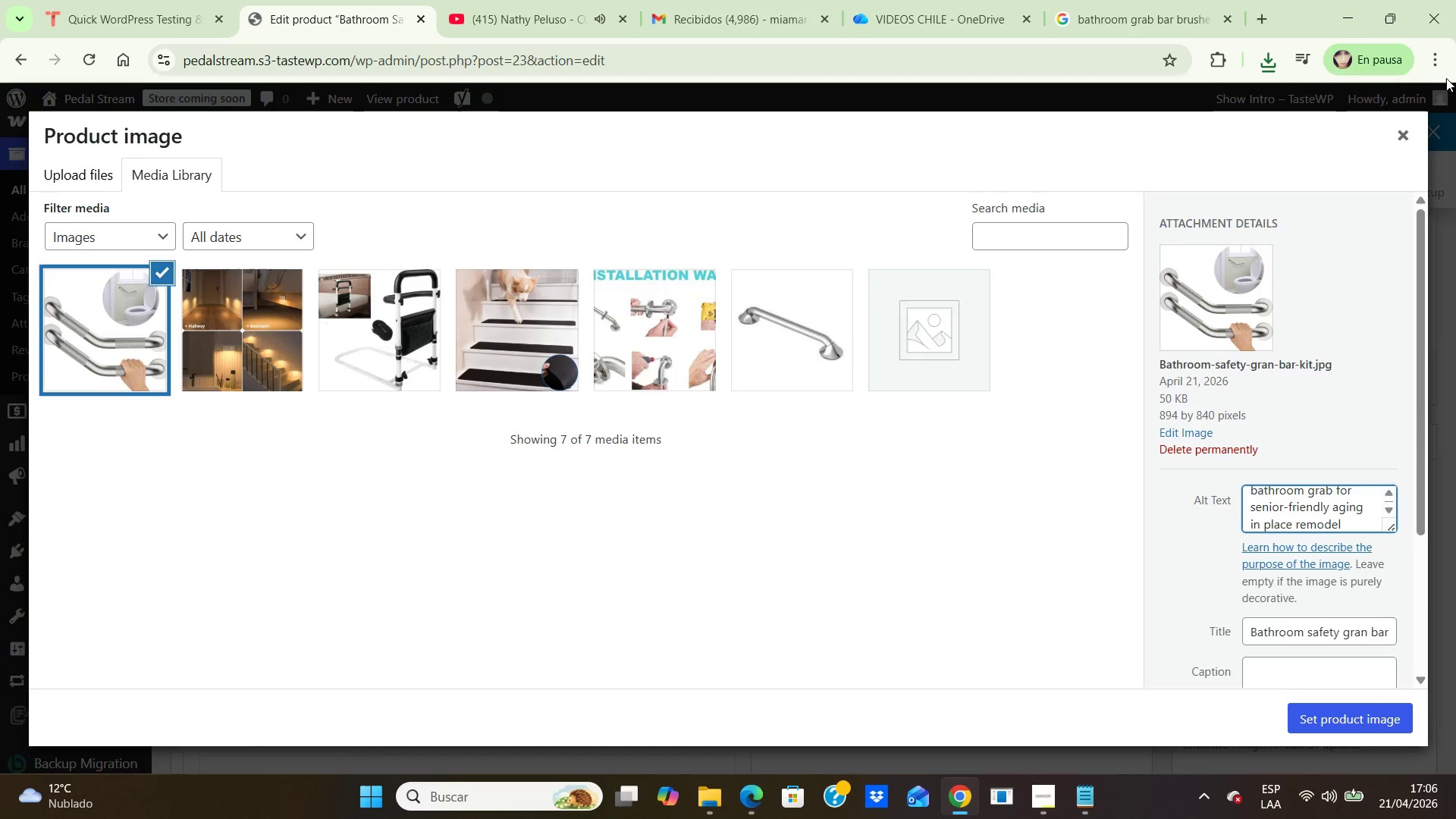 
wait(6.47)
 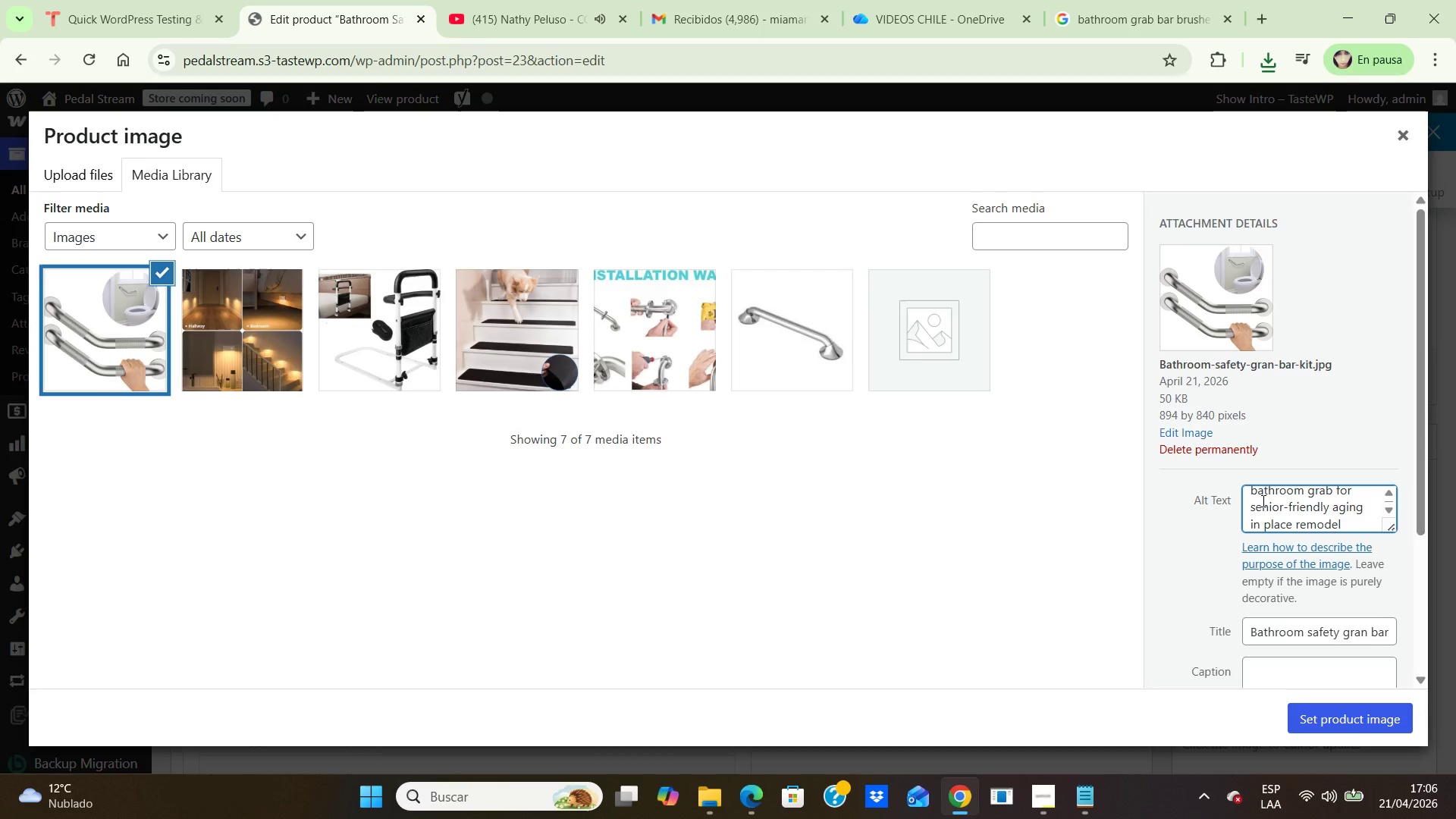 
left_click([1371, 726])
 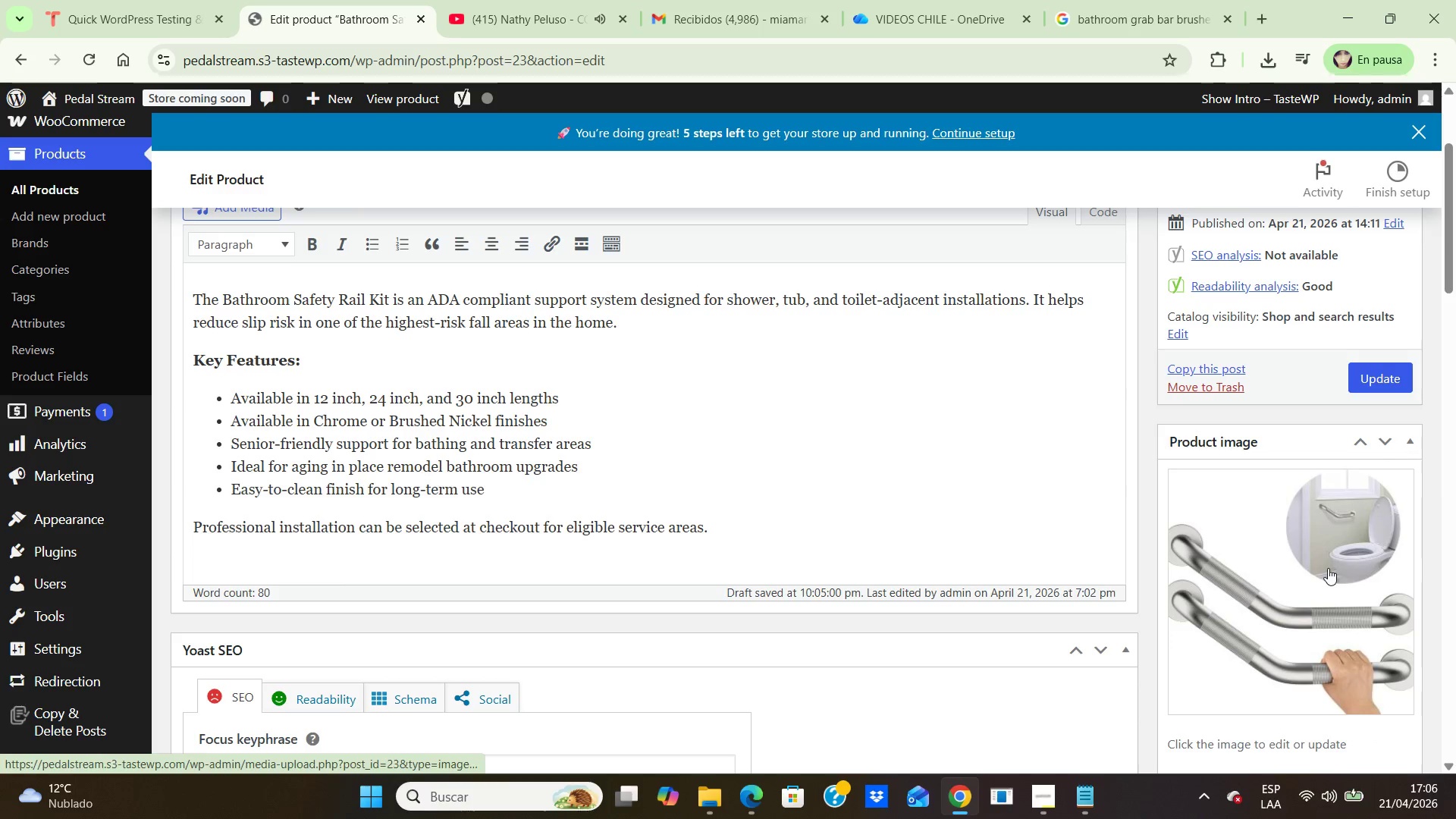 
scroll: coordinate [1328, 558], scroll_direction: down, amount: 1.0
 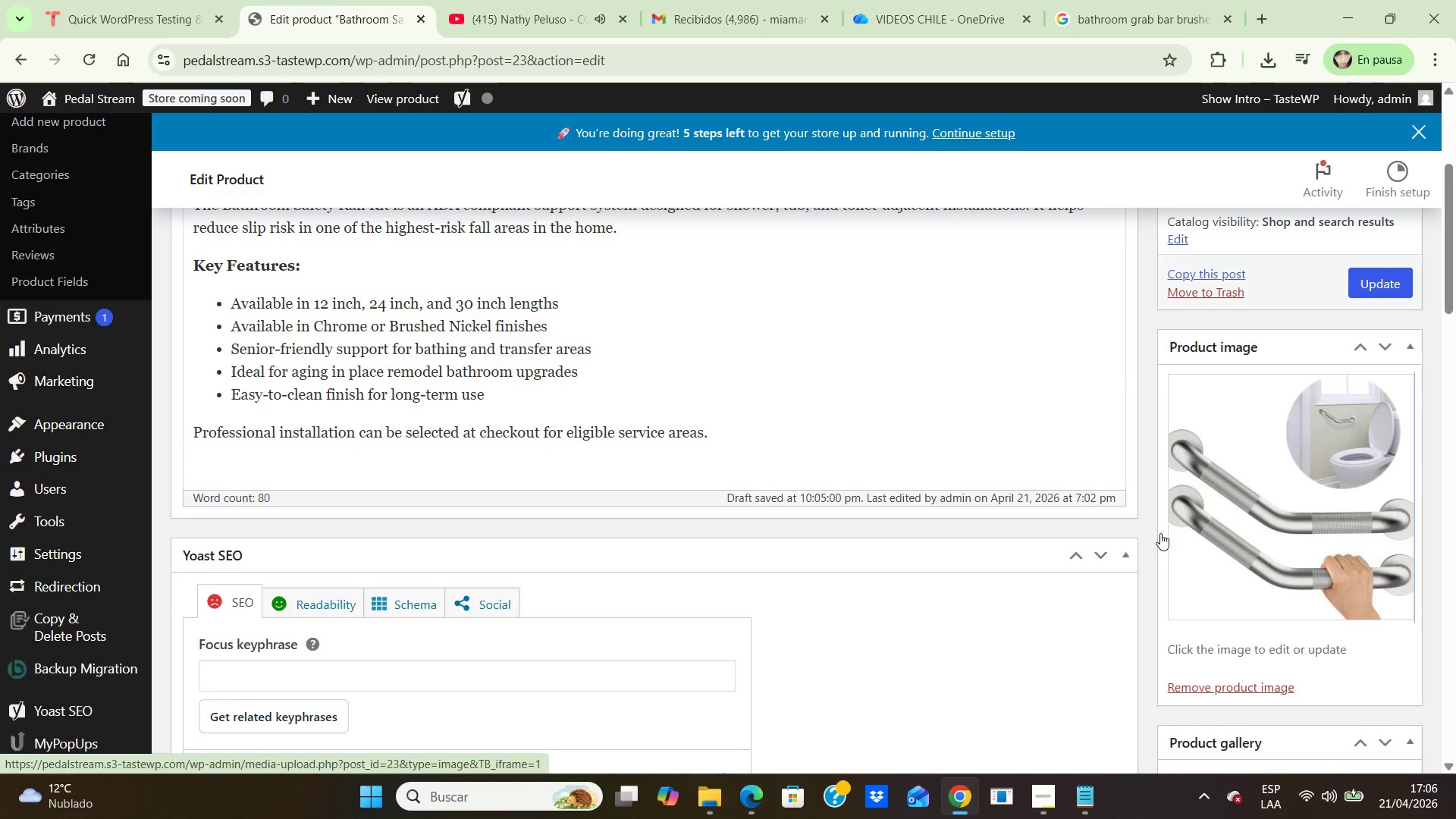 
scroll: coordinate [1129, 526], scroll_direction: up, amount: 2.0
 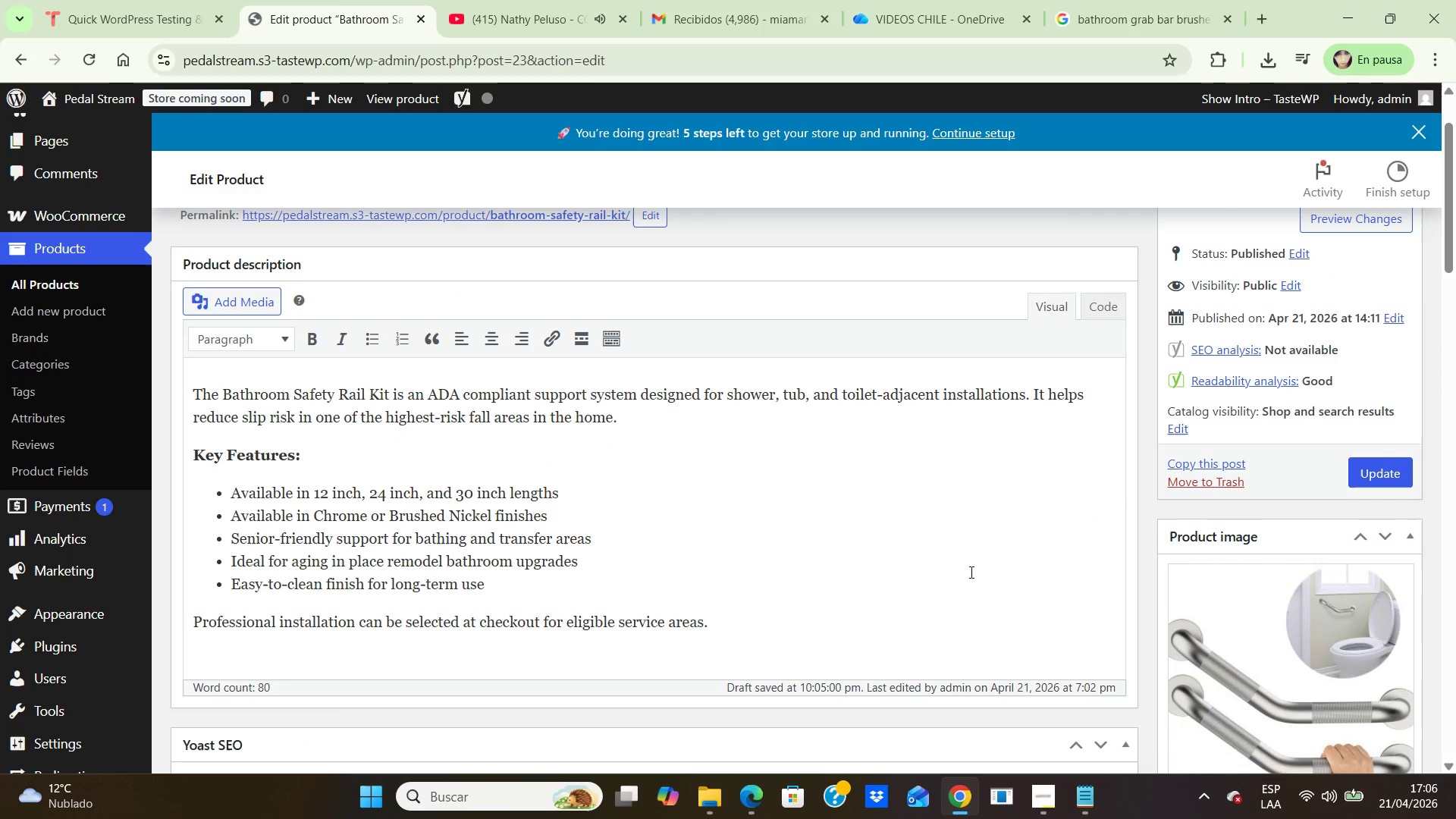 
left_click([968, 579])
 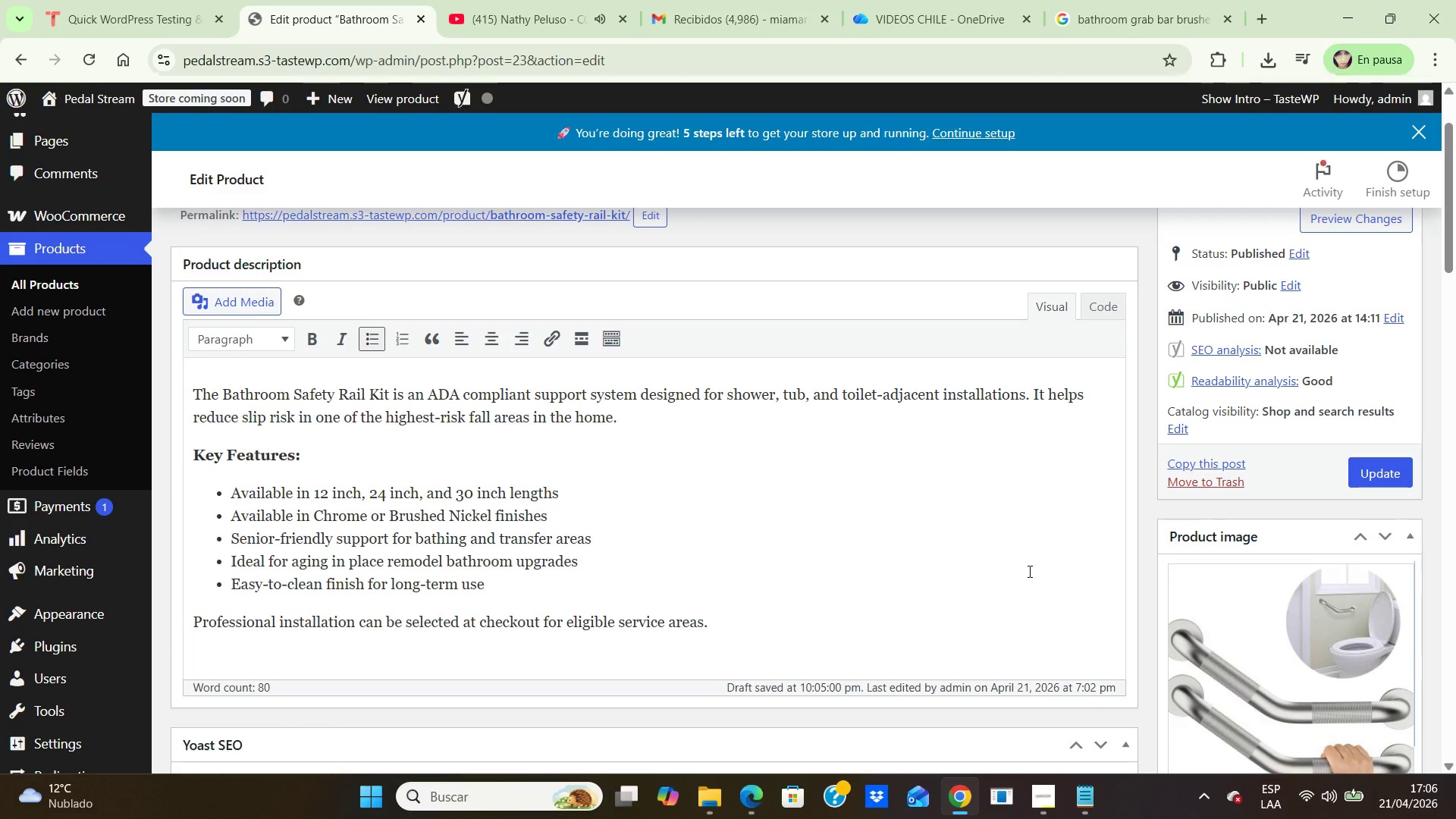 
wait(11.83)
 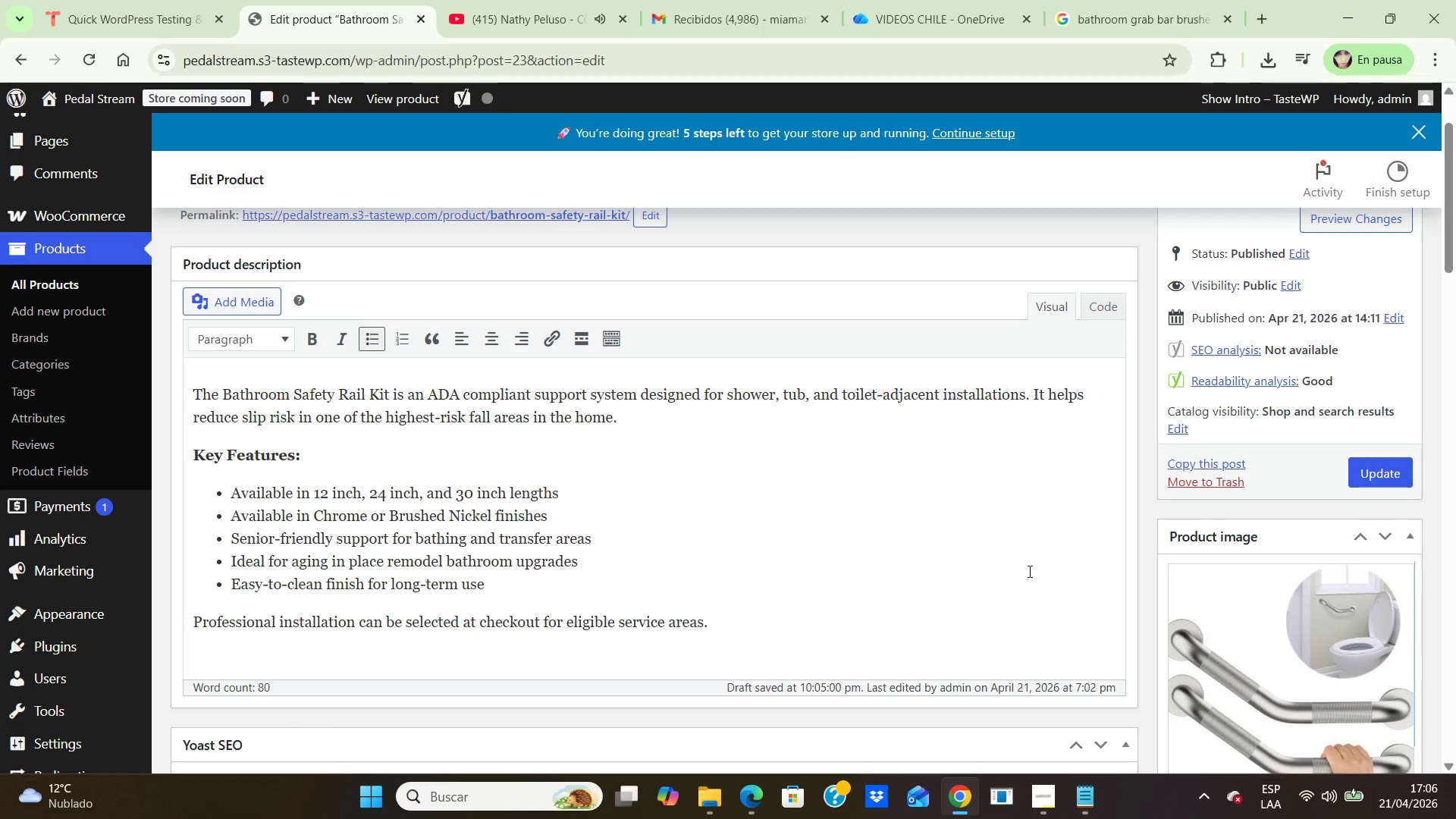 
left_click_drag(start_coordinate=[655, 422], to_coordinate=[337, 362])
 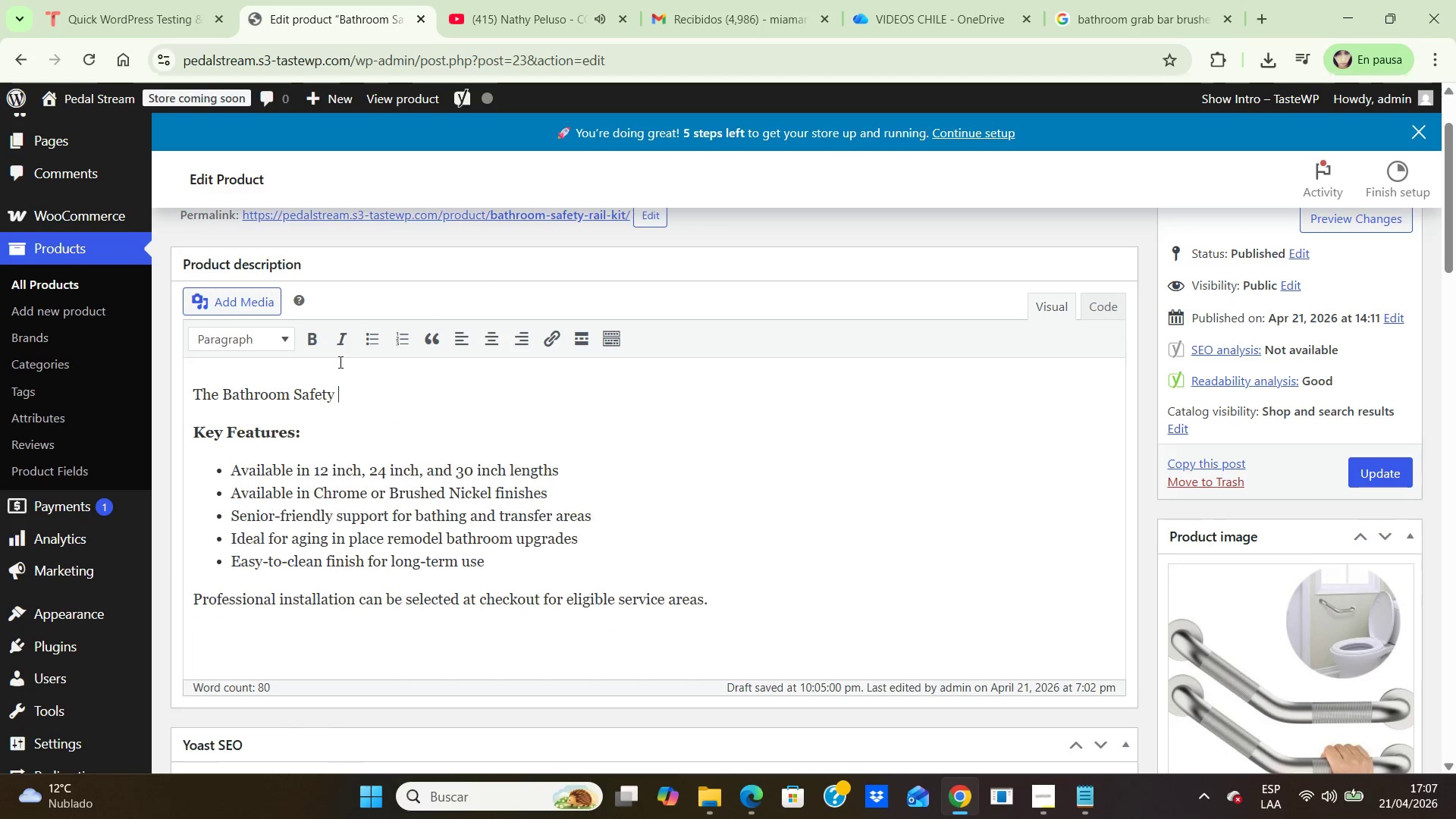 
key(Backspace)
type(Grab Bar Kit is designed to improve stability in one of the highest-risk fall areas of the home. Ths)
key(Backspace)
type(is )
 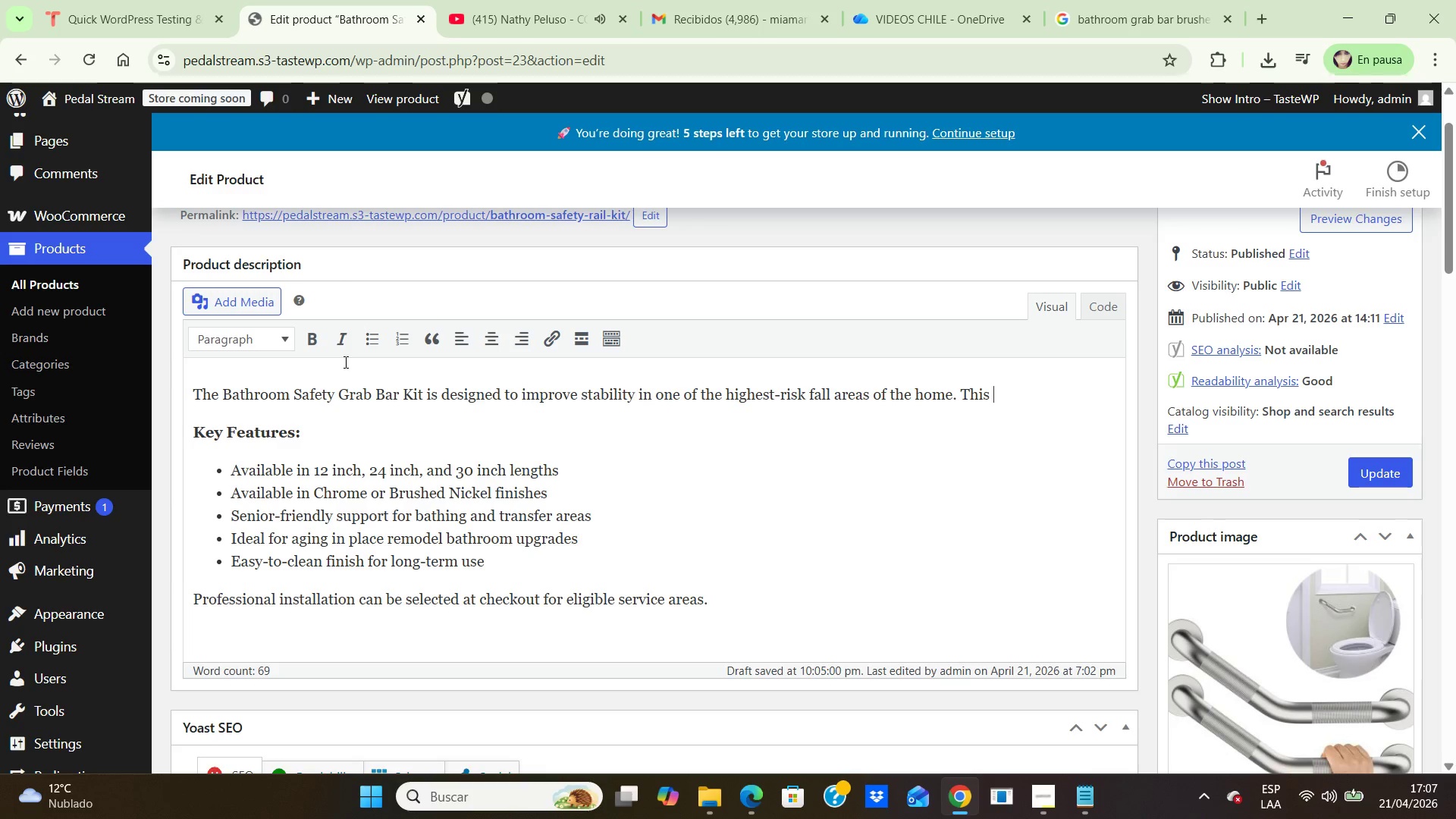 
type(ADA compliant and senior-friendly product supports safer movmnt near showers, tubs, and toilet areas and is deal for aging in place remodel projects)
 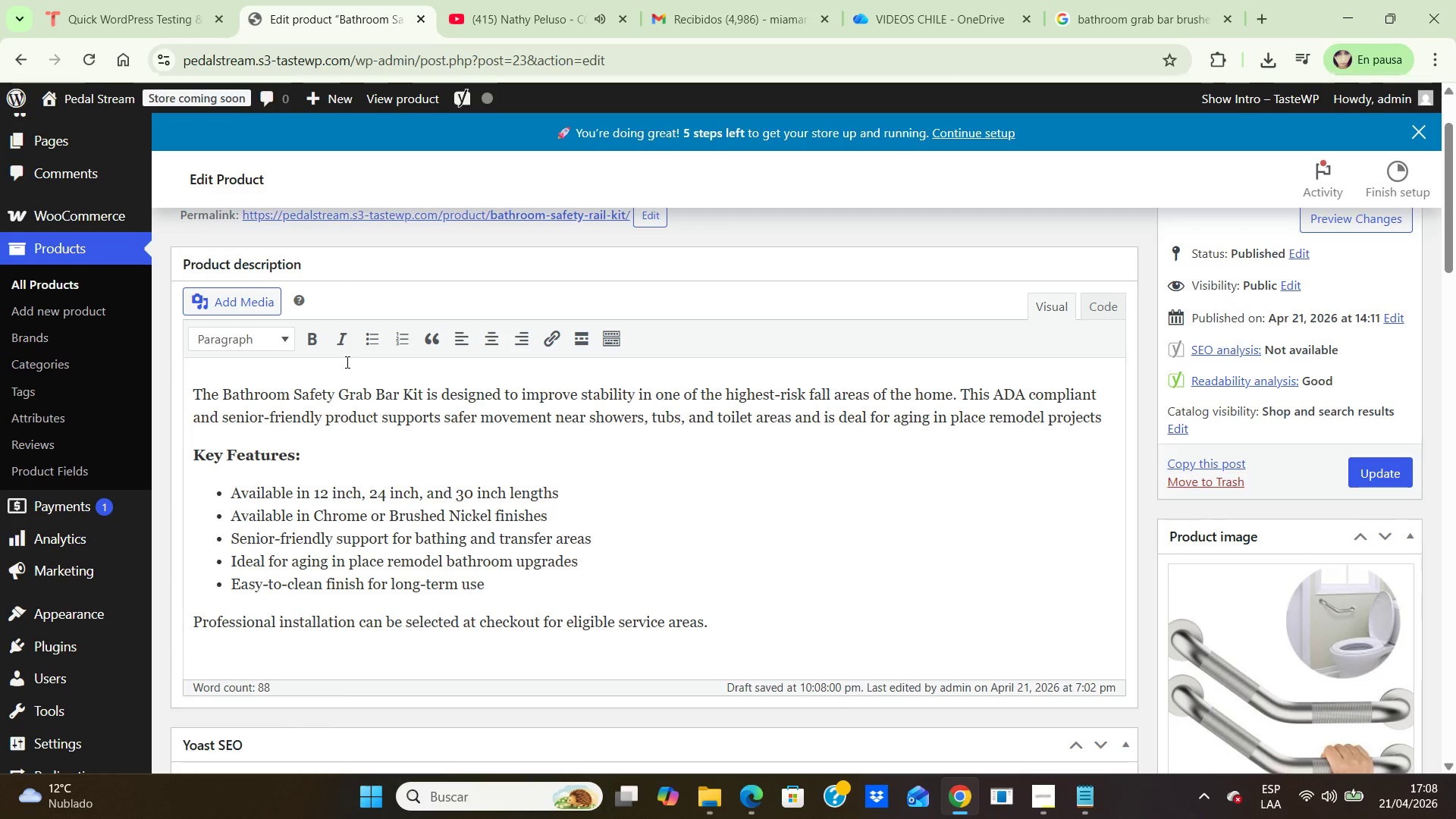 
key(Period)
 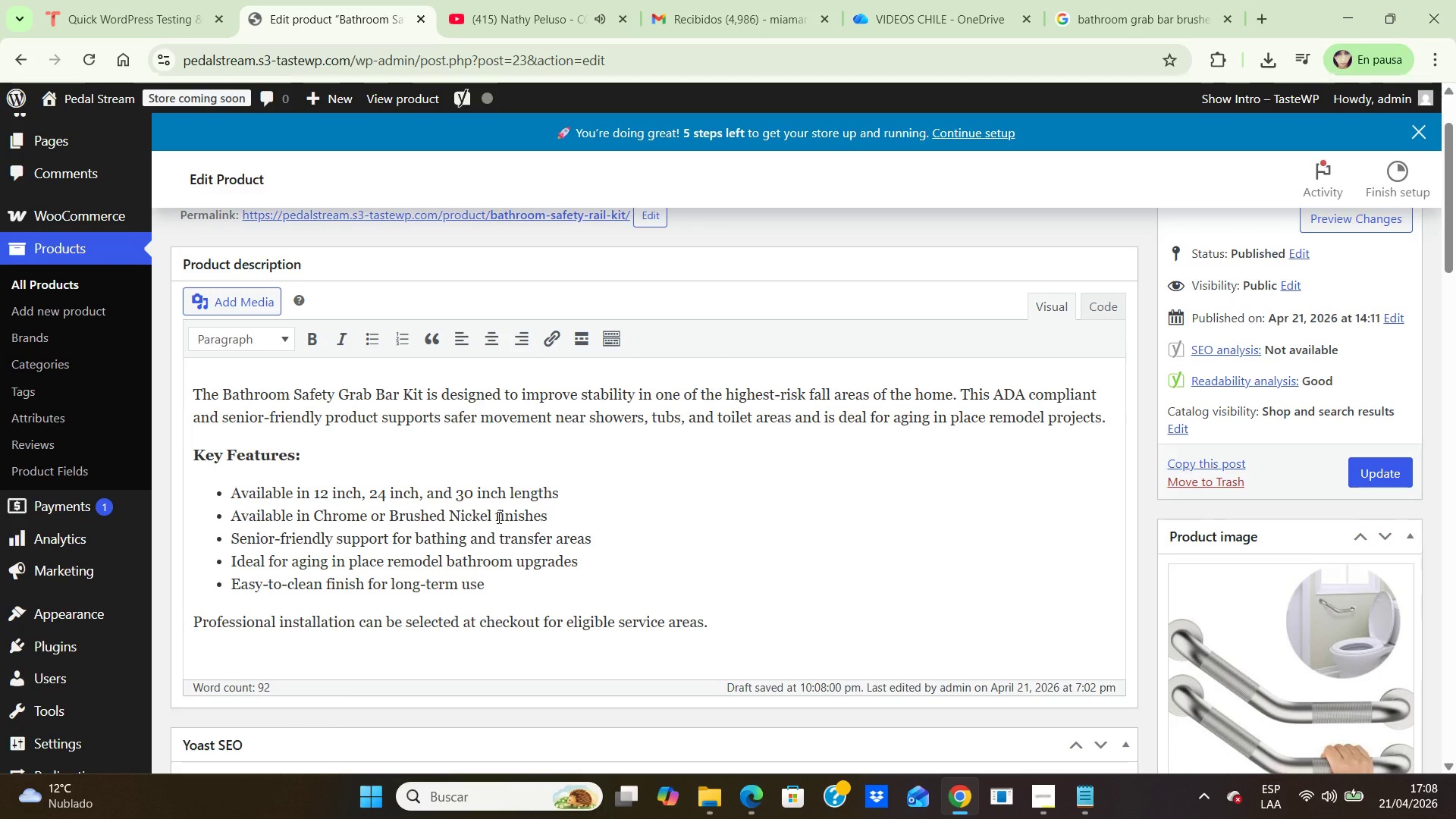 
wait(13.12)
 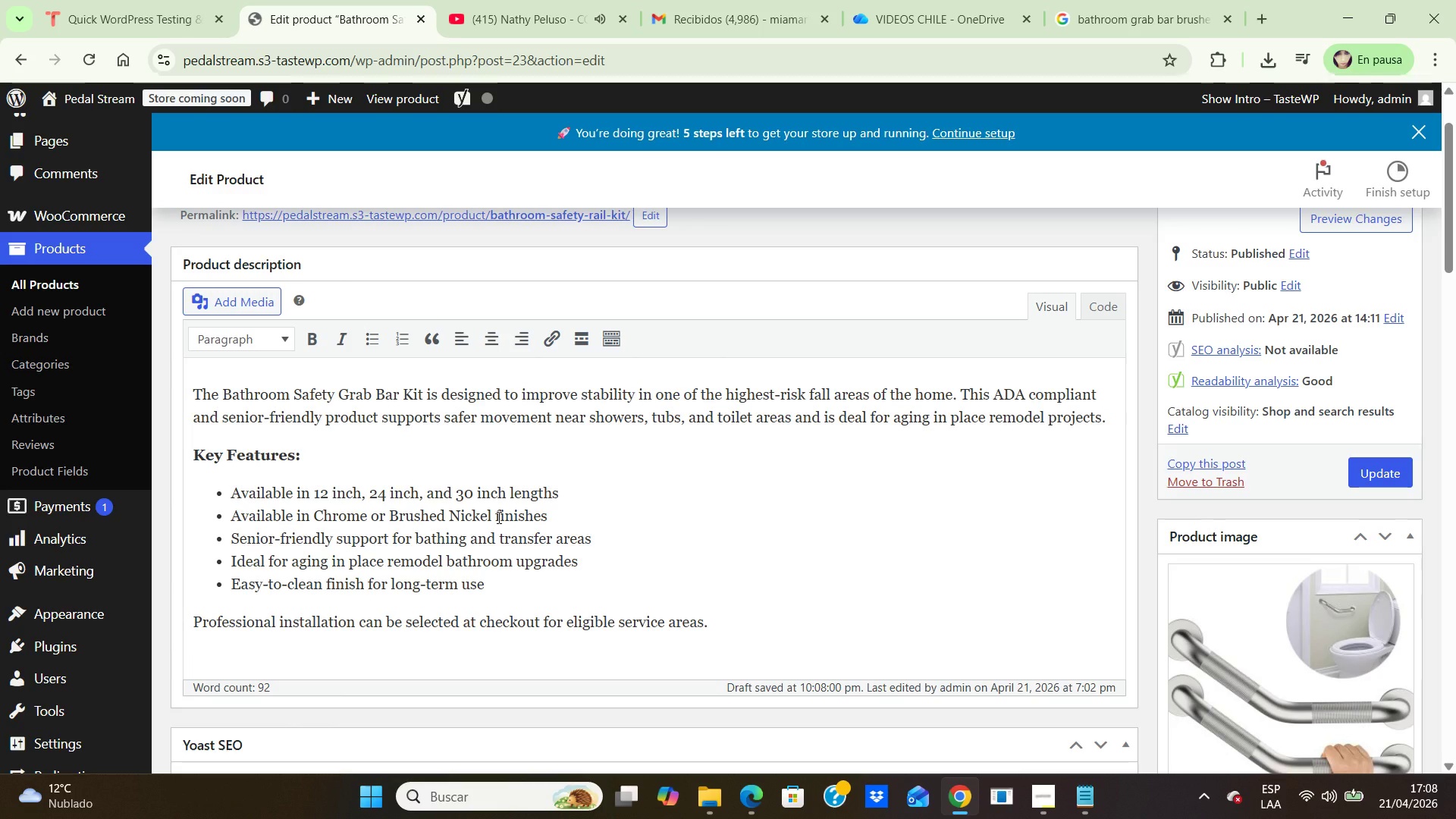 
left_click([598, 541])
 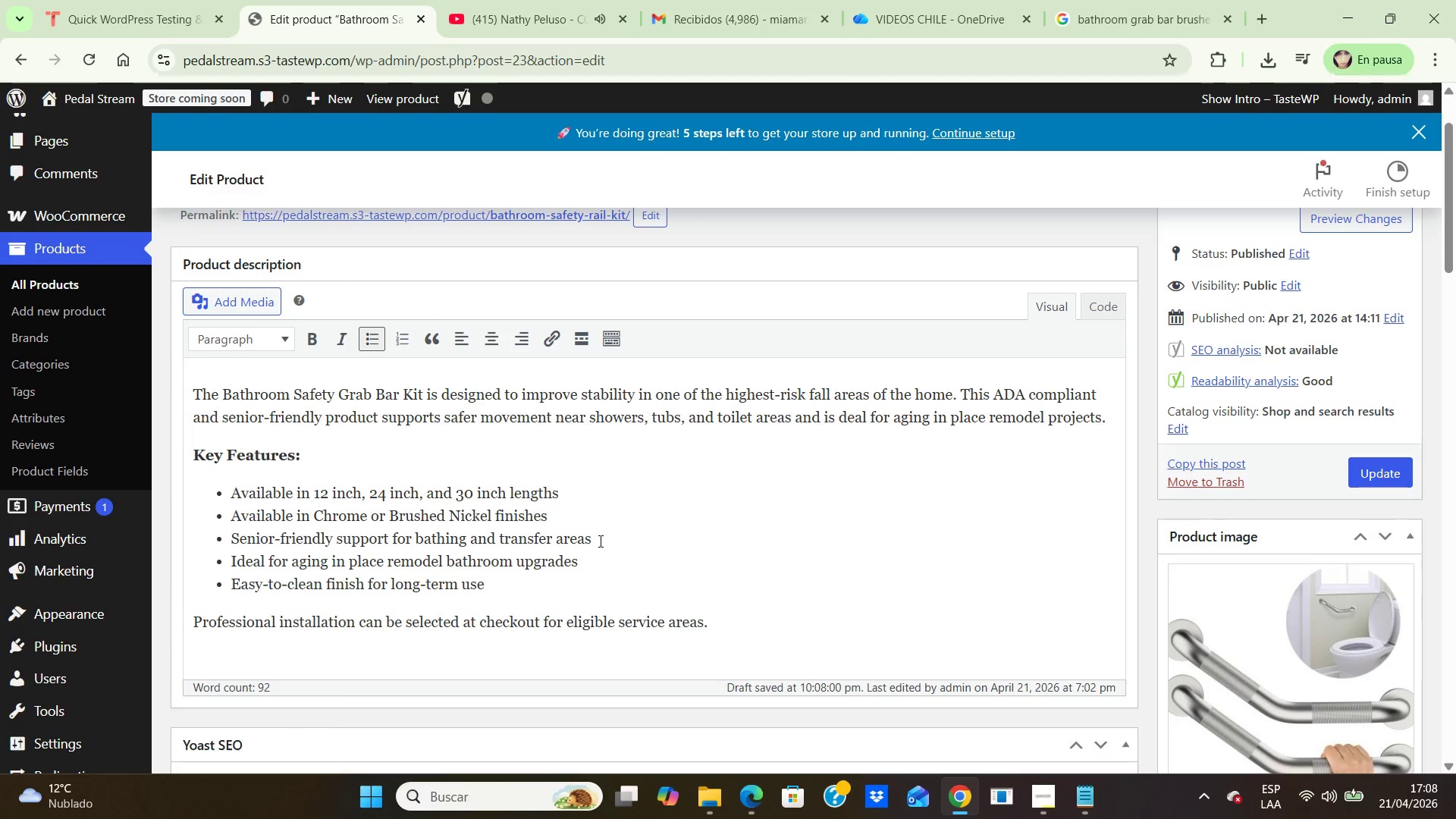 
key(Backspace)
key(Backspace)
key(Backspace)
type(uitable for bathroom transfer accesi)
key(Backspace)
type(s)
 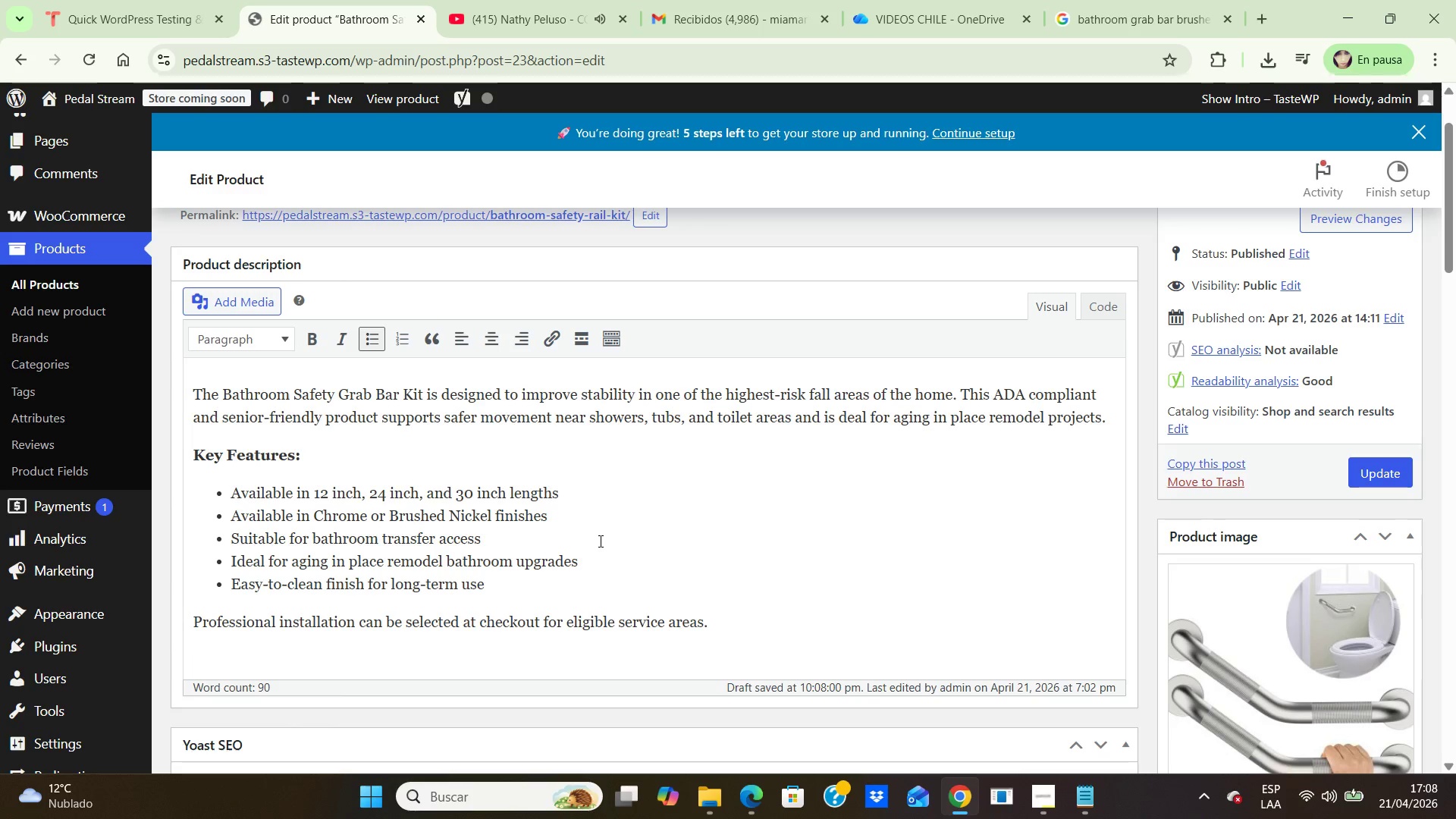 
key(Backspace)
type(sibility )
 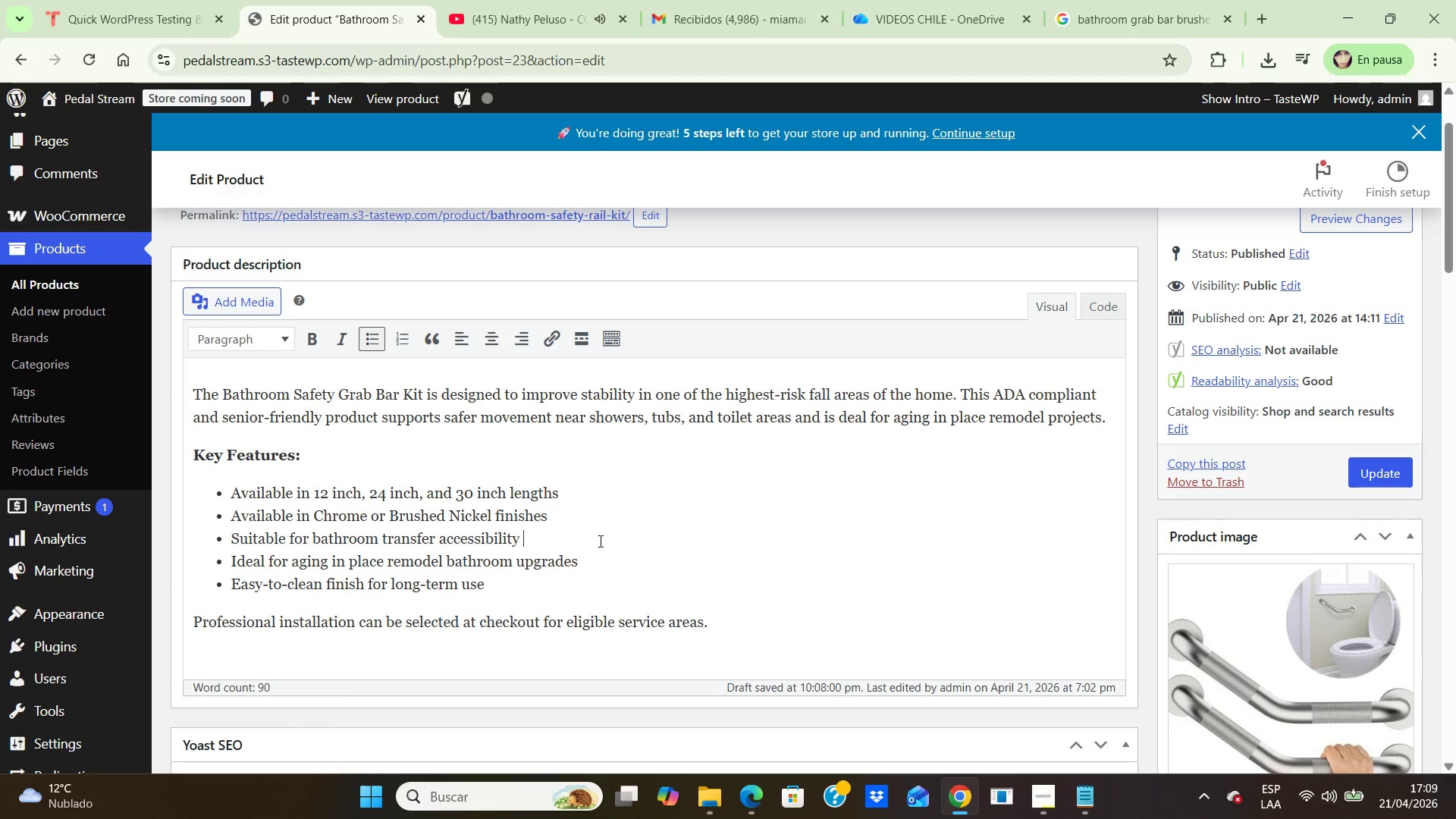 
wait(10.5)
 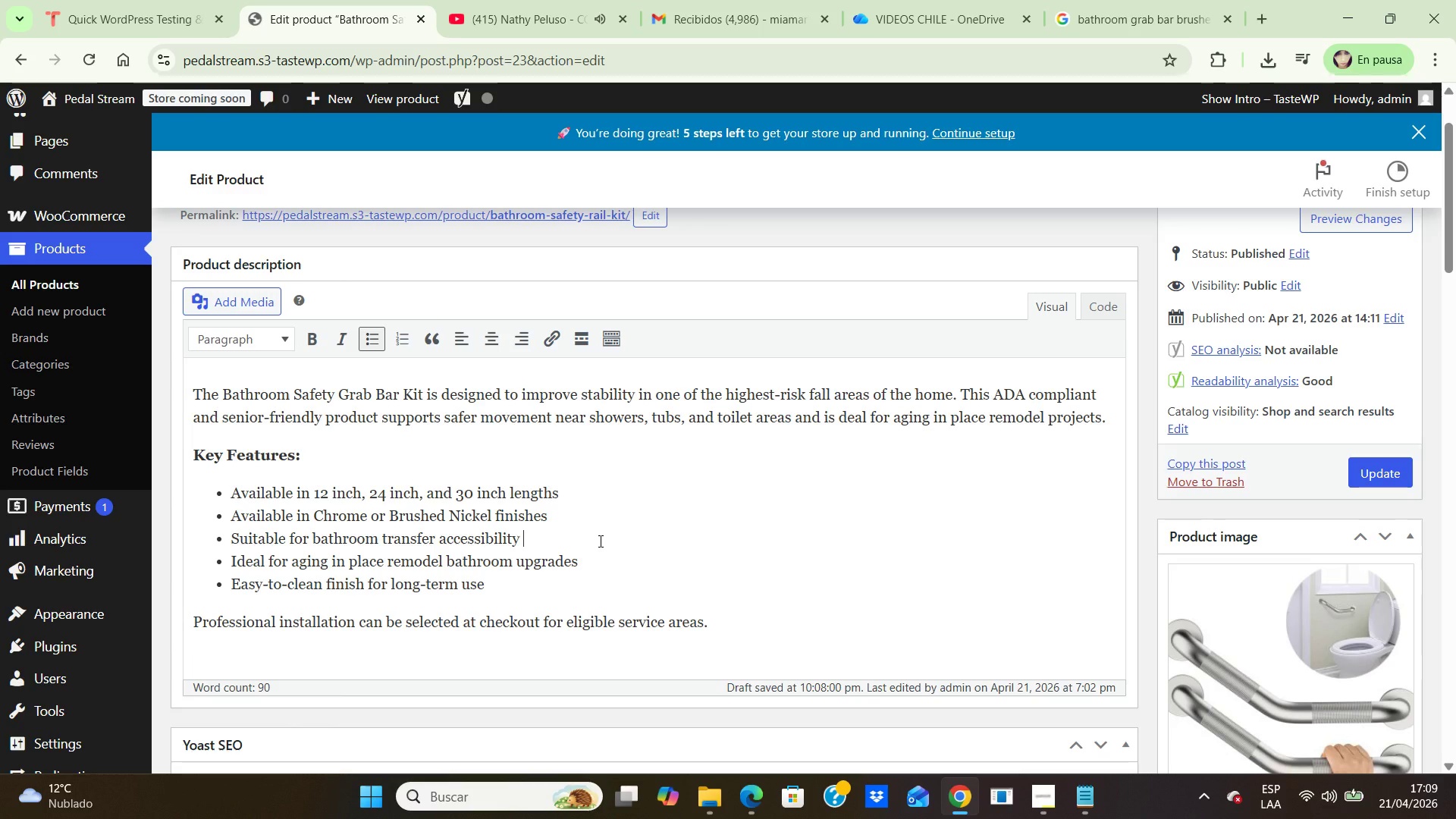 
key(Backspace)
key(Backspace)
key(Backspace)
key(Backspace)
key(Backspace)
key(Backspace)
key(Backspace)
key(Backspace)
key(Backspace)
key(Backspace)
key(Backspace)
key(Backspace)
key(Backspace)
key(Backspace)
type(and stability support)
 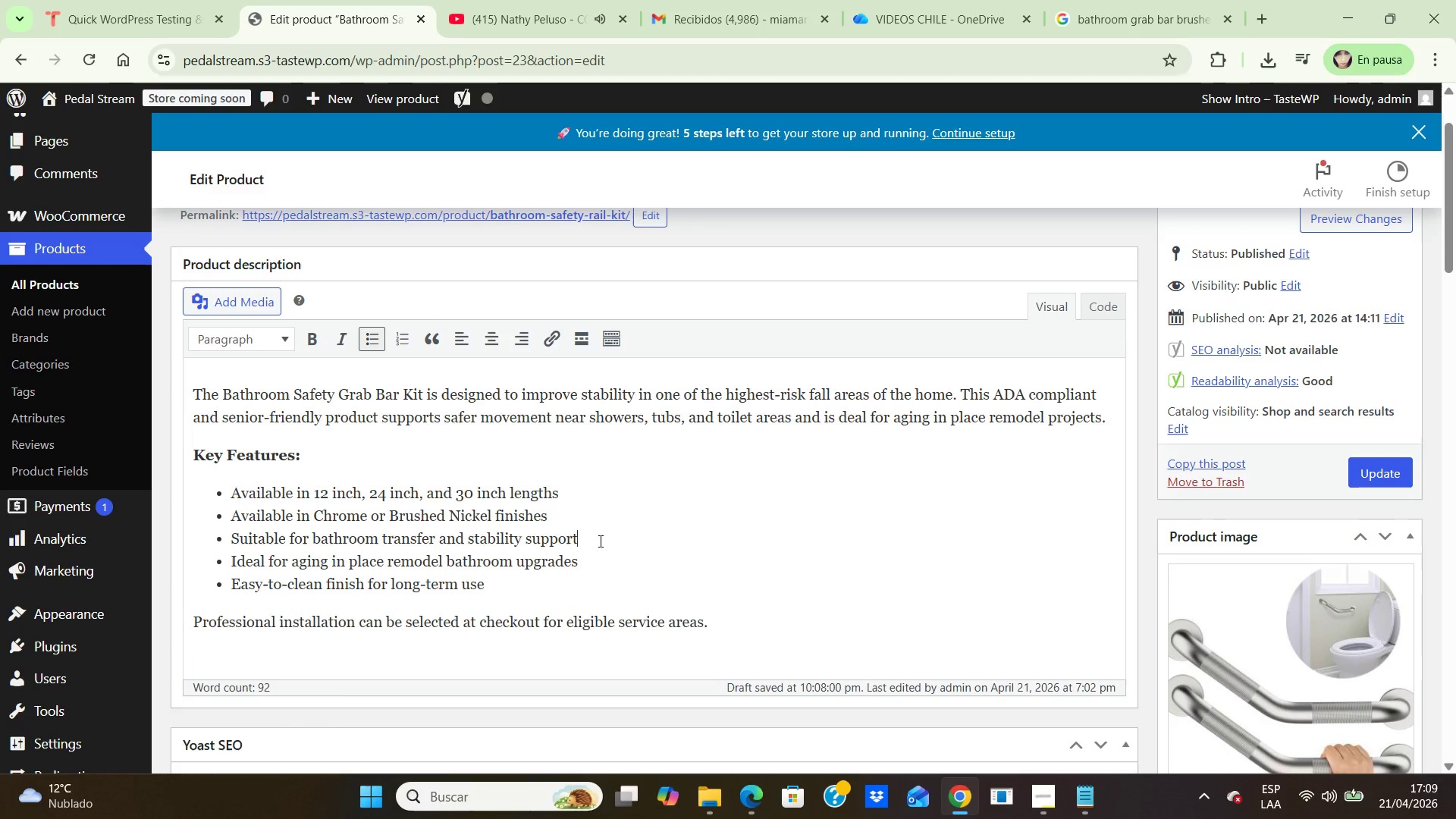 
left_click([586, 563])
 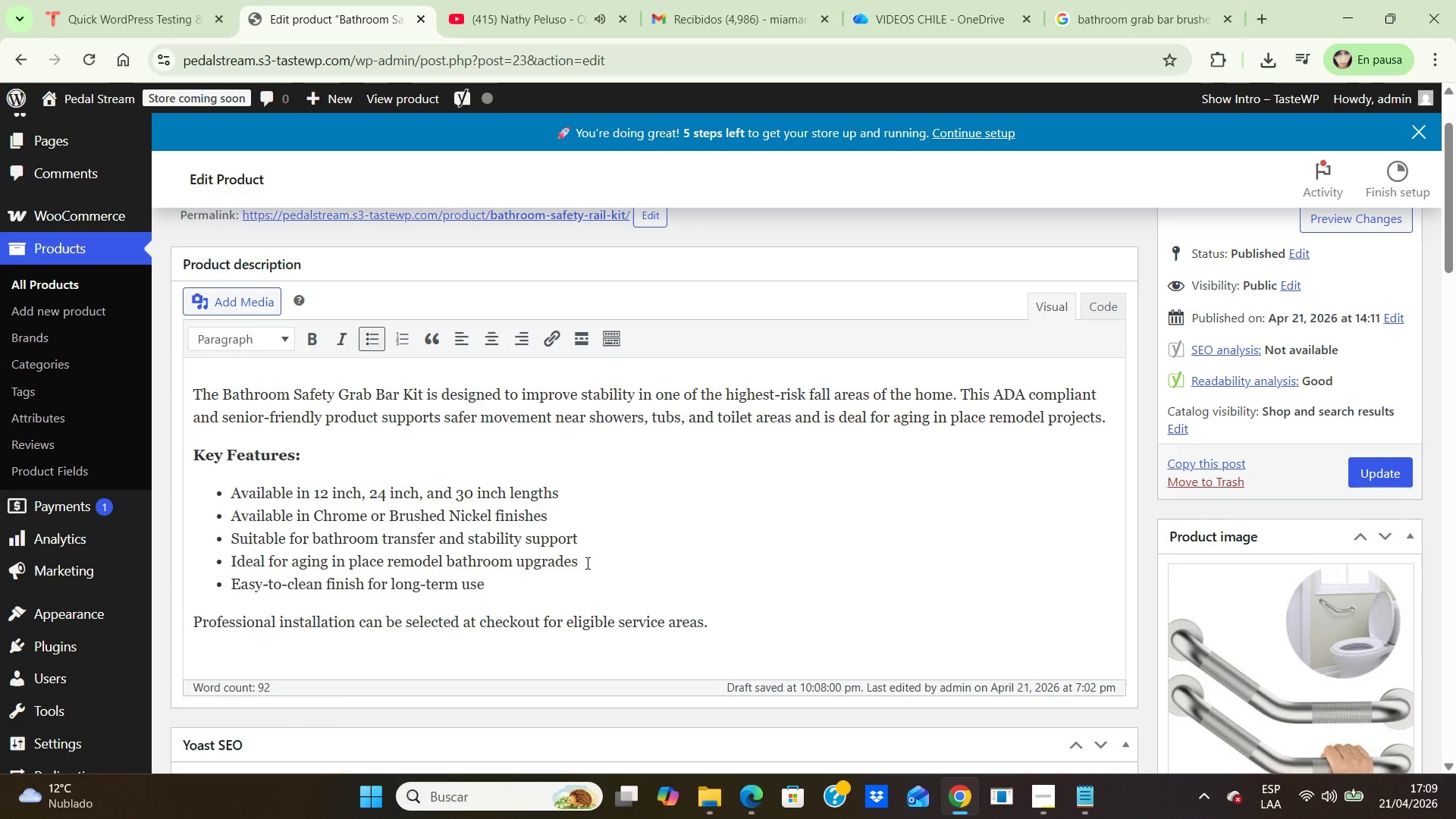 
hold_key(key=Backspace, duration=1.51)
 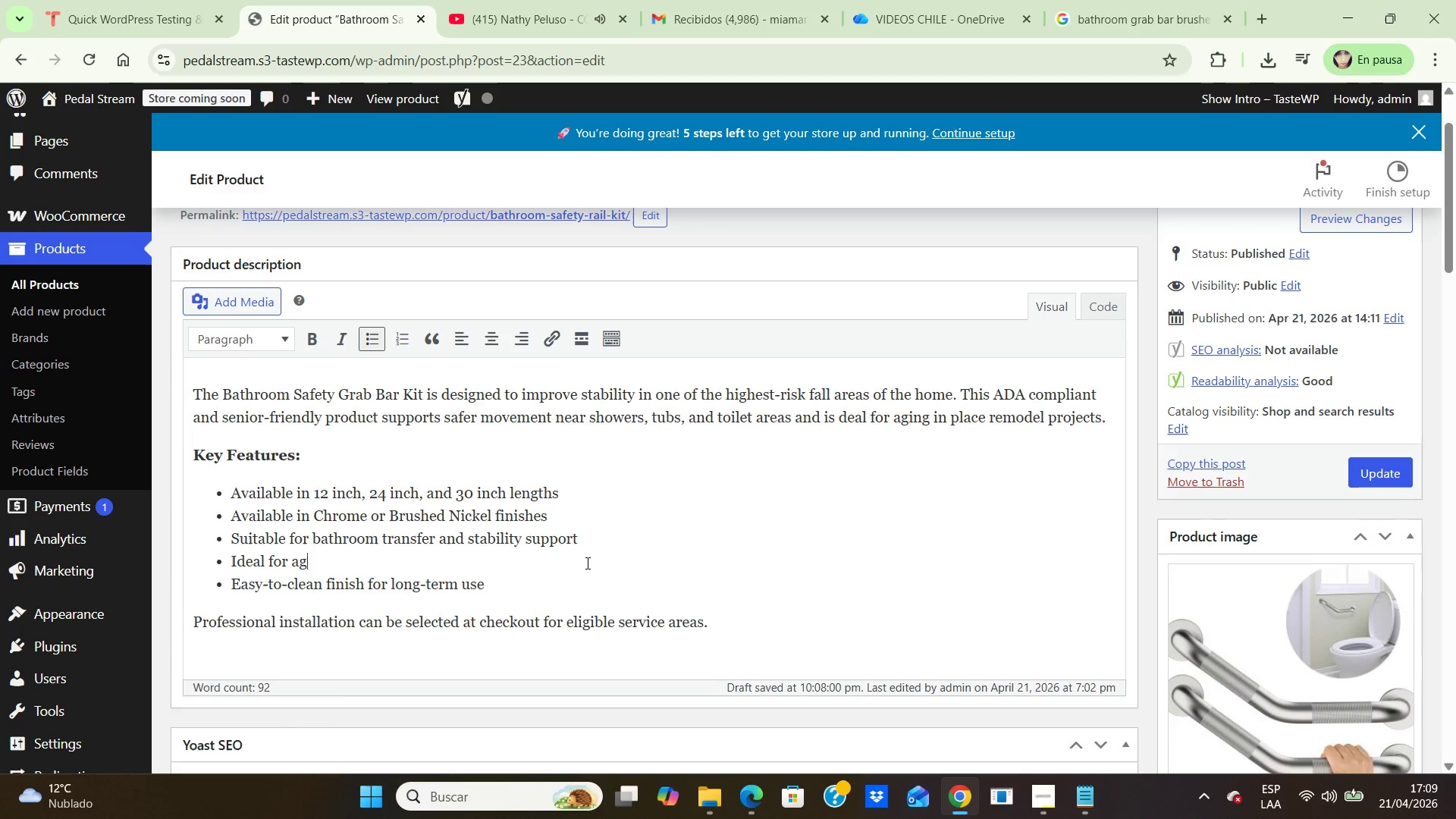 
key(Backspace)
key(Backspace)
key(Backspace)
key(Backspace)
key(Backspace)
key(Backspace)
key(Backspace)
key(Backspace)
key(Backspace)
key(Backspace)
key(Backspace)
key(Backspace)
key(Backspace)
key(Backspace)
key(Backspace)
type(S)
key(Backspace)
type(Designed for aging in place accessibility upgrades)
 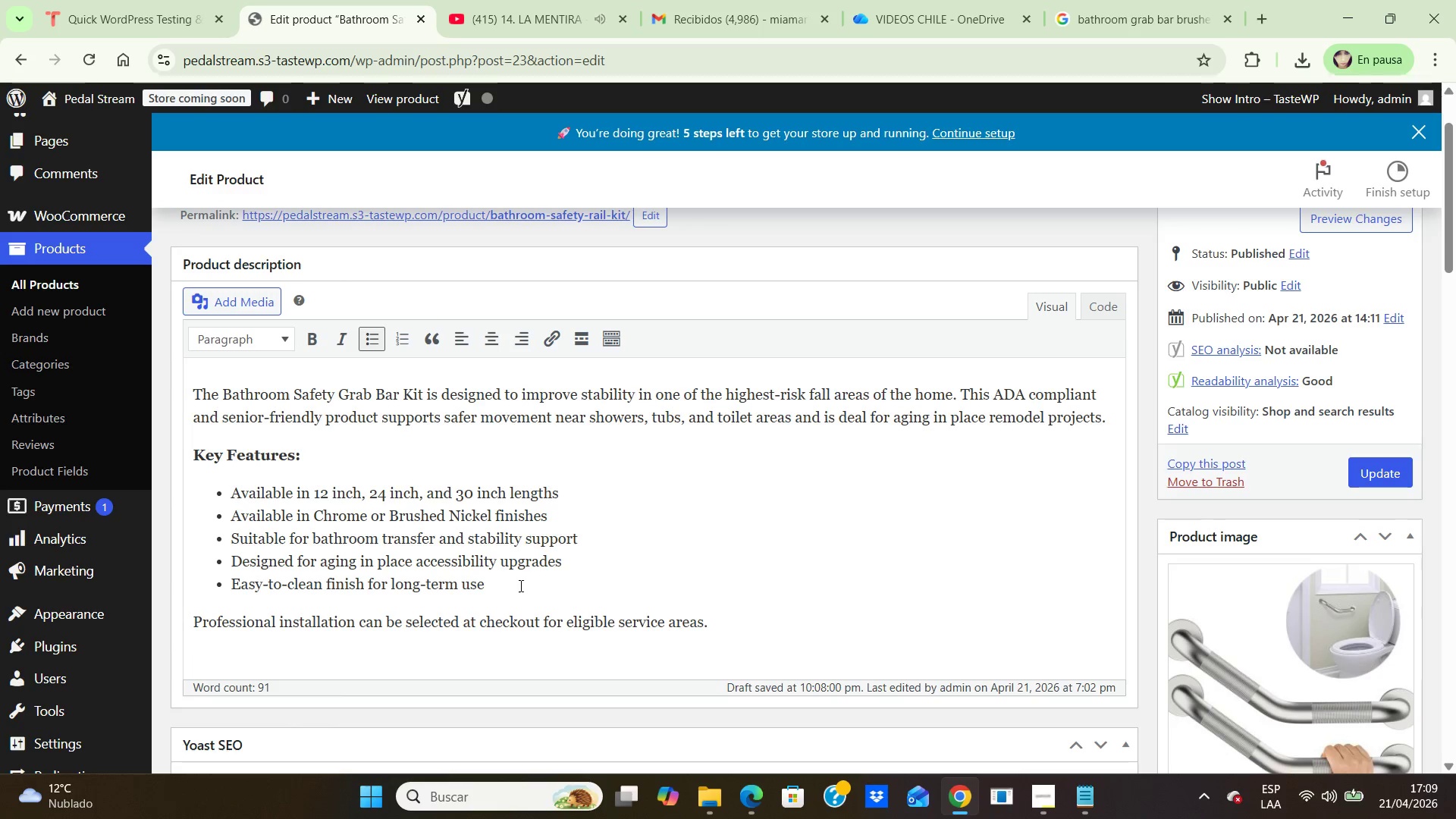 
left_click([507, 587])
 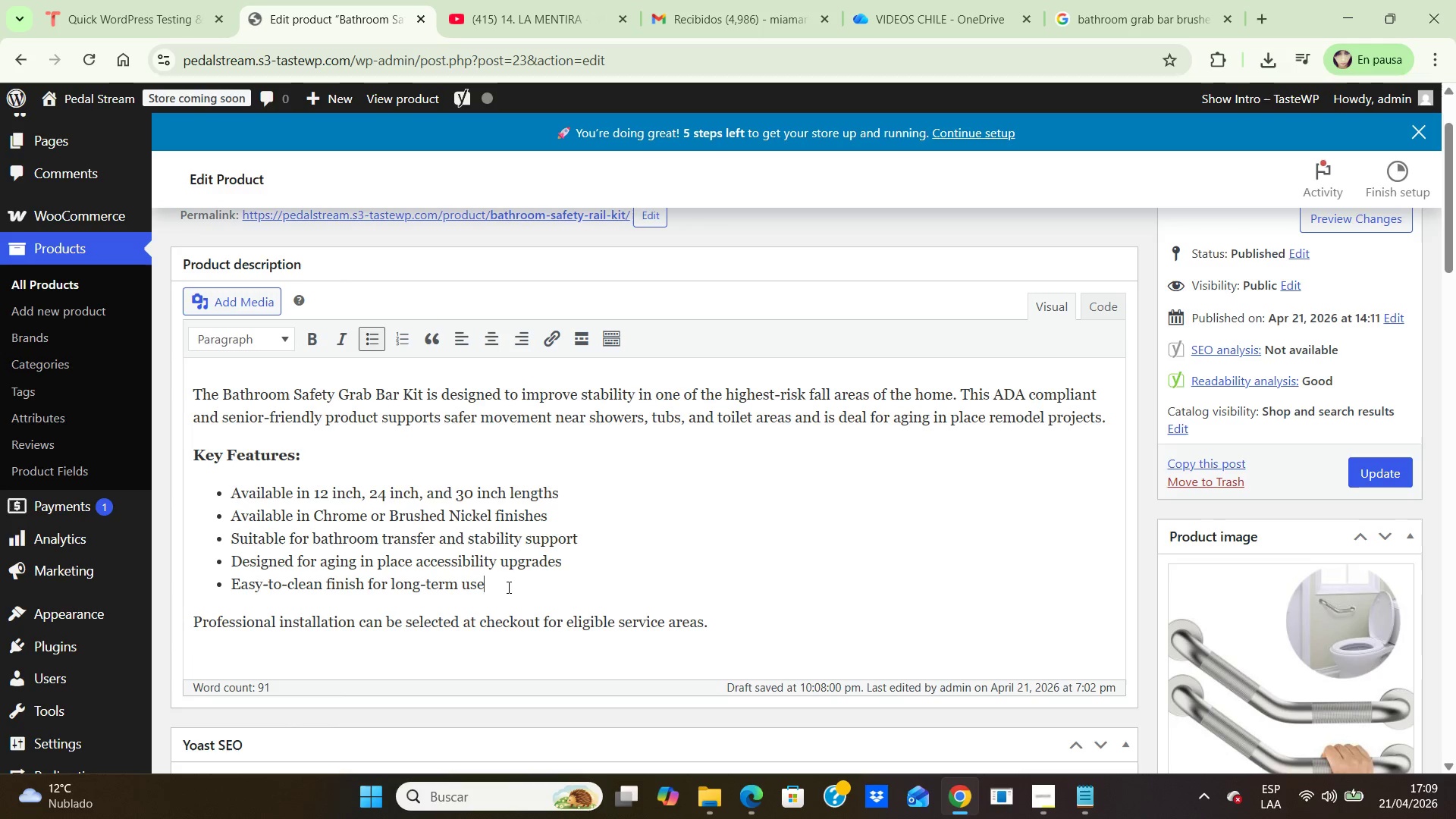 
hold_key(key=Backspace, duration=1.5)
 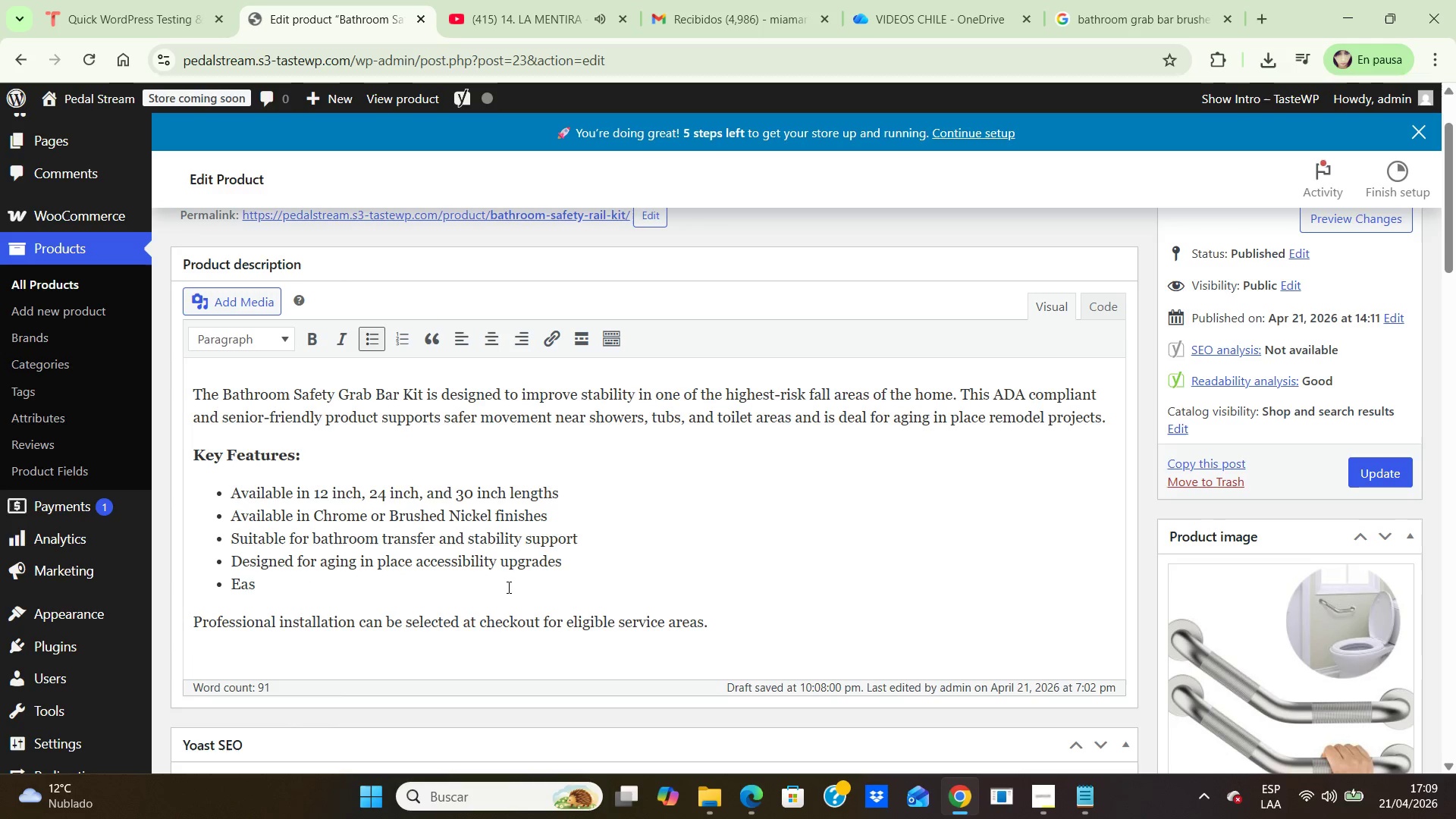 
key(Backspace)
key(Backspace)
key(Backspace)
key(Backspace)
type(Helps reduce fall risk in wet areas)
 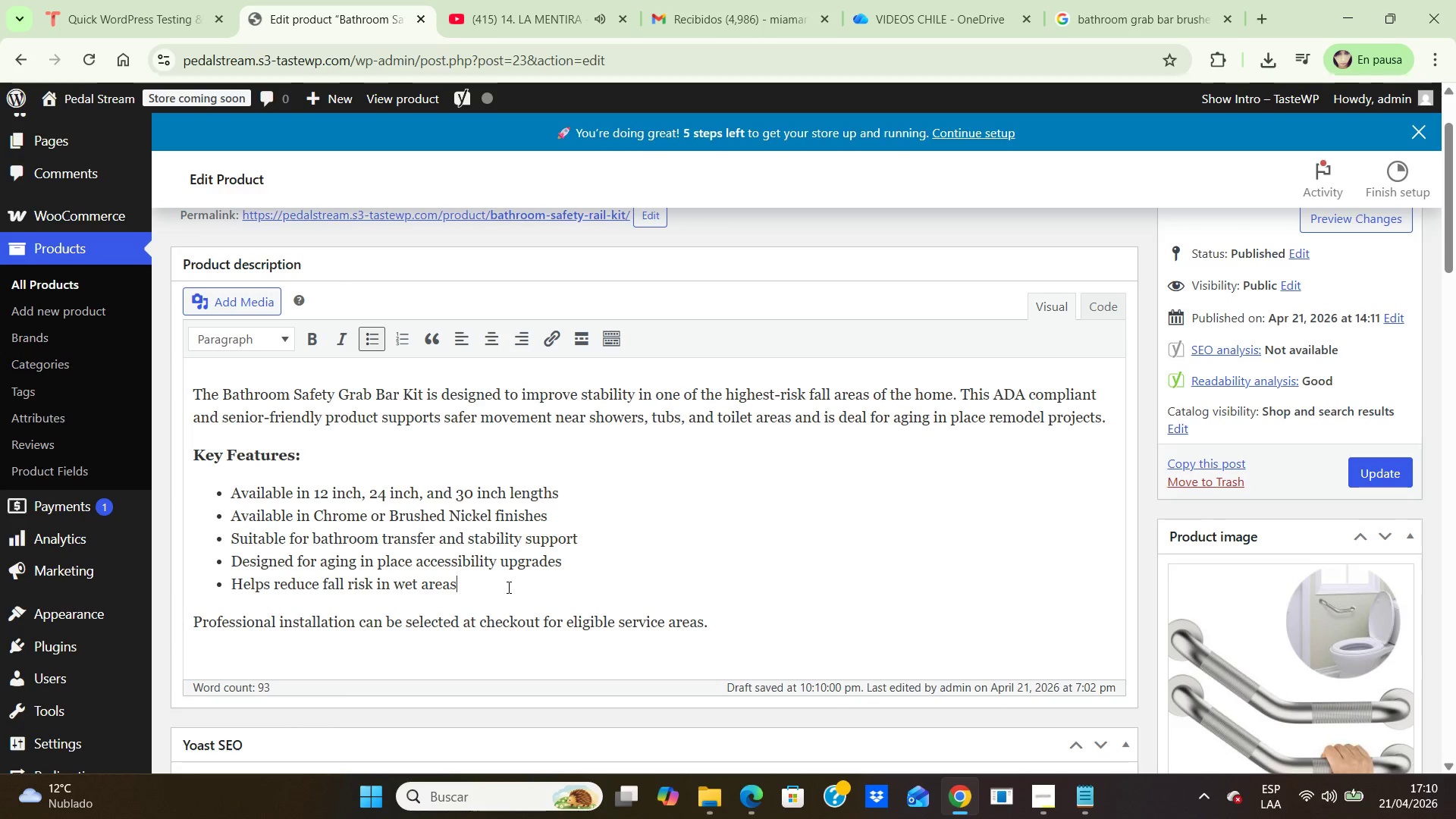 
wait(7.02)
 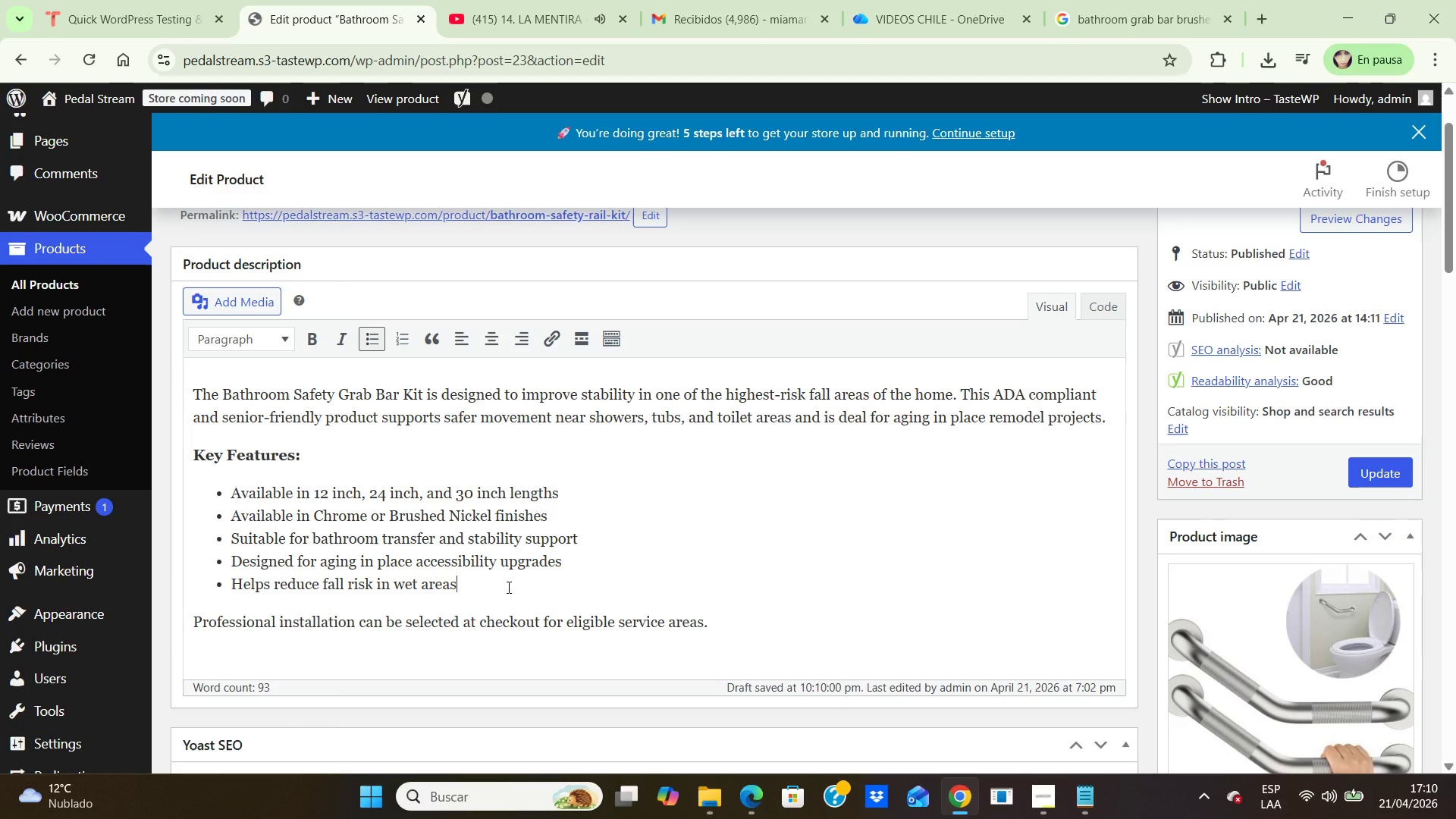 
left_click([716, 627])
 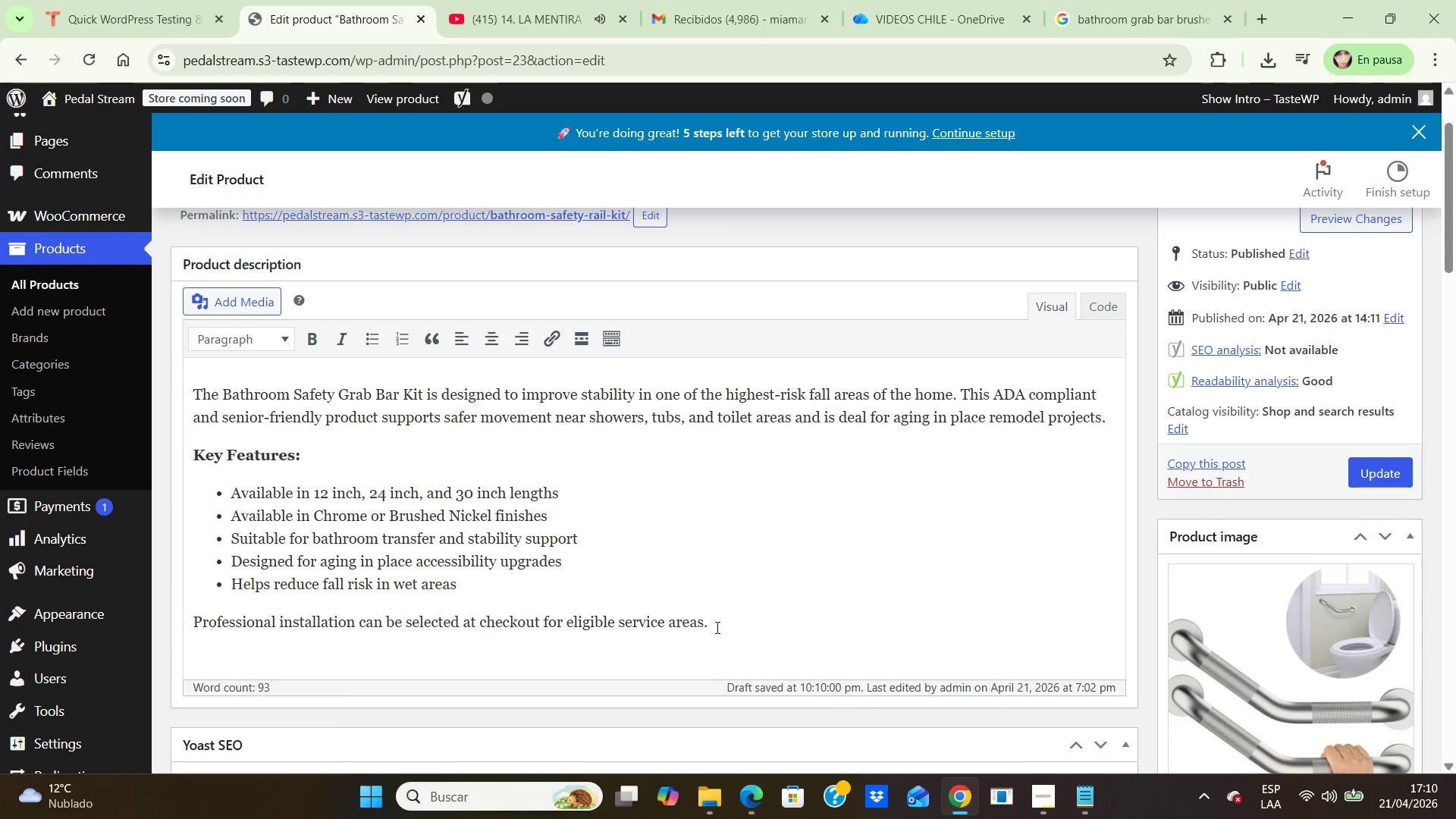 
hold_key(key=Backspace, duration=1.22)
 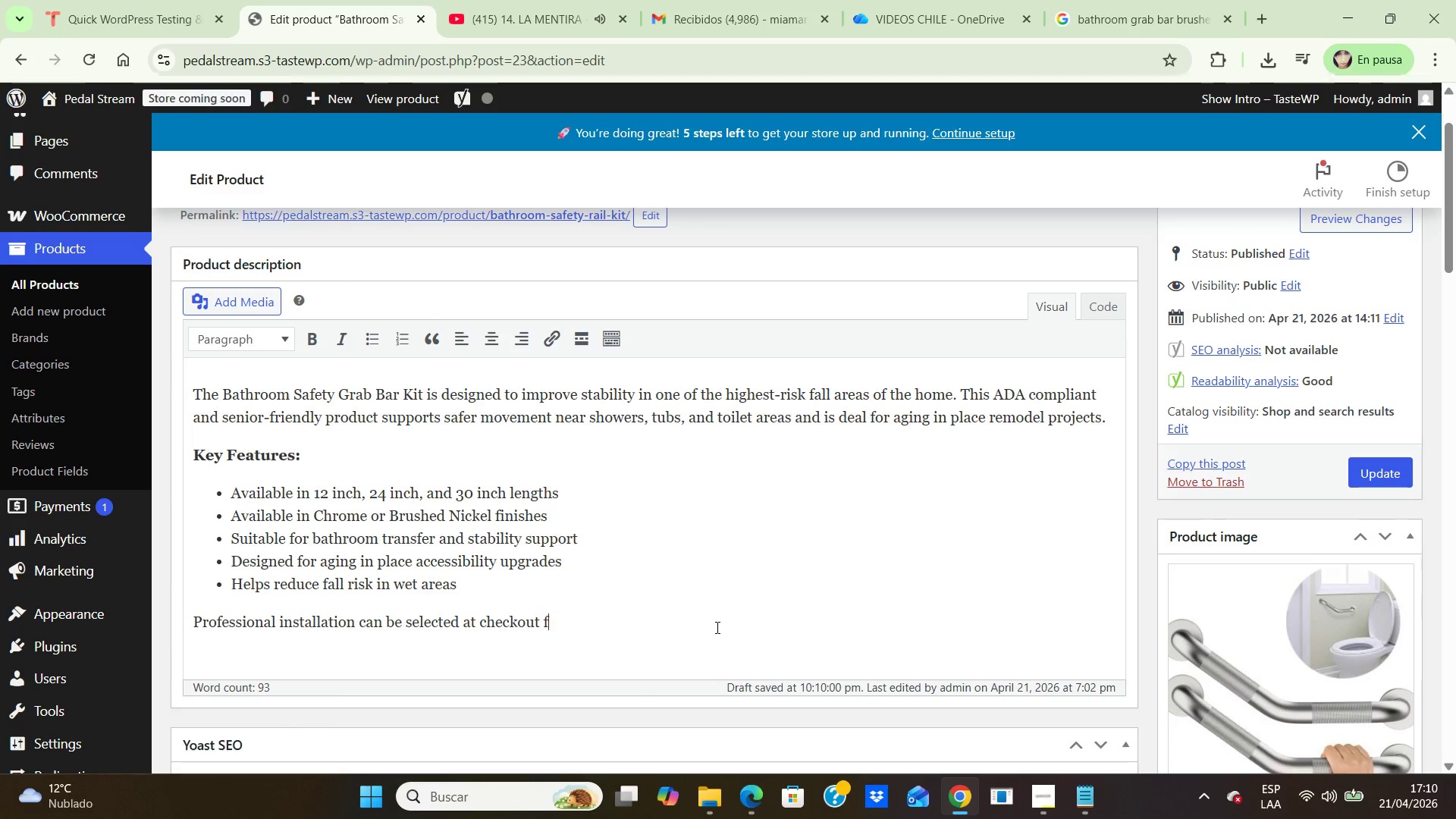 
key(Backspace)
key(Backspace)
key(Backspace)
type(is available as a selectable produc variatio)
key(Backspace)
key(Backspace)
key(Backspace)
key(Backspace)
key(Backspace)
key(Backspace)
key(Backspace)
key(Backspace)
key(Backspace)
type(t variation)
 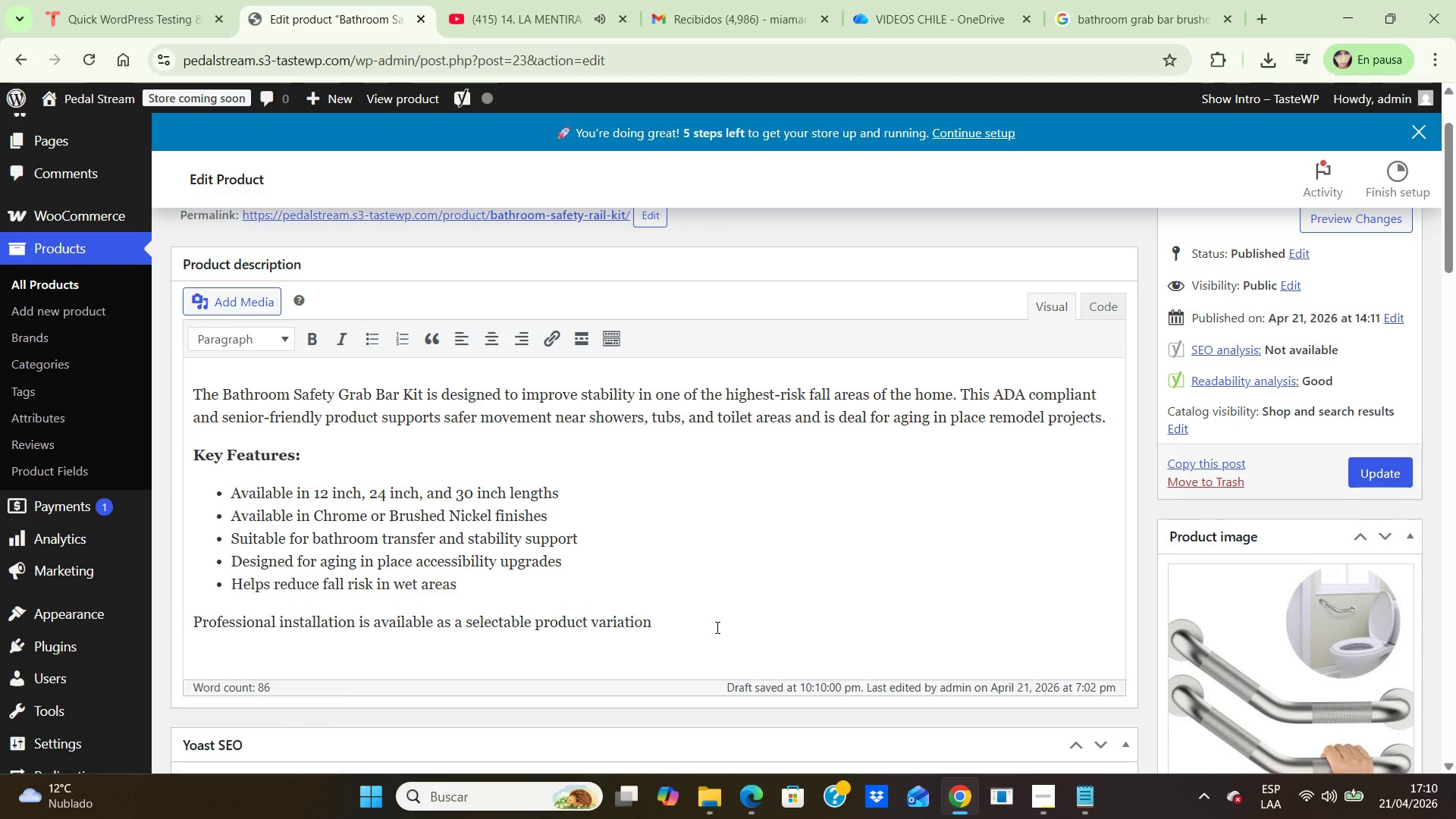 
scroll: coordinate [703, 637], scroll_direction: down, amount: 10.0
 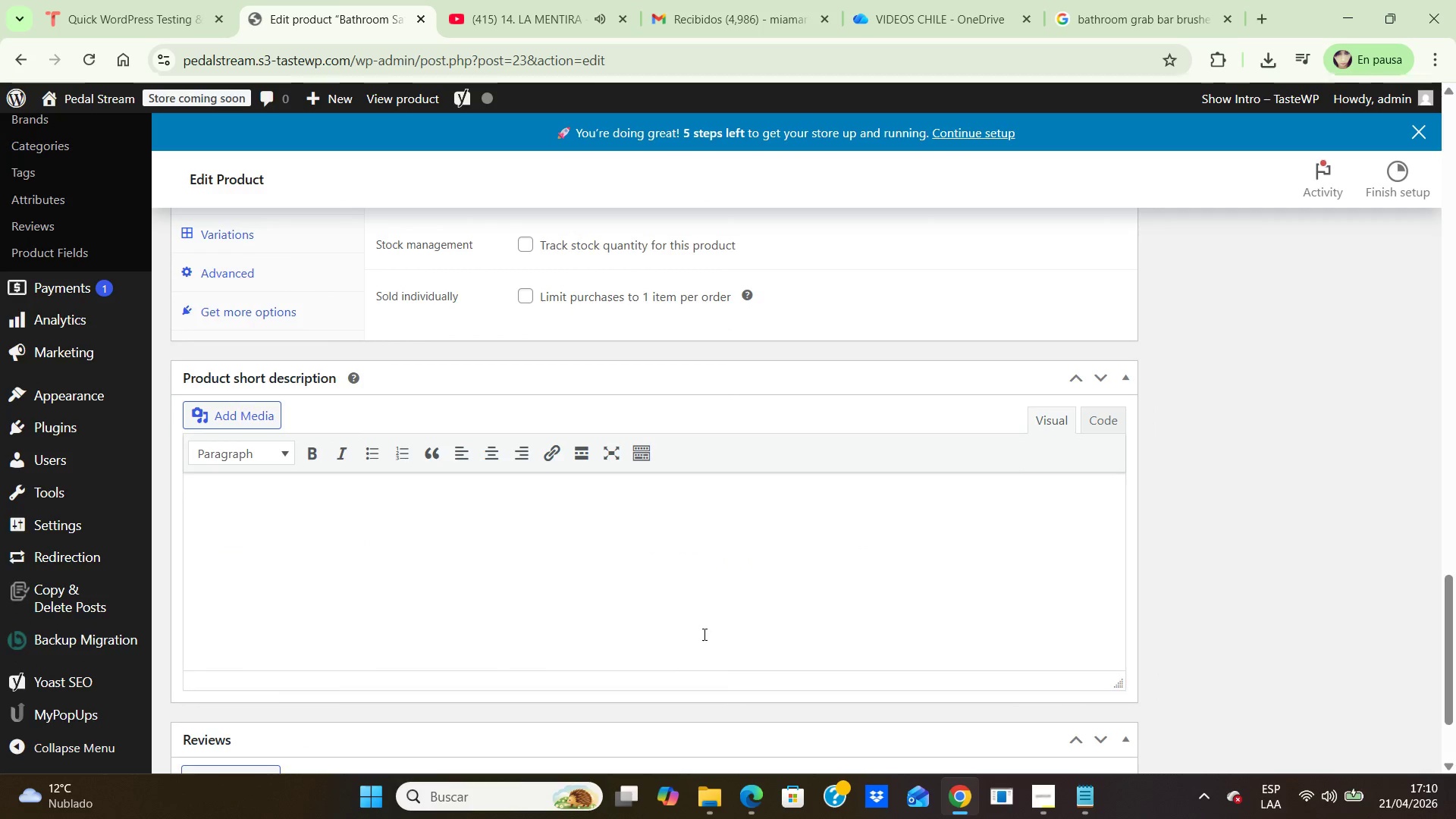 
left_click([689, 521])
 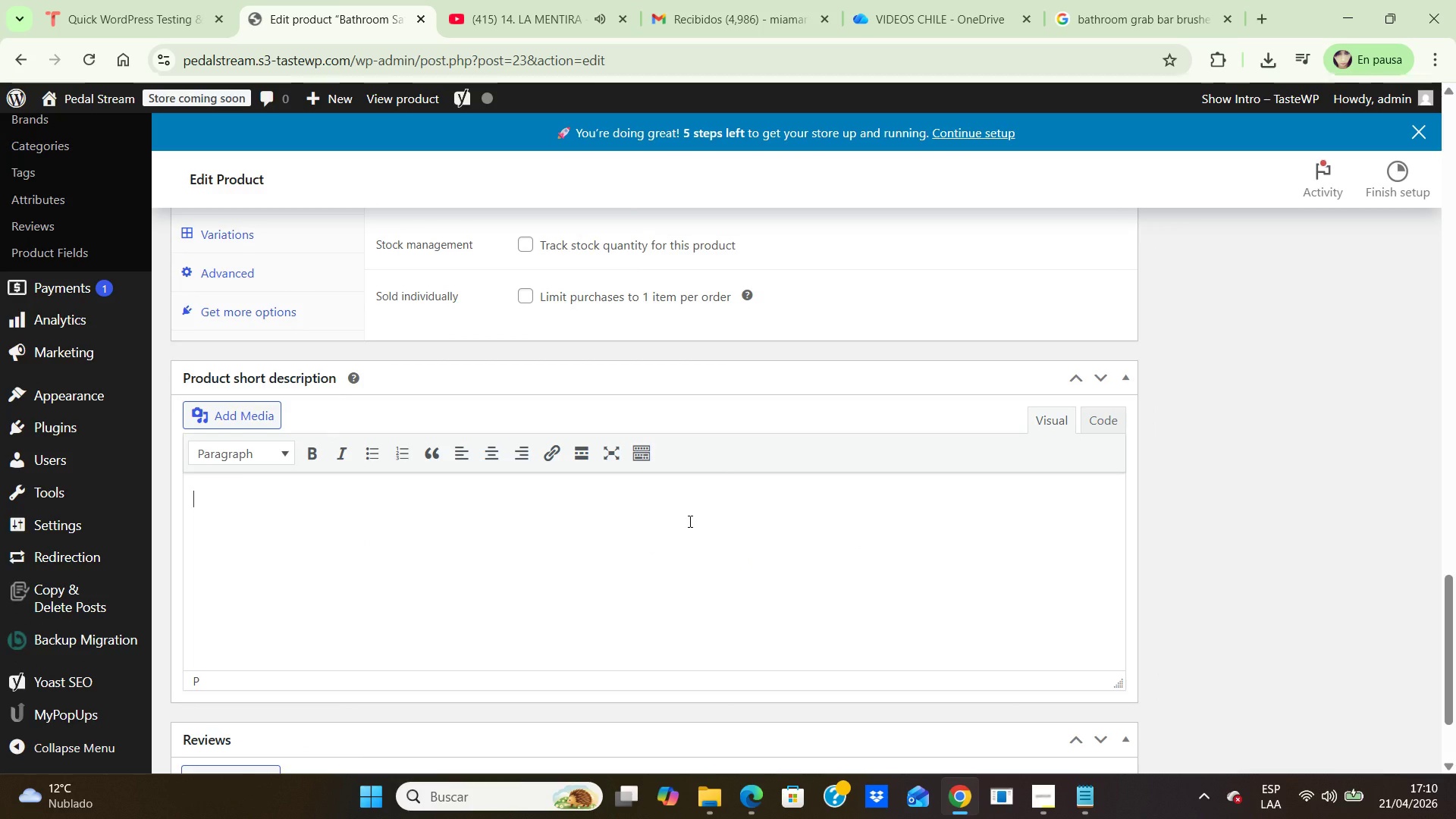 
type(ADA compliant bathroom grab bar with size, finish )
key(Backspace)
type(, and installation variations for safer aging in place bathroom upgrades-)
key(Backspace)
type(.)
 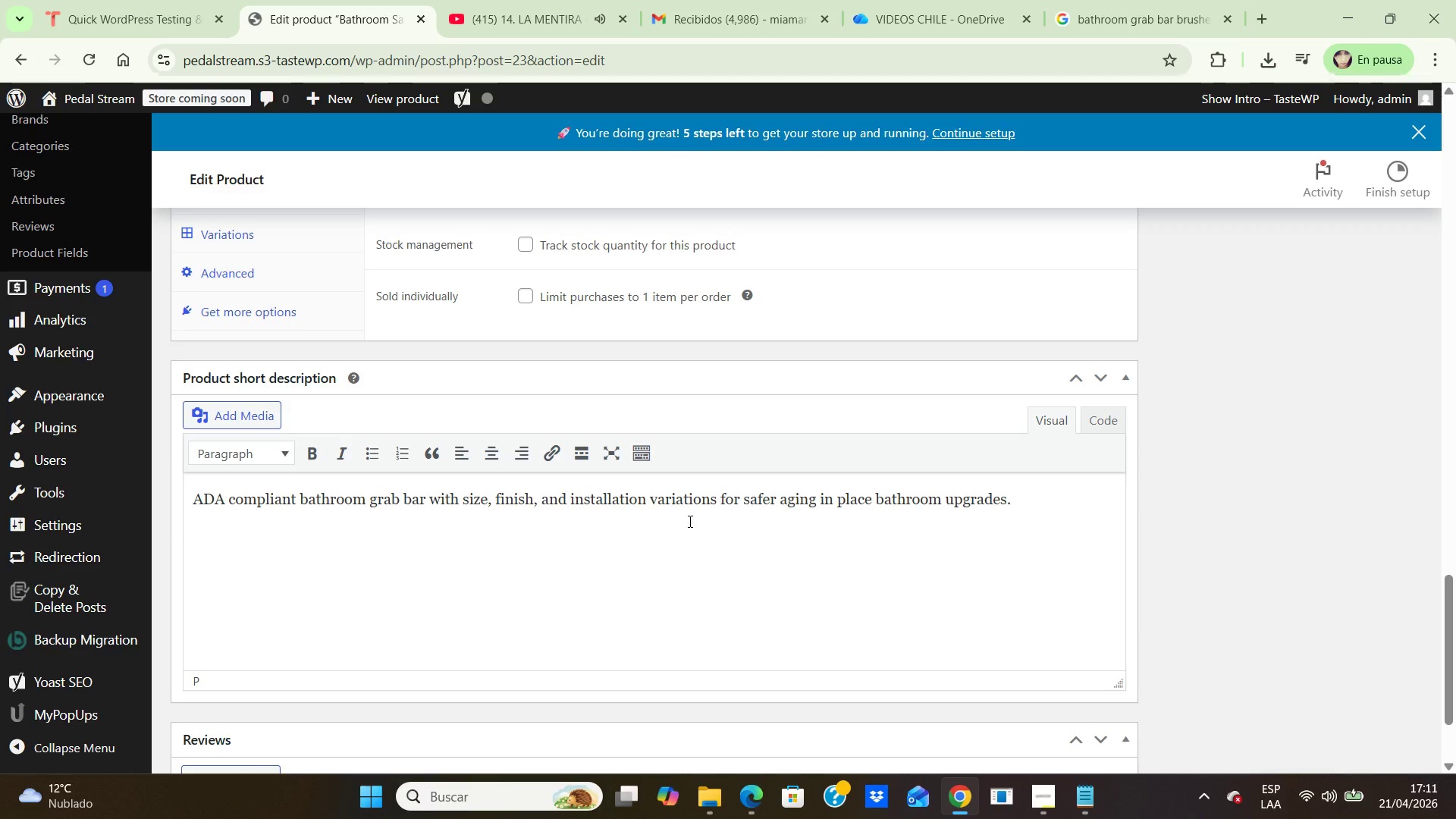 
wait(8.83)
 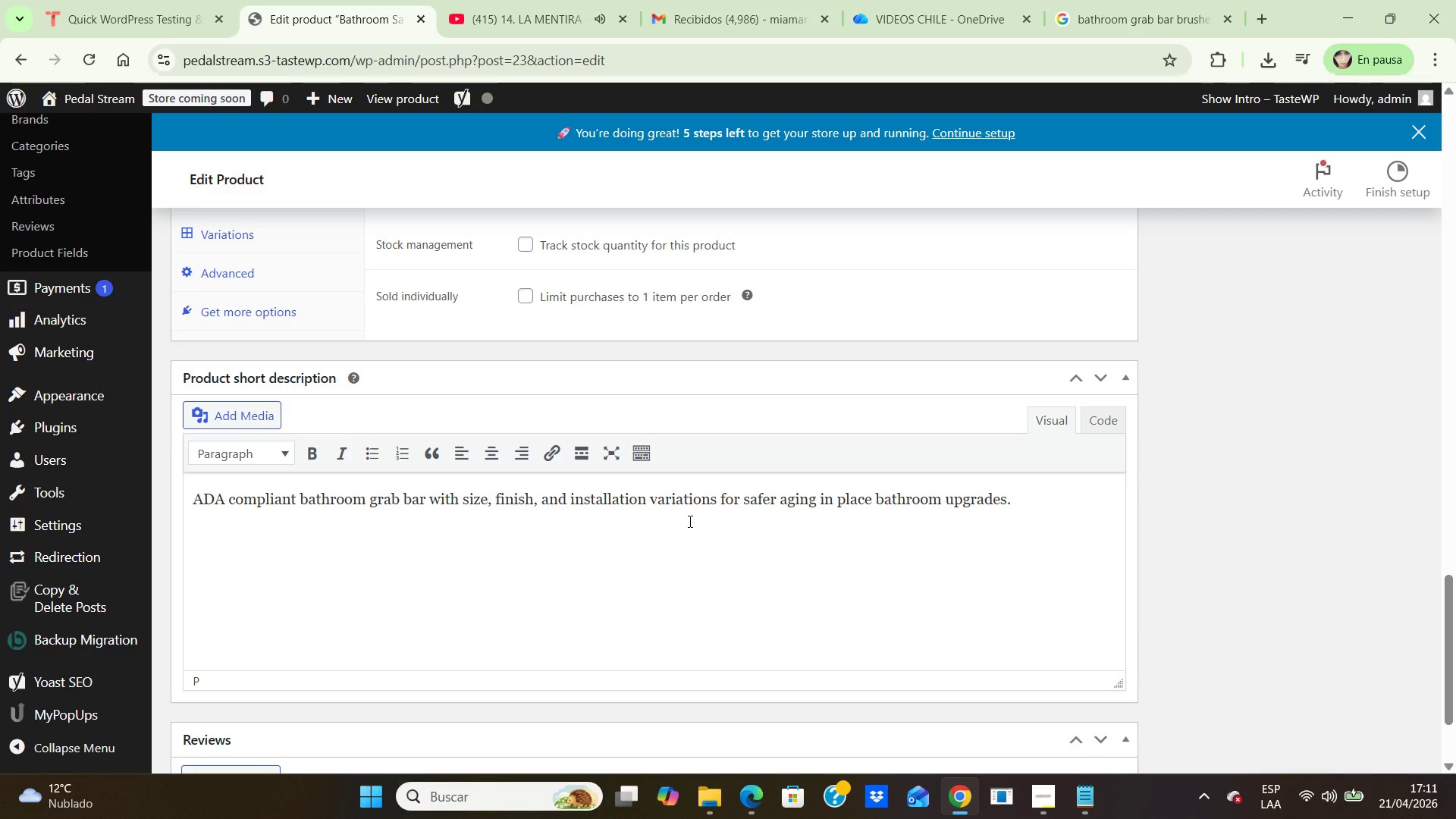 
scroll: coordinate [695, 457], scroll_direction: up, amount: 17.0
 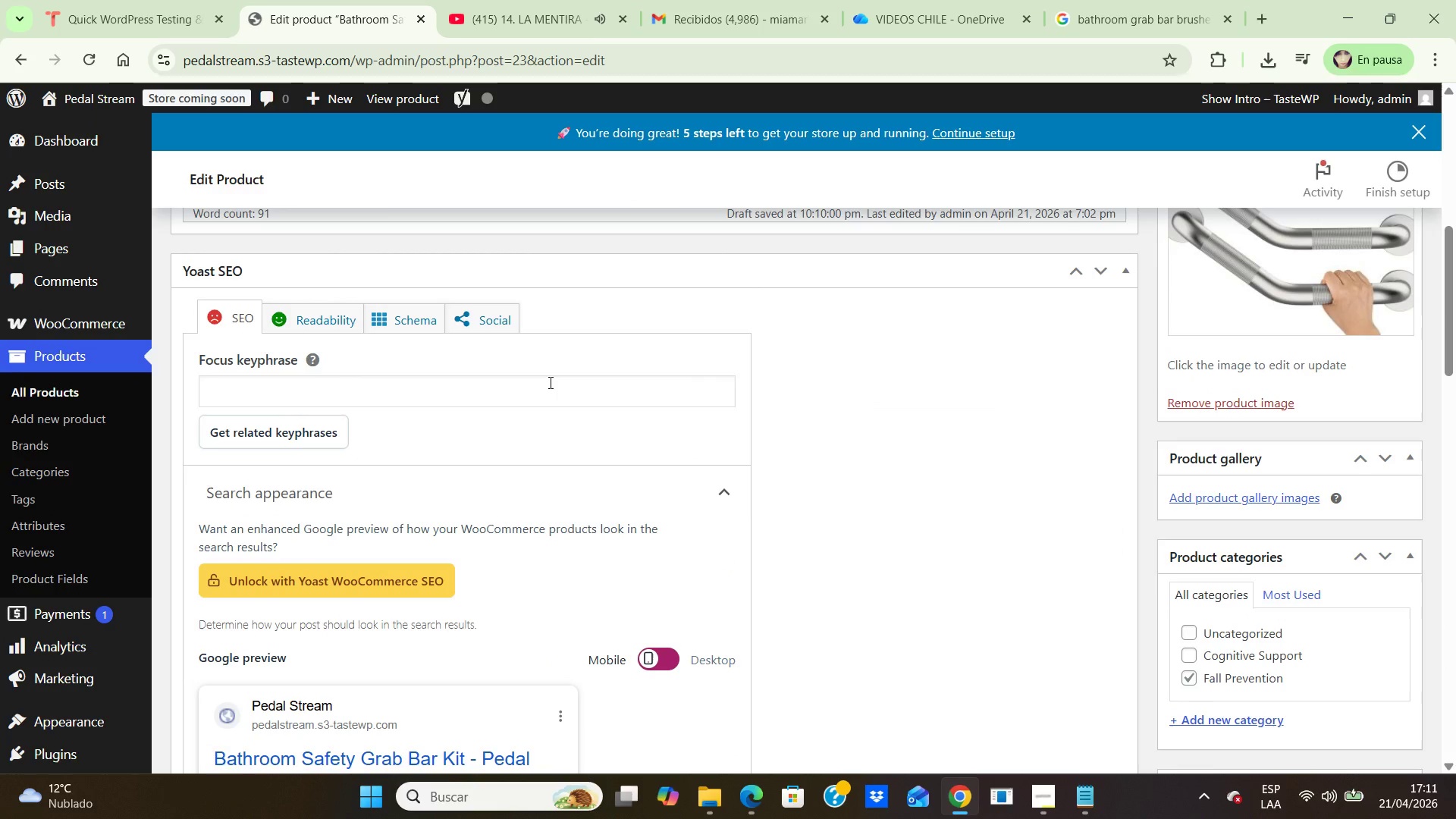 
left_click([549, 382])
 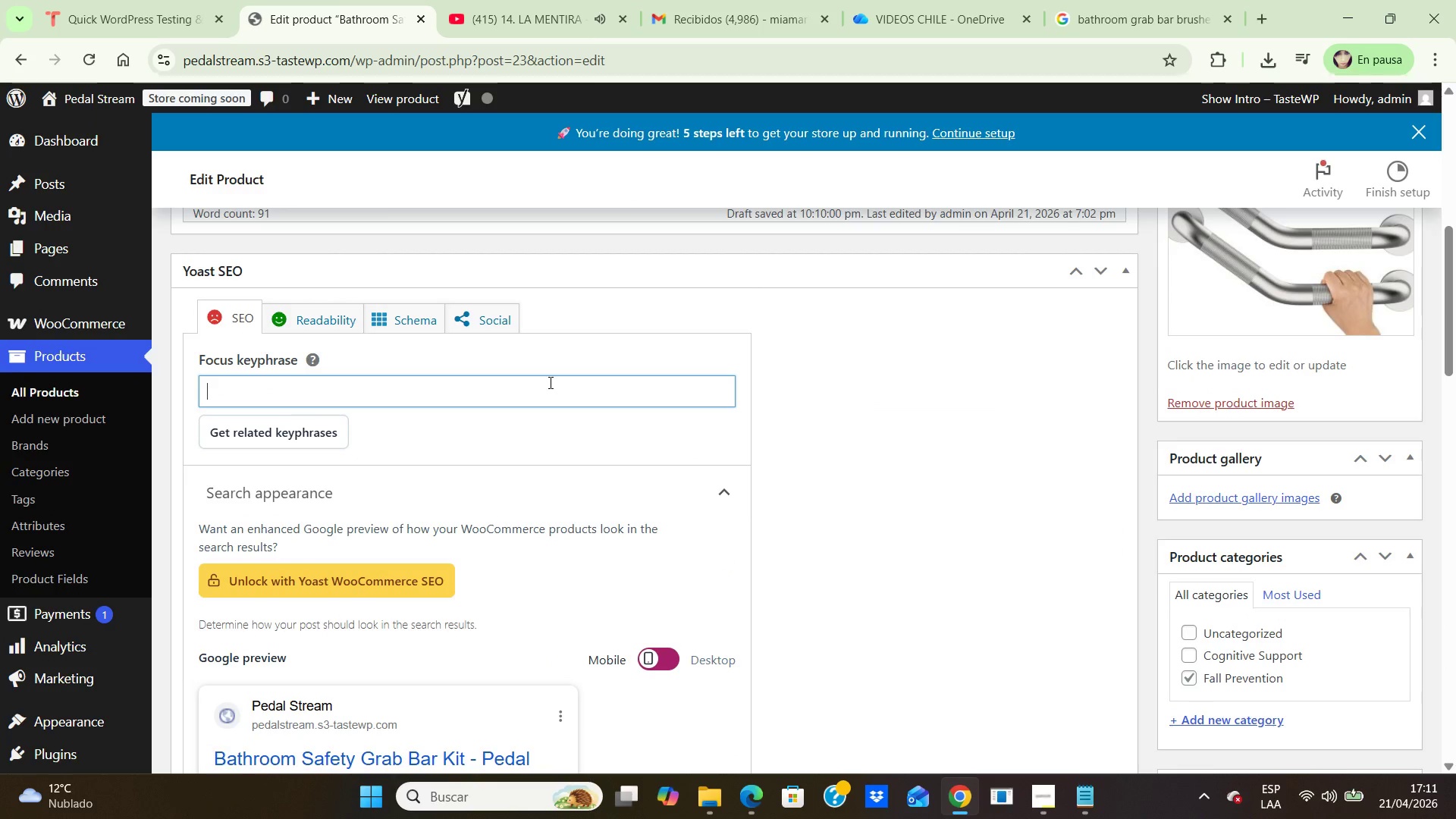 
type(bathroom safety grab bar )
 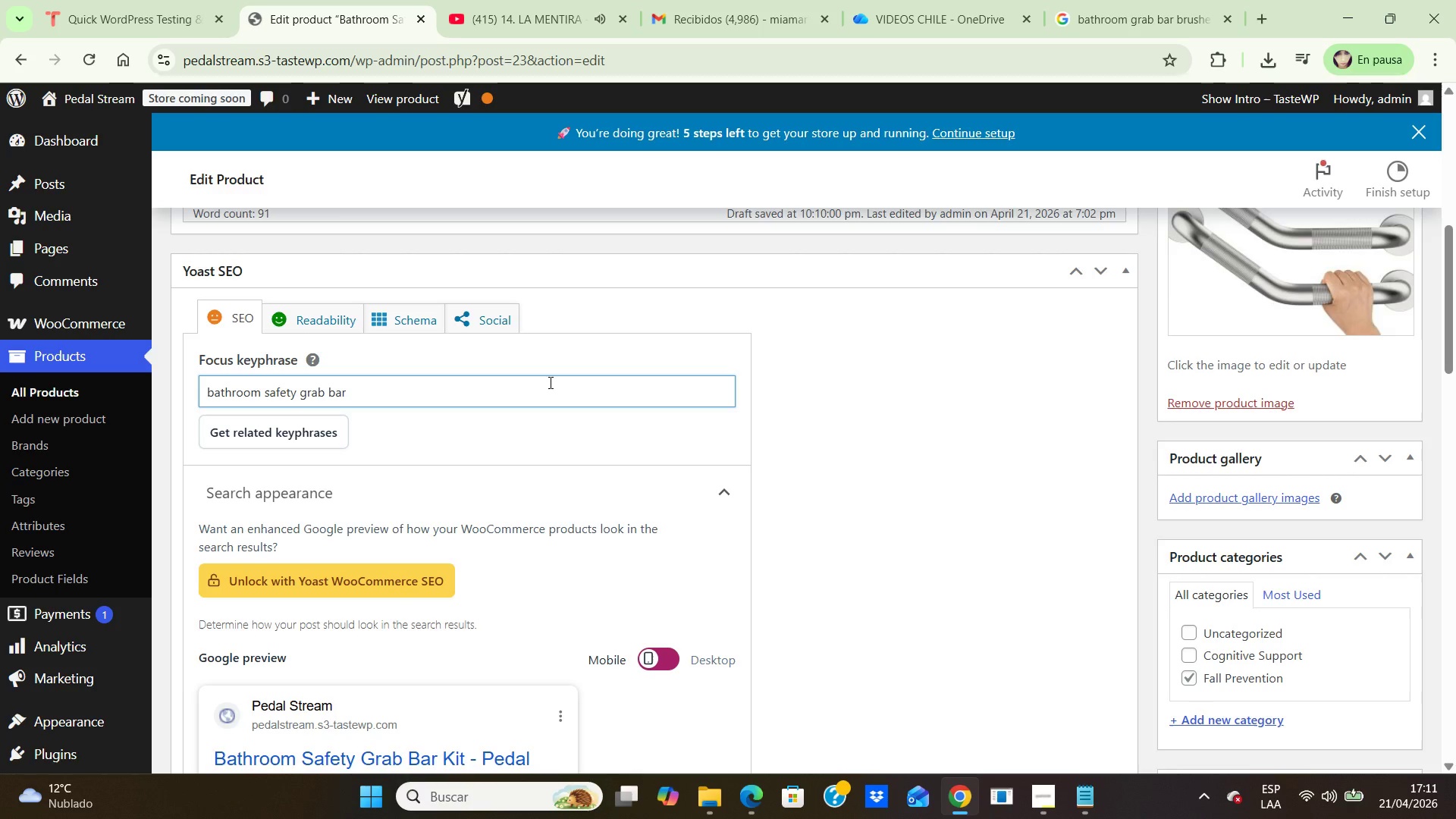 
wait(6.53)
 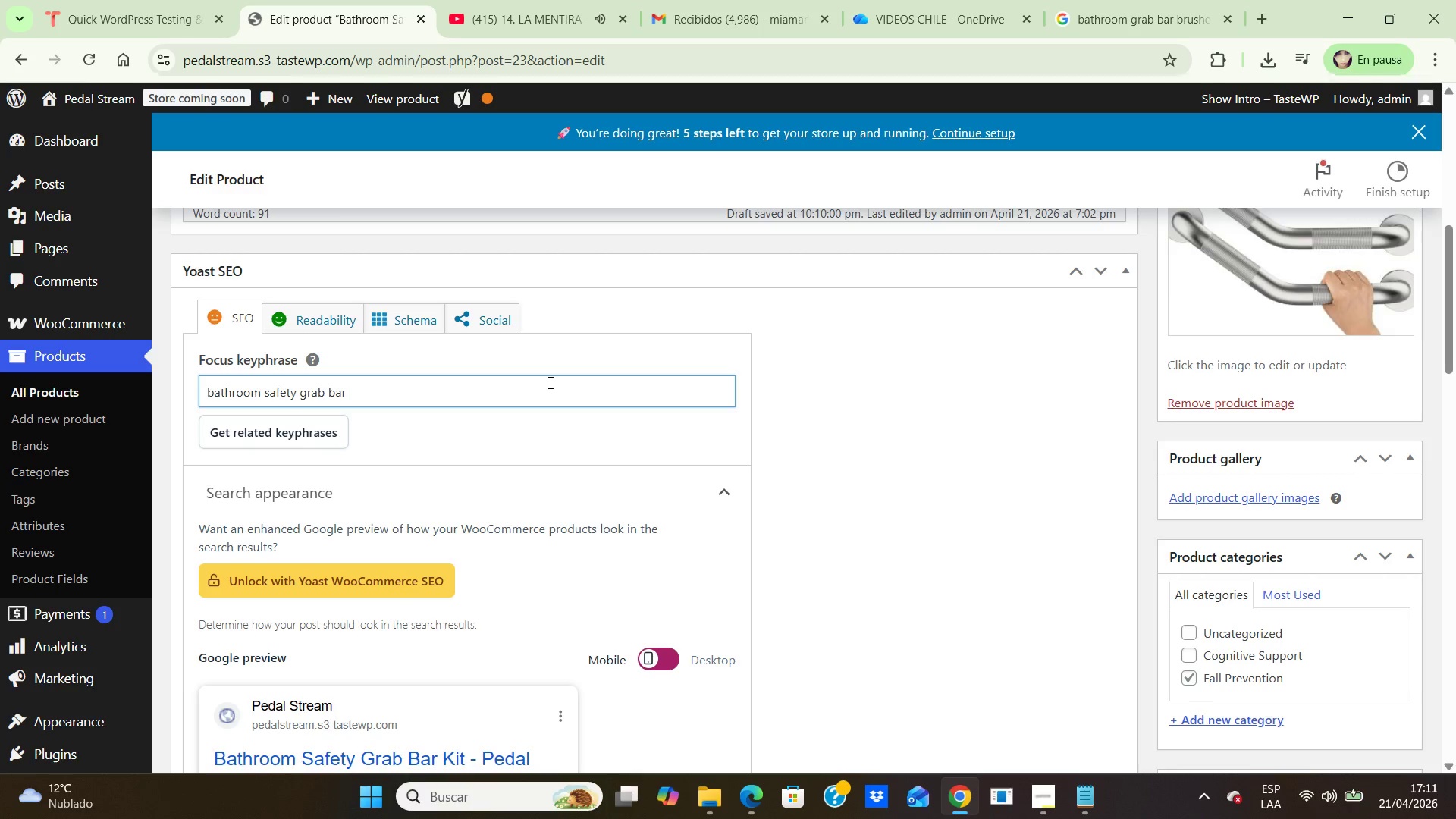 
scroll: coordinate [930, 509], scroll_direction: down, amount: 8.0
 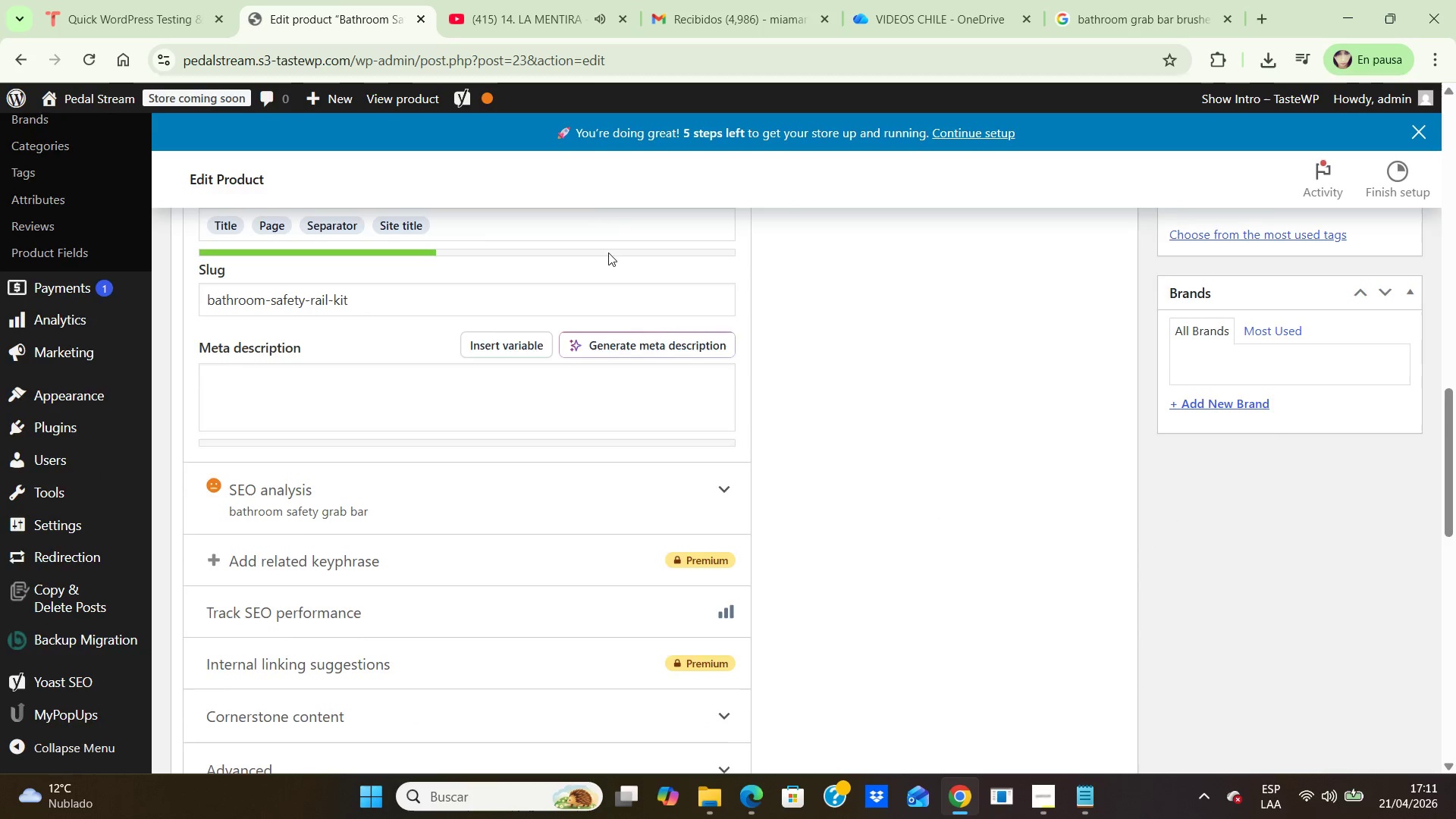 
scroll: coordinate [607, 254], scroll_direction: up, amount: 2.0
 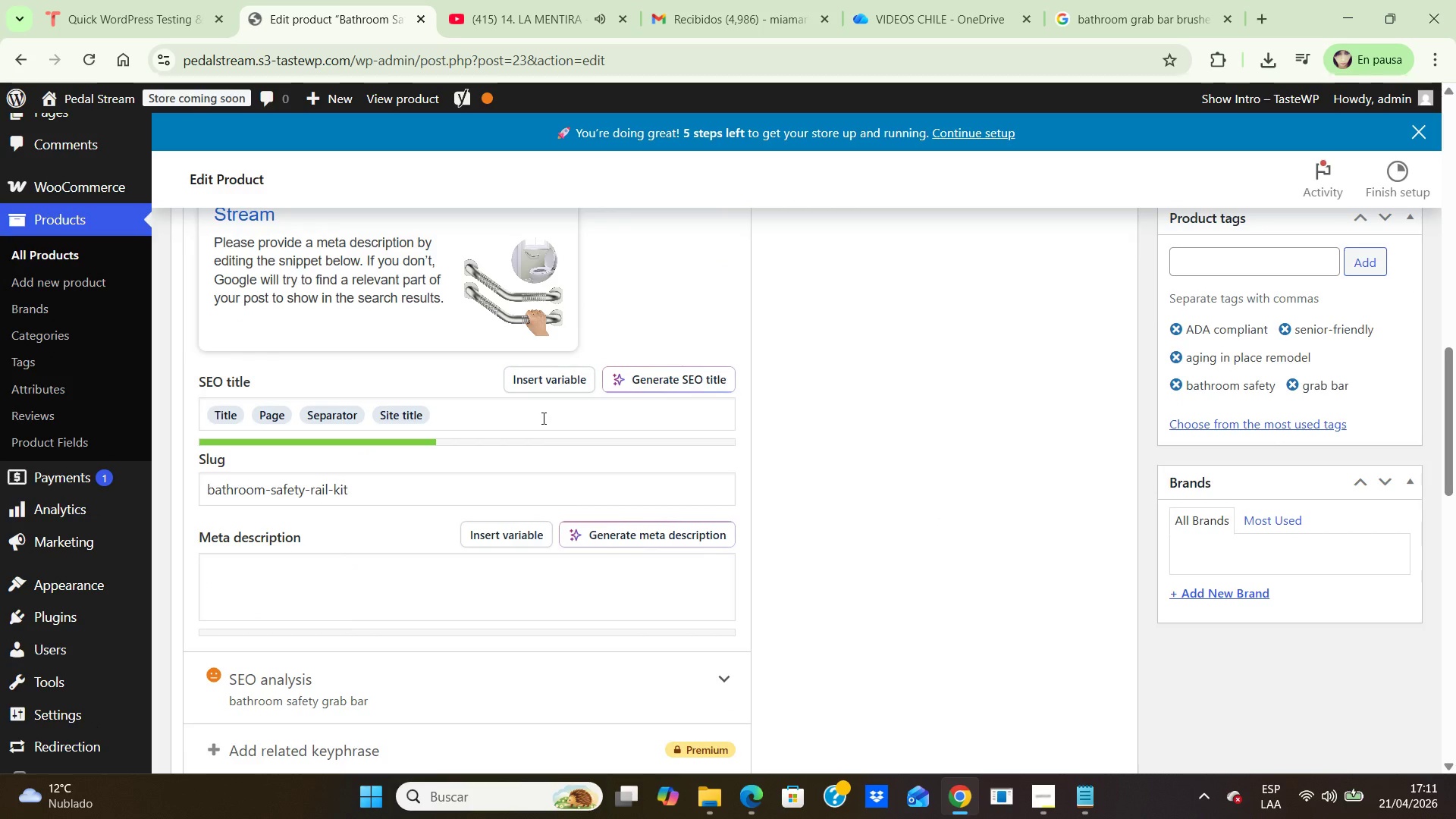 
left_click([542, 418])
 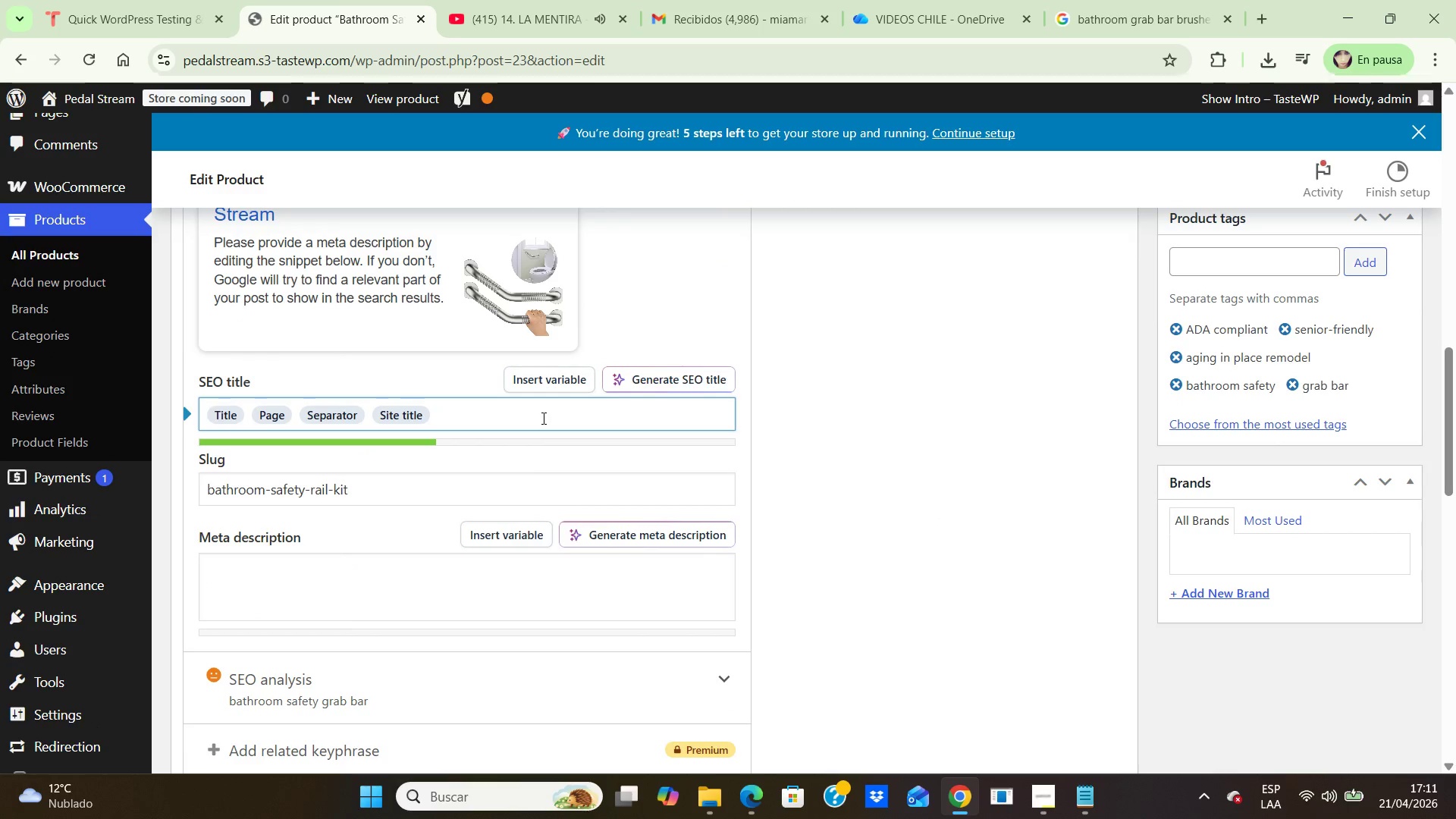 
key(Backspace)
key(Backspace)
key(Backspace)
key(Backspace)
key(Backspace)
key(Backspace)
key(Backspace)
key(Backspace)
type(Bathroom Safety Grab Bar Kit \ Ada Compliant Support)
 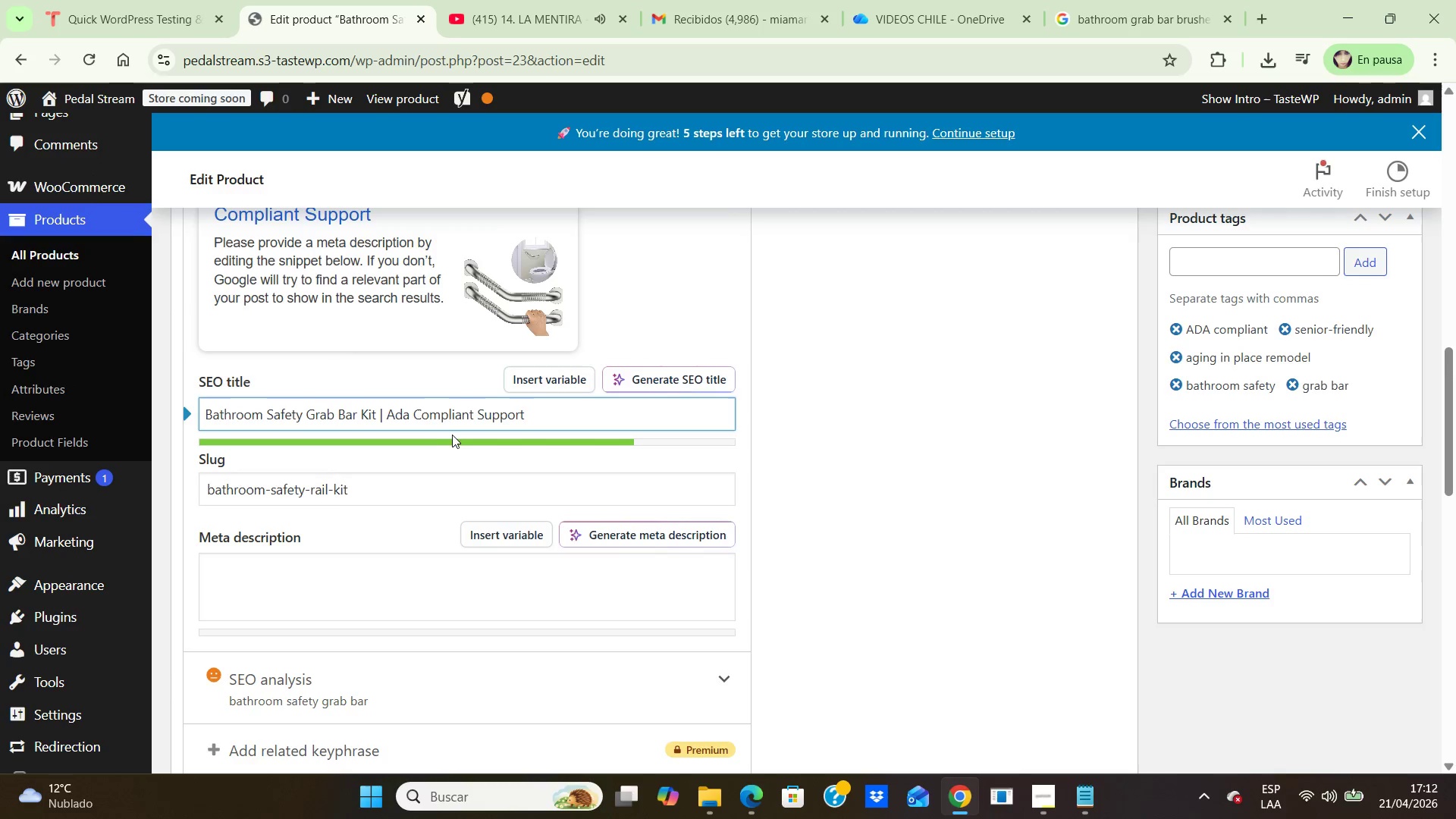 
scroll: coordinate [395, 494], scroll_direction: down, amount: 2.0
 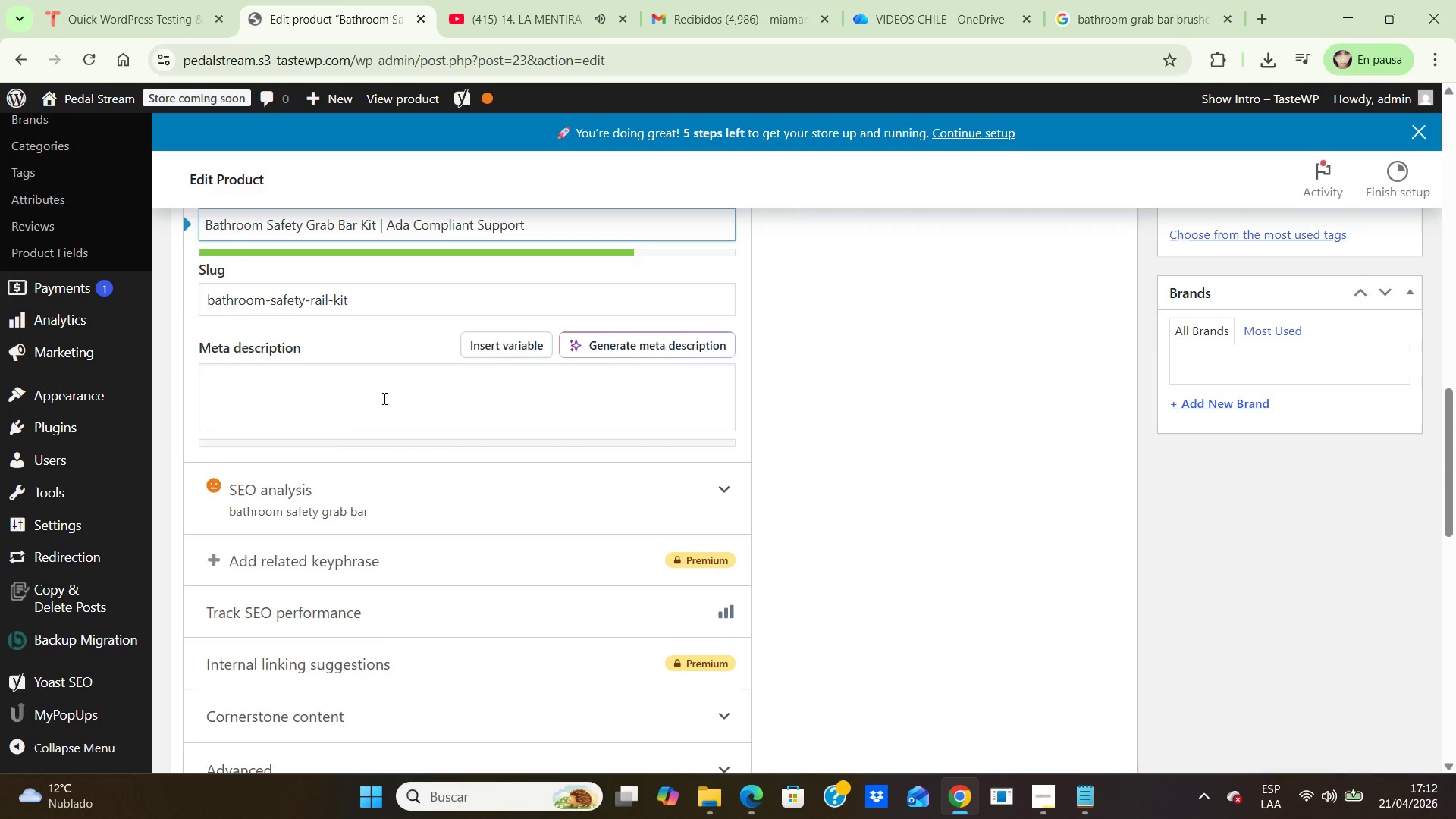 
left_click([383, 398])
 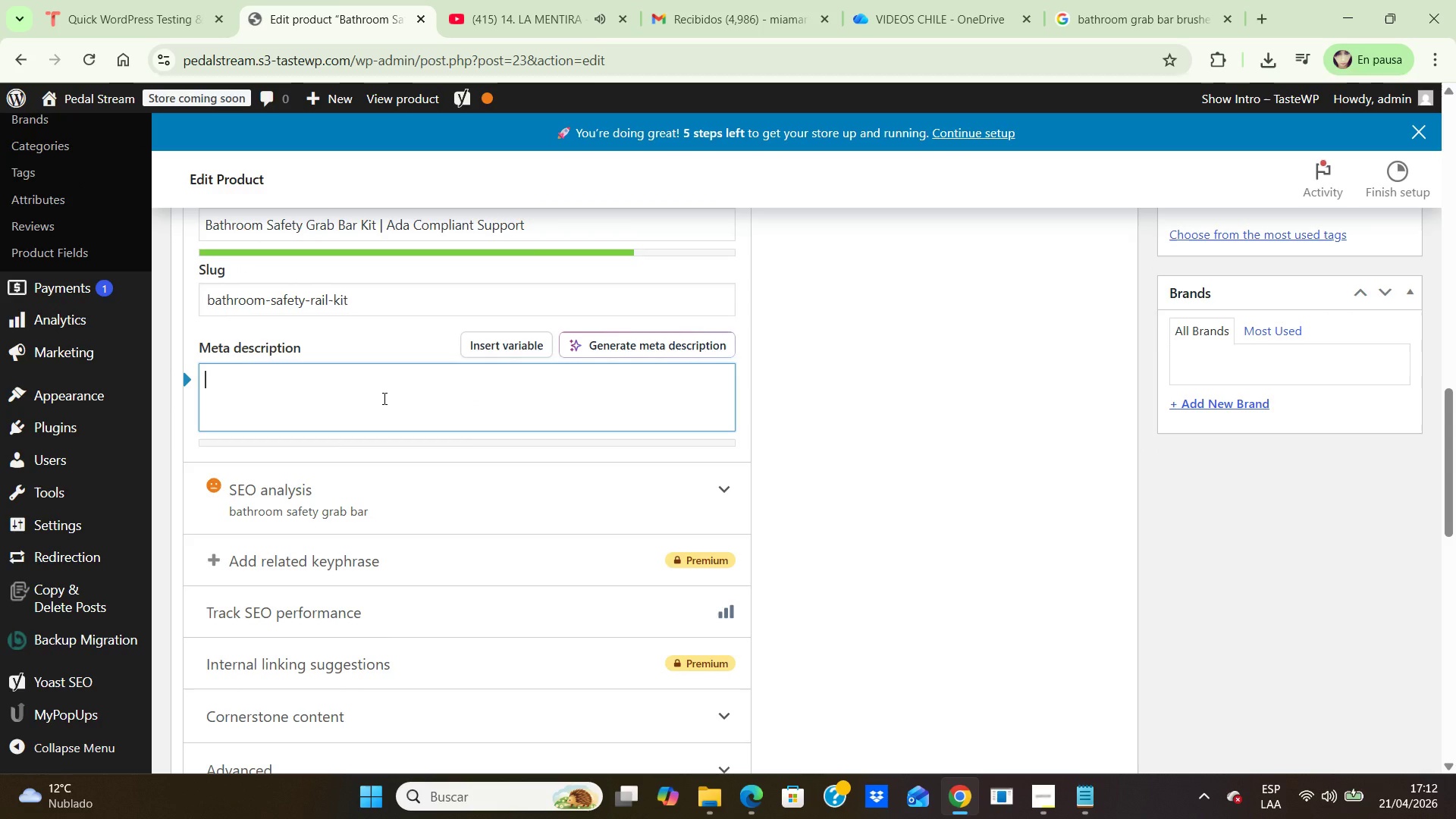 
type(ADA compliant bathroom grab bar kit whit size f)
key(Backspace)
key(Backspace)
type(, g)
key(Backspace)
type(finish, and installation options for senior-friendly aging in place upgrades)
 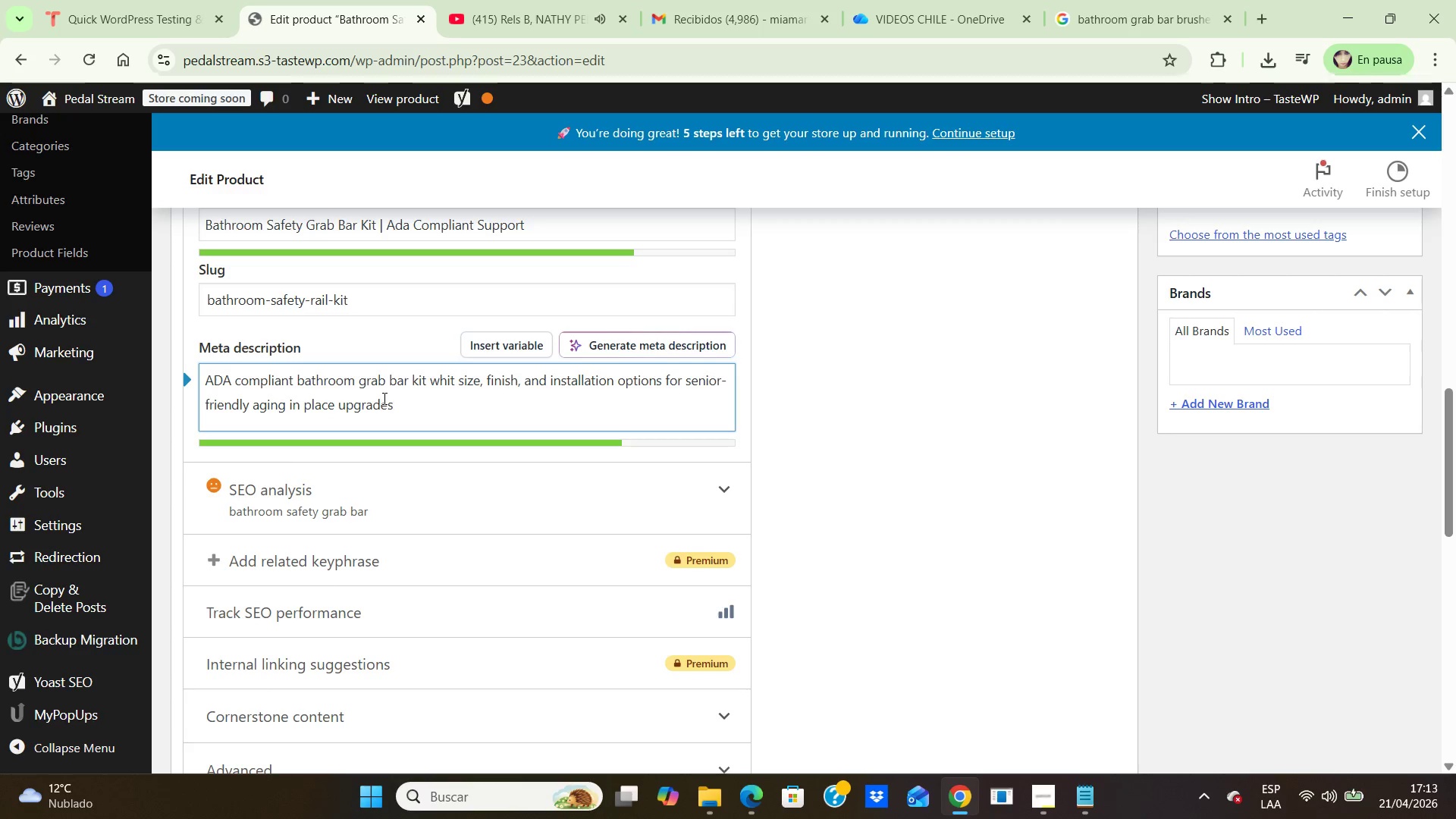 
left_click([799, 431])
 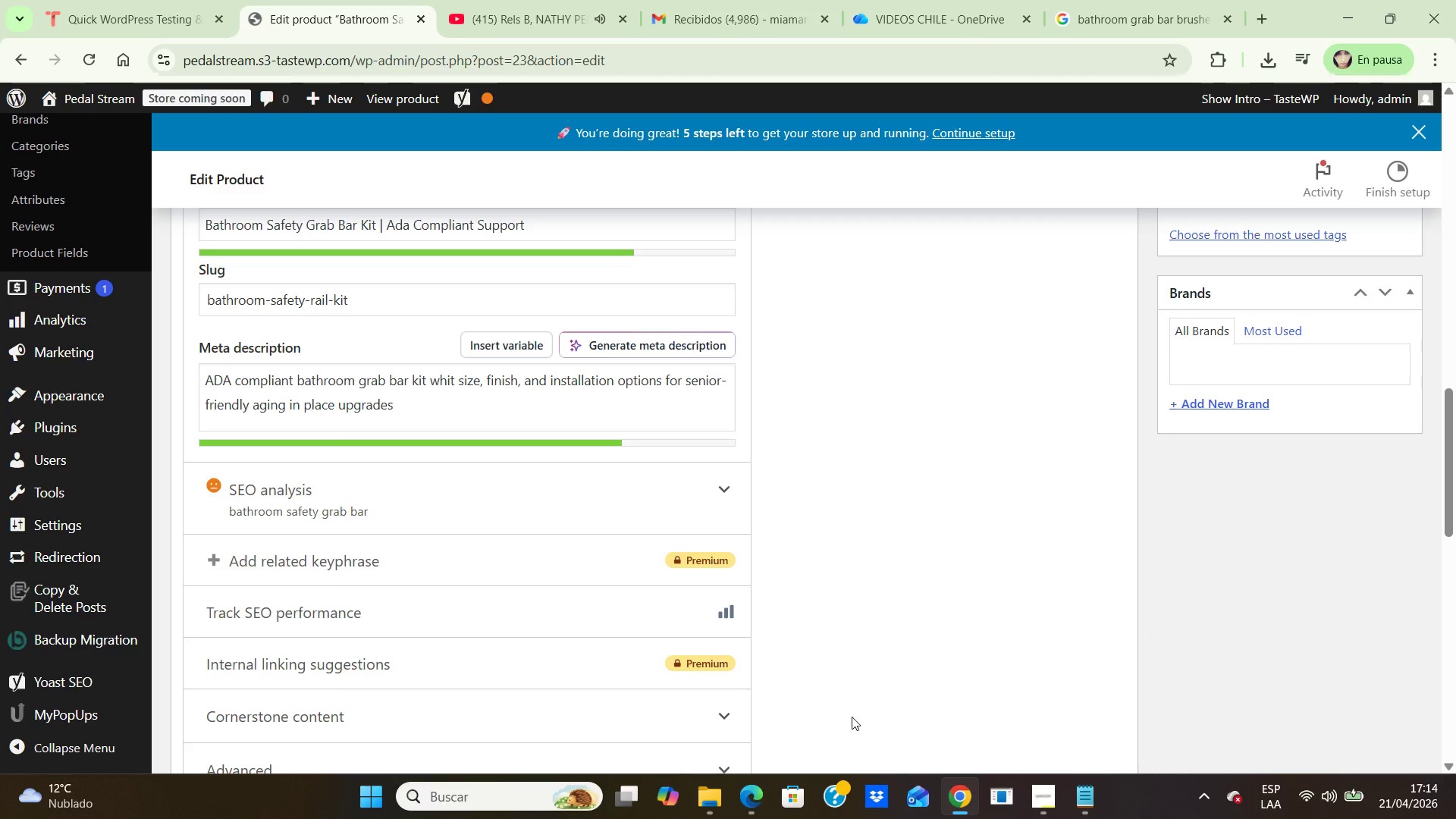 
wait(75.61)
 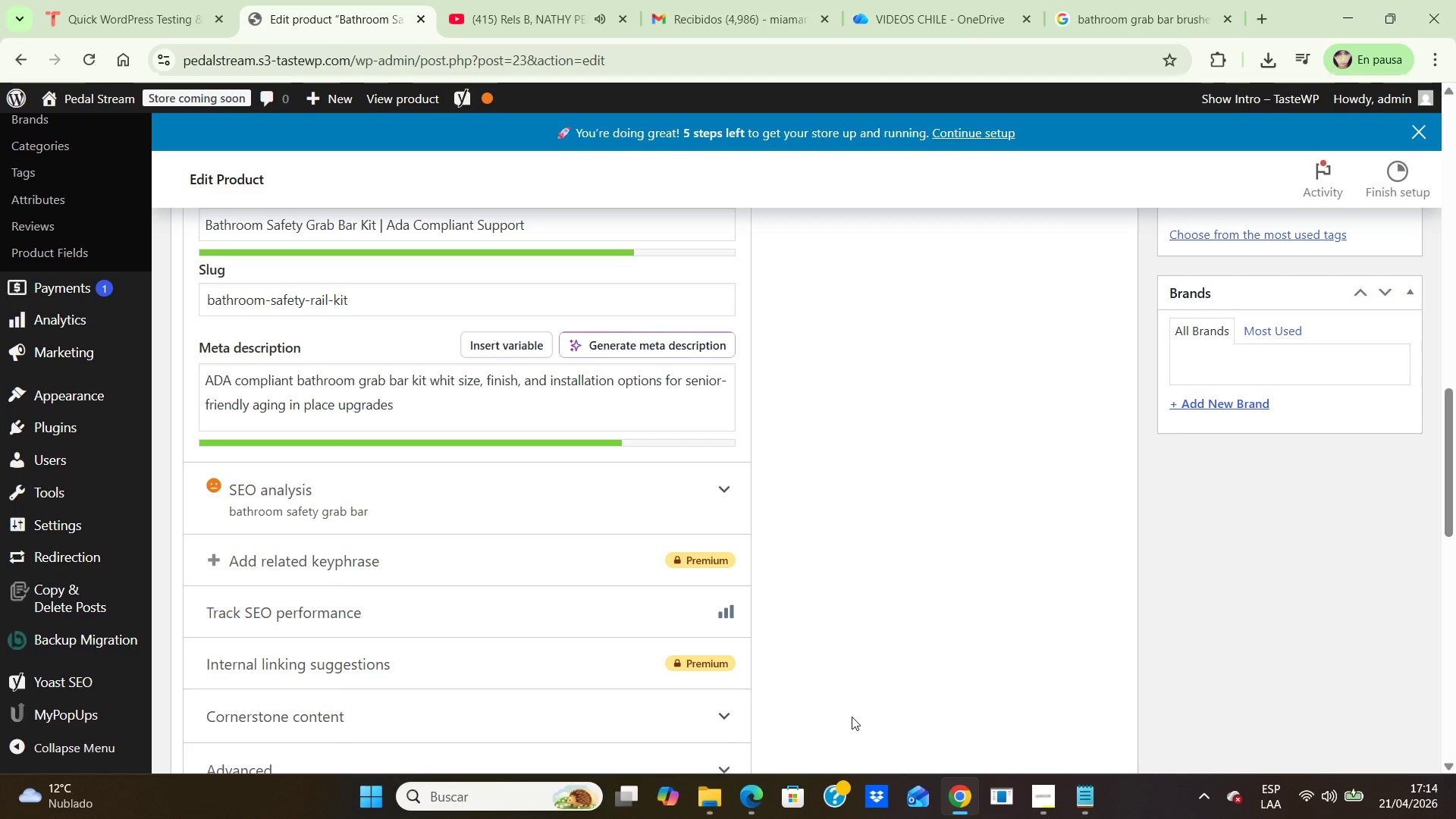 
scroll: coordinate [845, 580], scroll_direction: down, amount: 4.0
 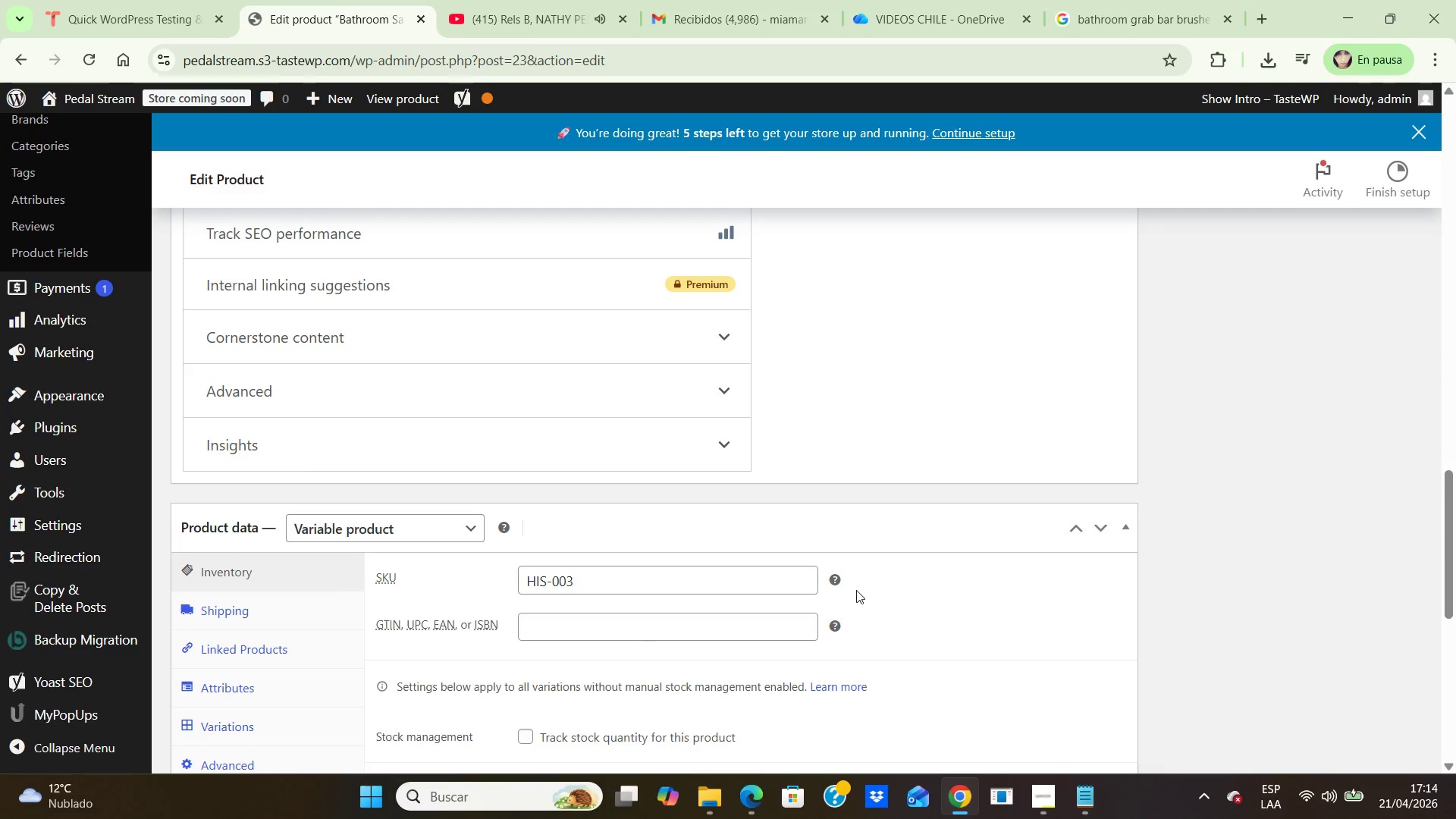 
wait(6.31)
 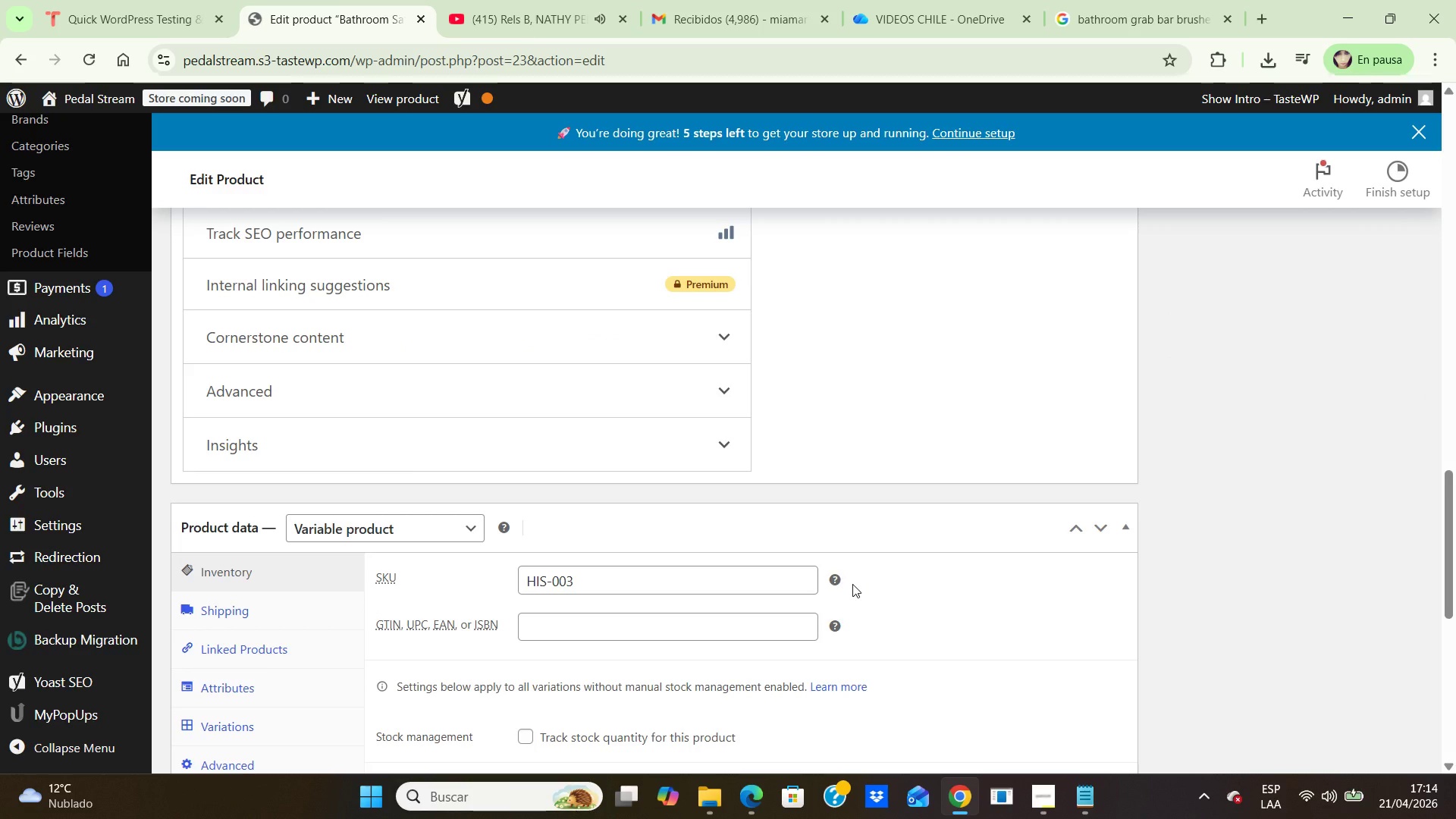 
left_click([593, 577])
 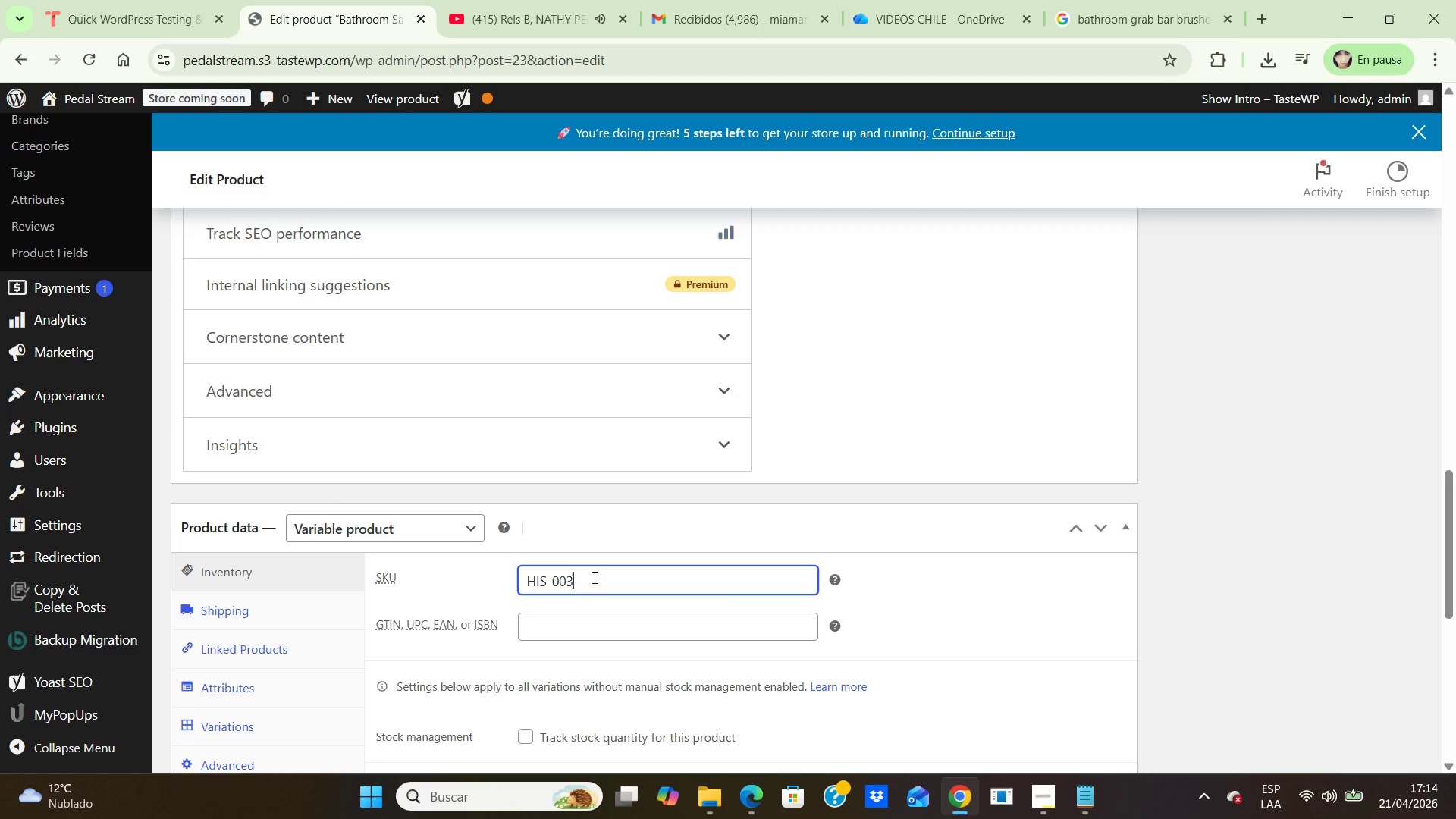 
key(Backspace)
 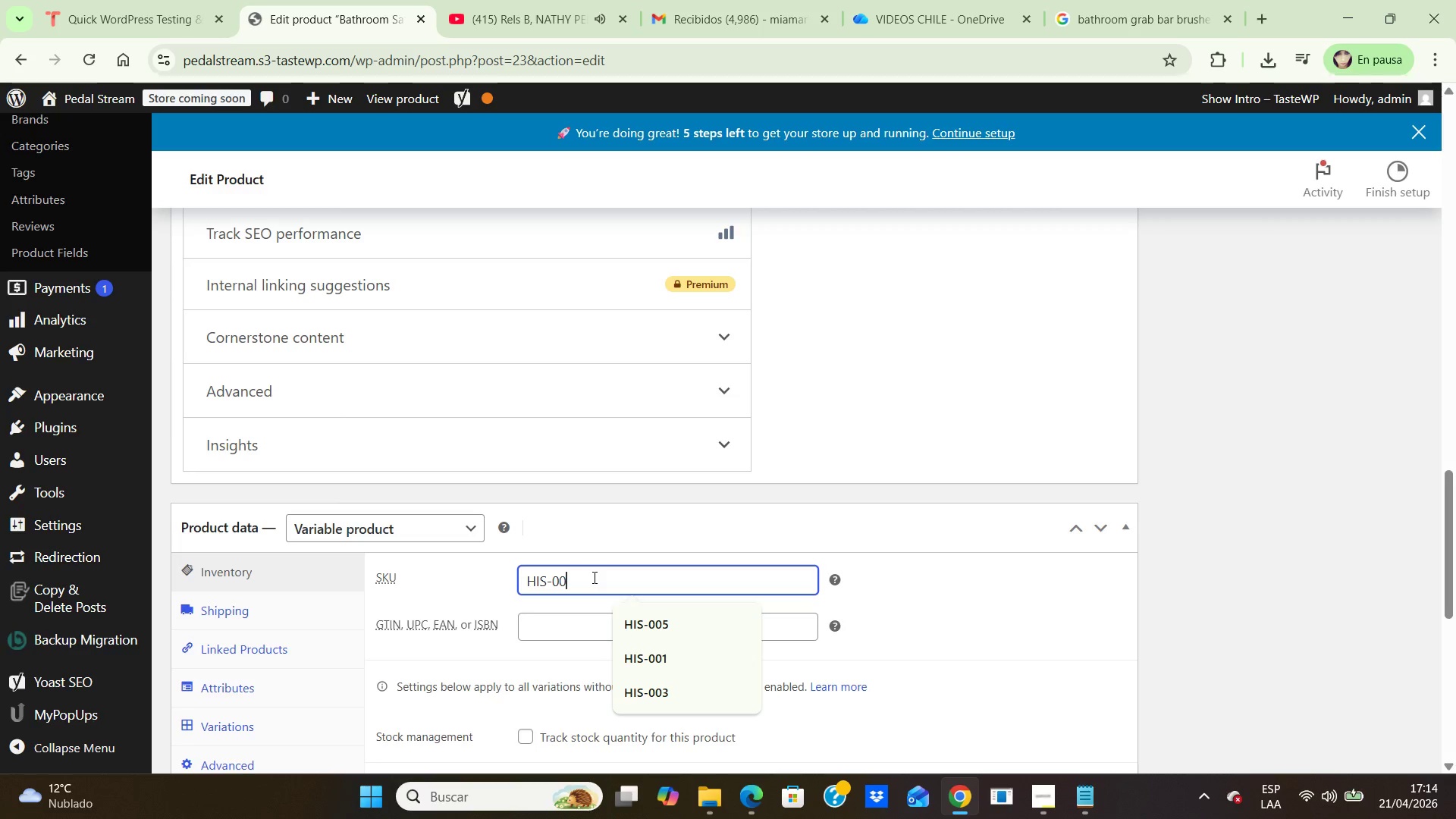 
key(2)
 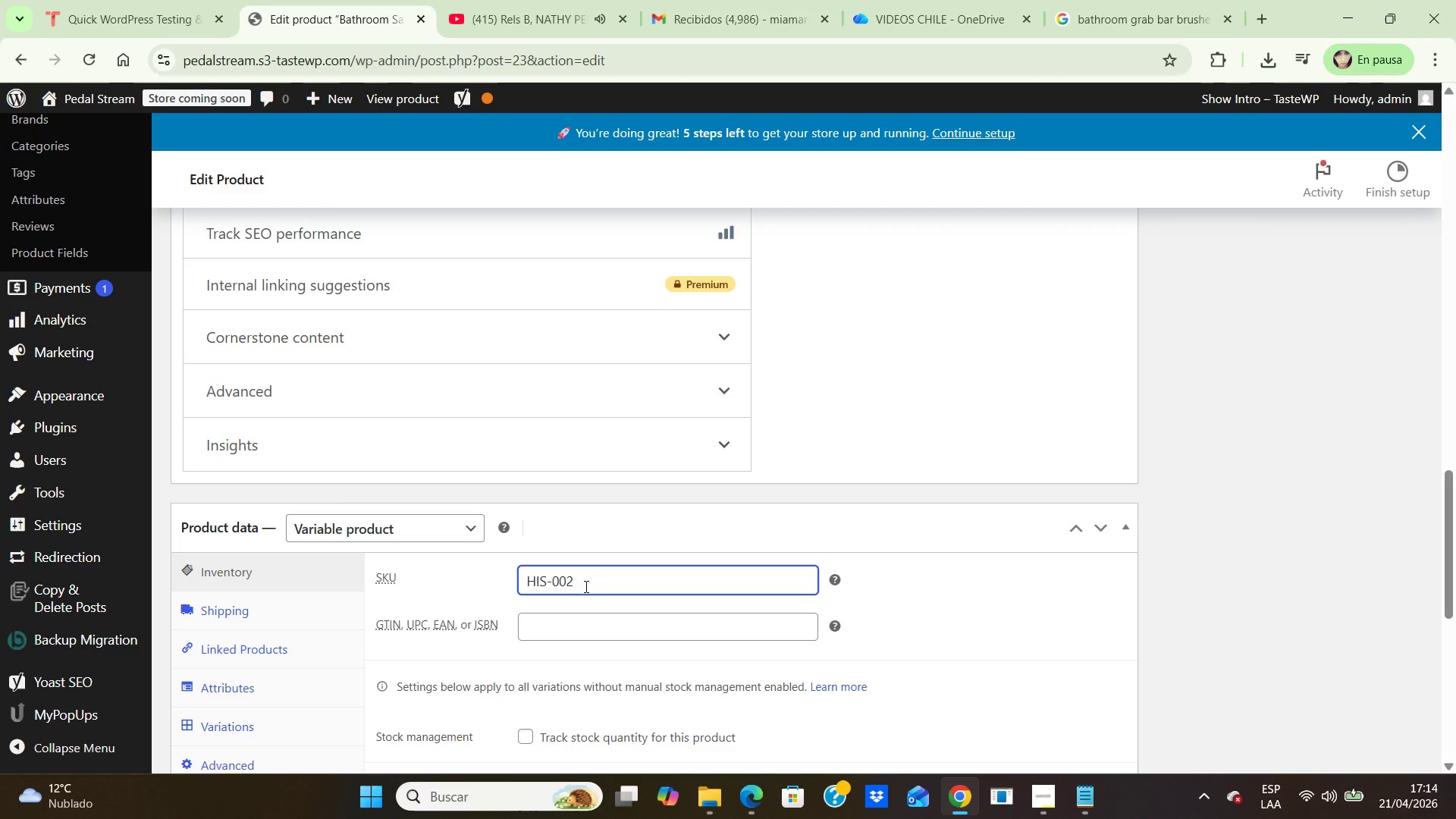 
scroll: coordinate [585, 586], scroll_direction: down, amount: 1.0
 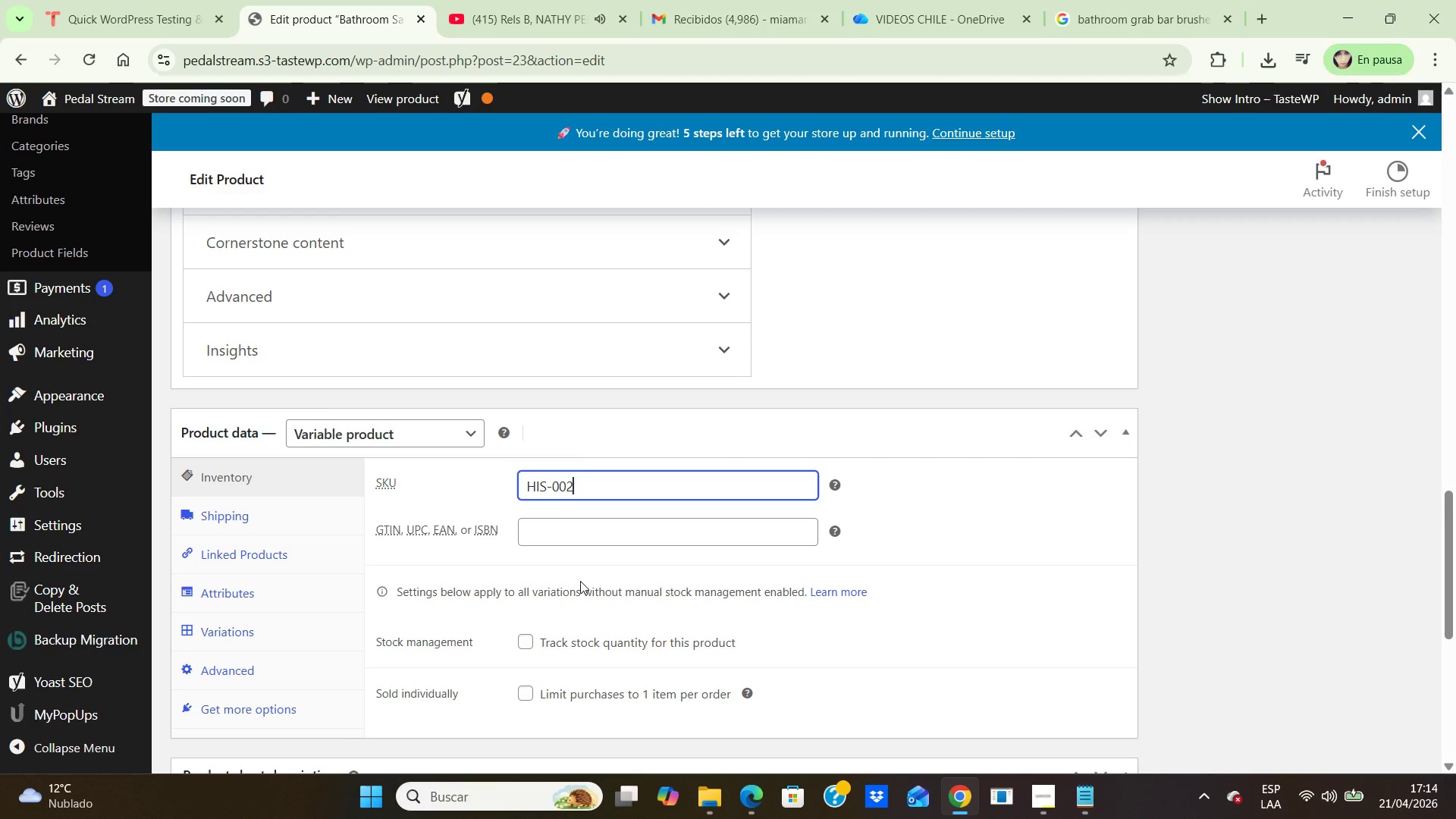 
wait(11.02)
 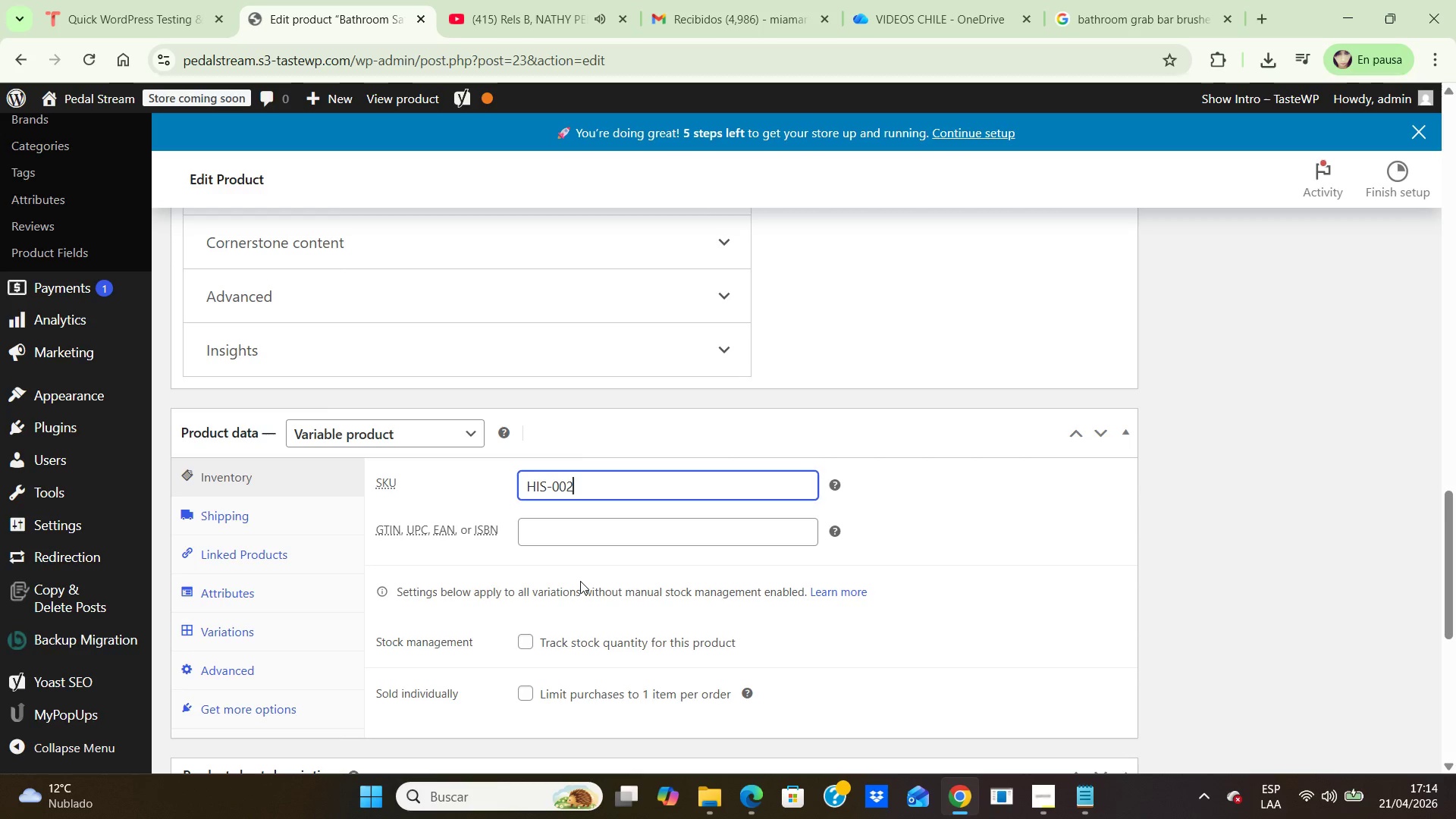 
left_click([523, 646])
 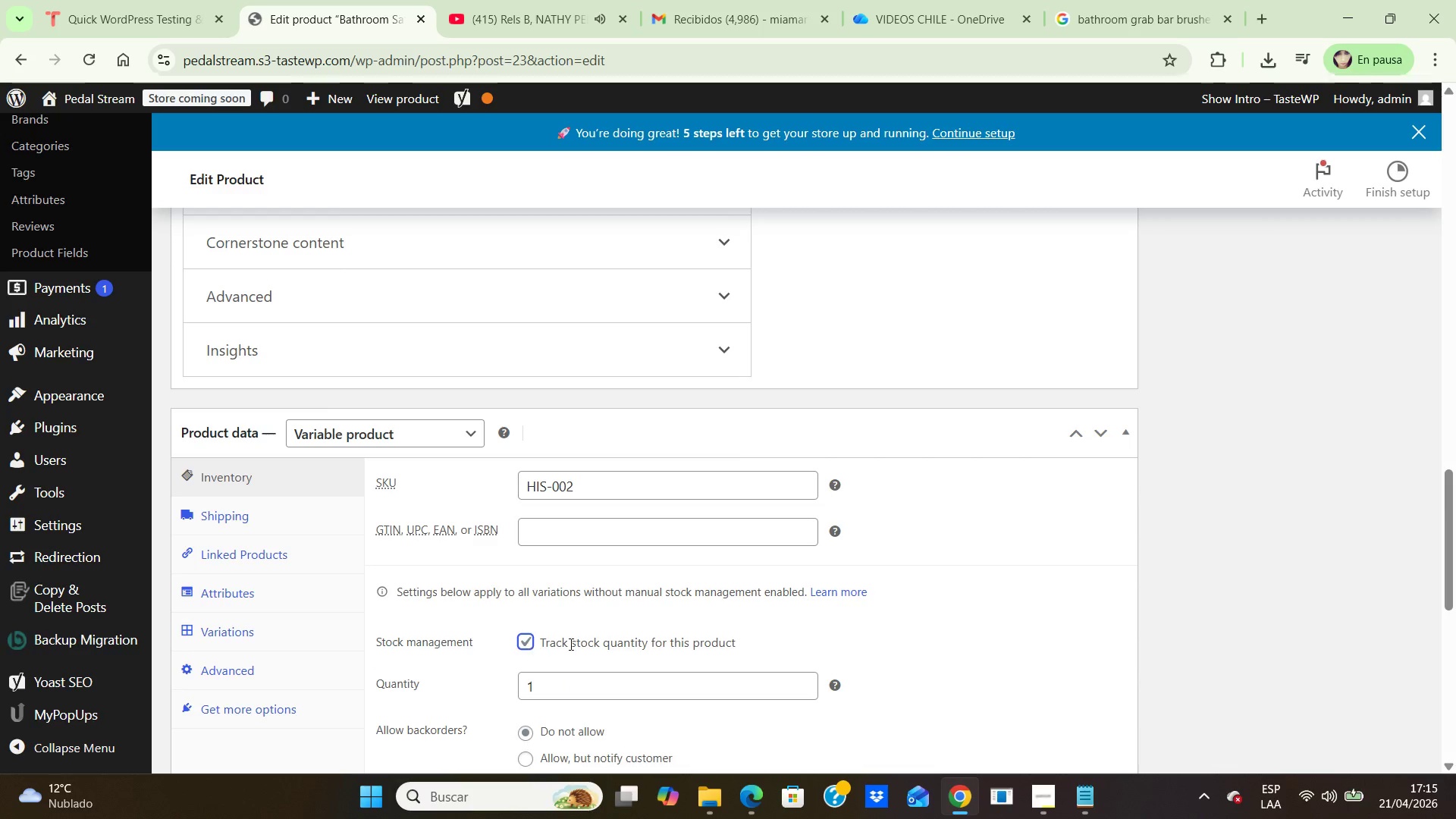 
scroll: coordinate [599, 642], scroll_direction: down, amount: 2.0
 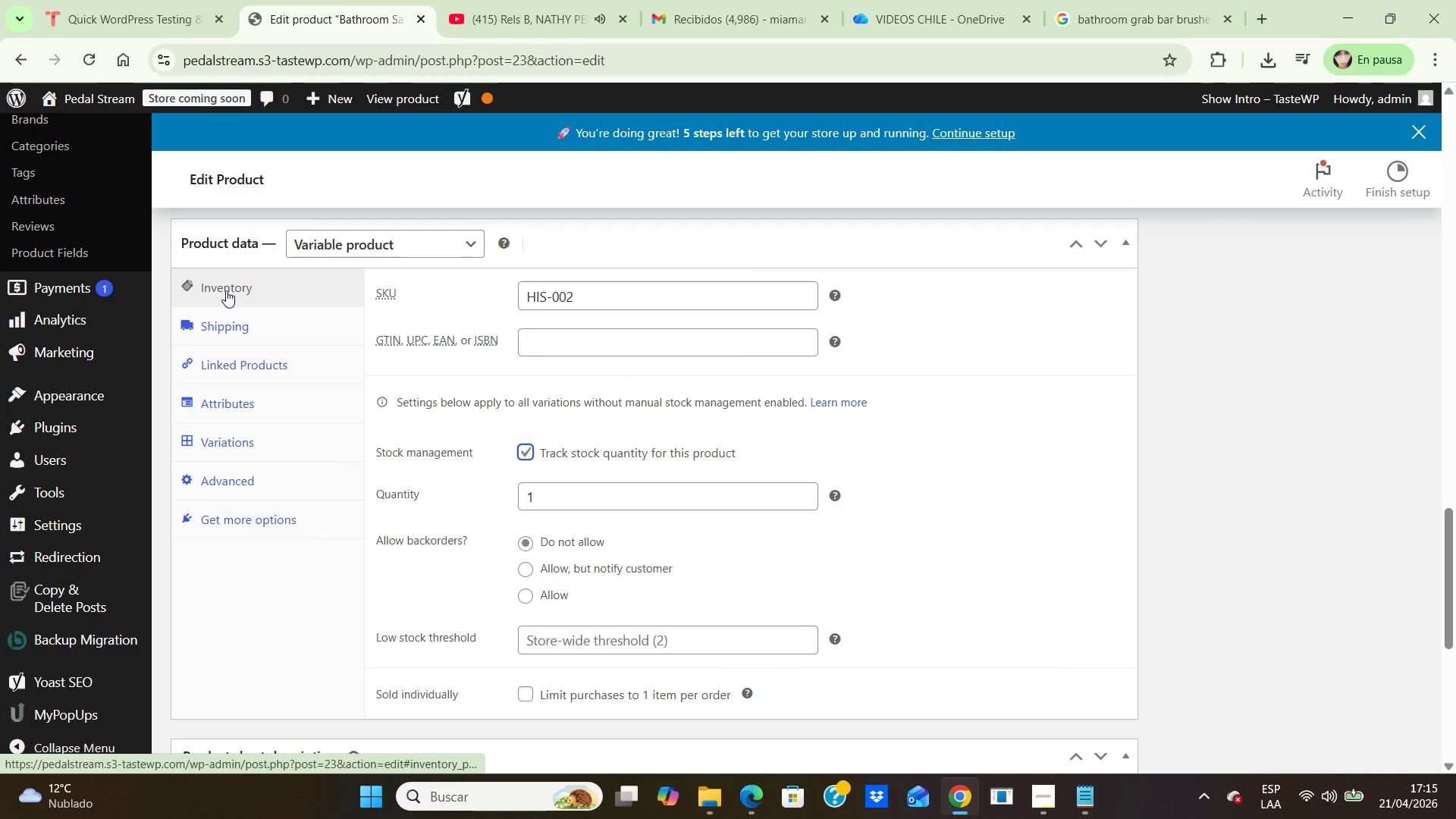 
wait(9.61)
 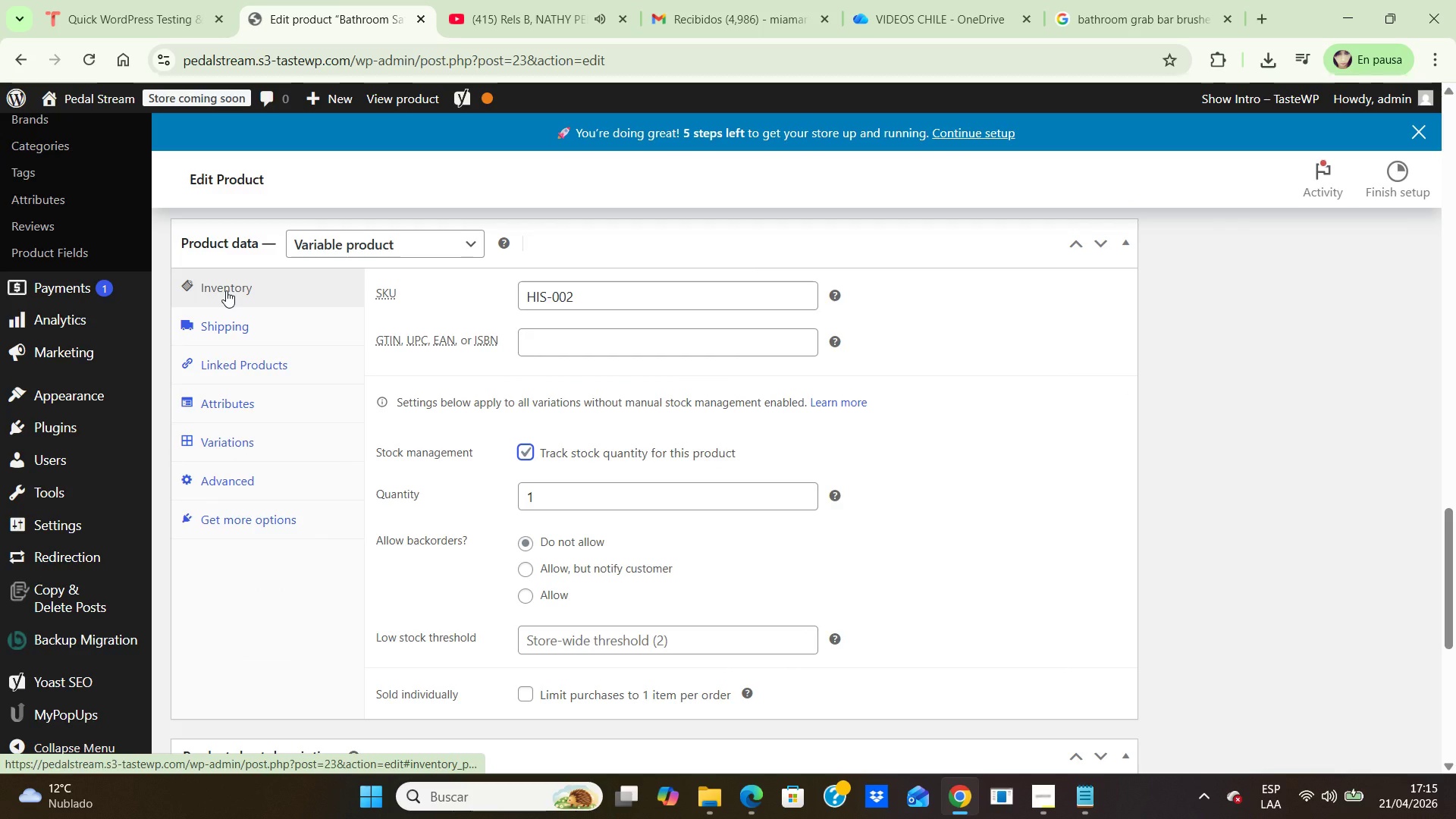 
left_click([387, 257])
 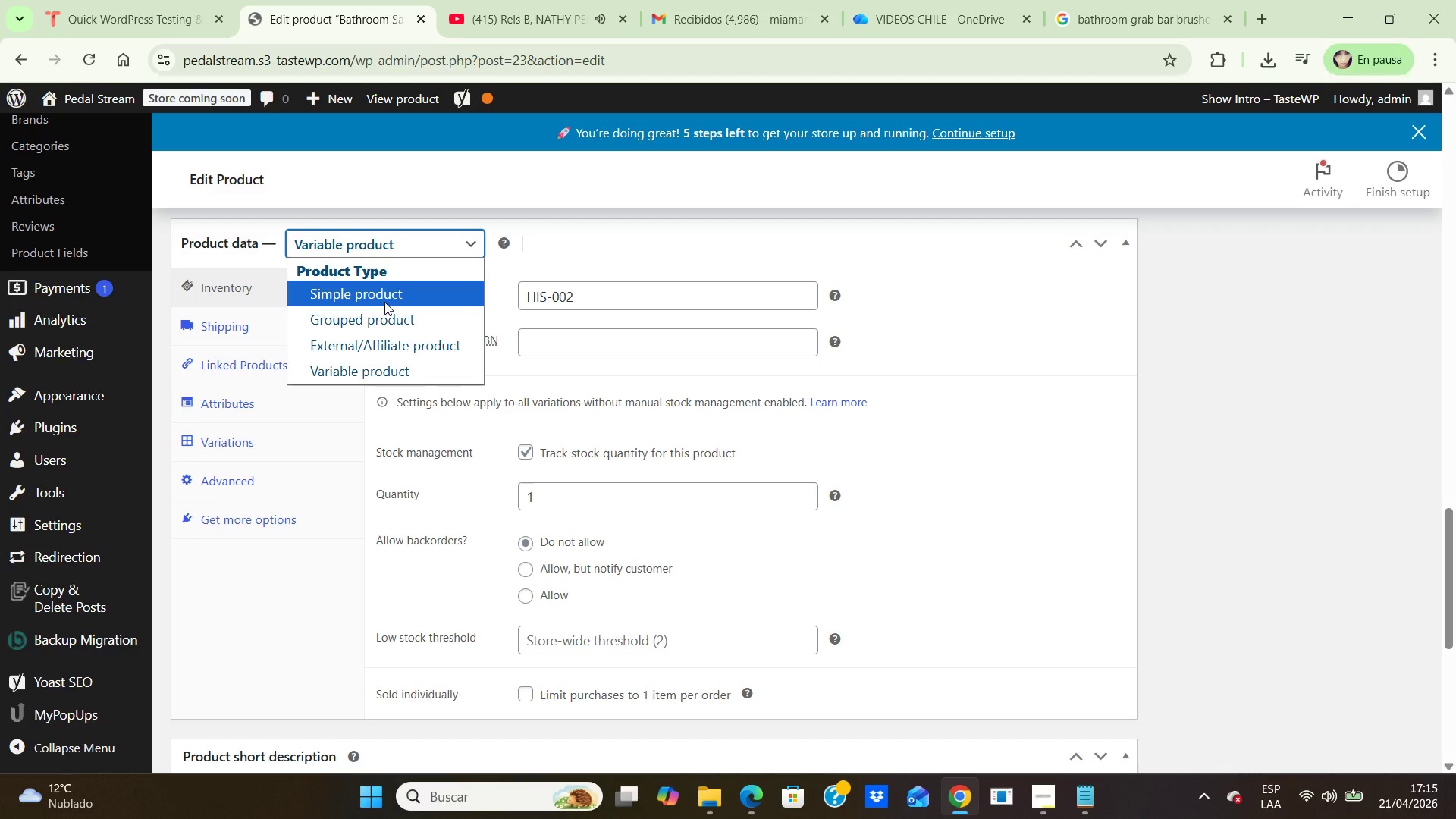 
left_click([384, 300])
 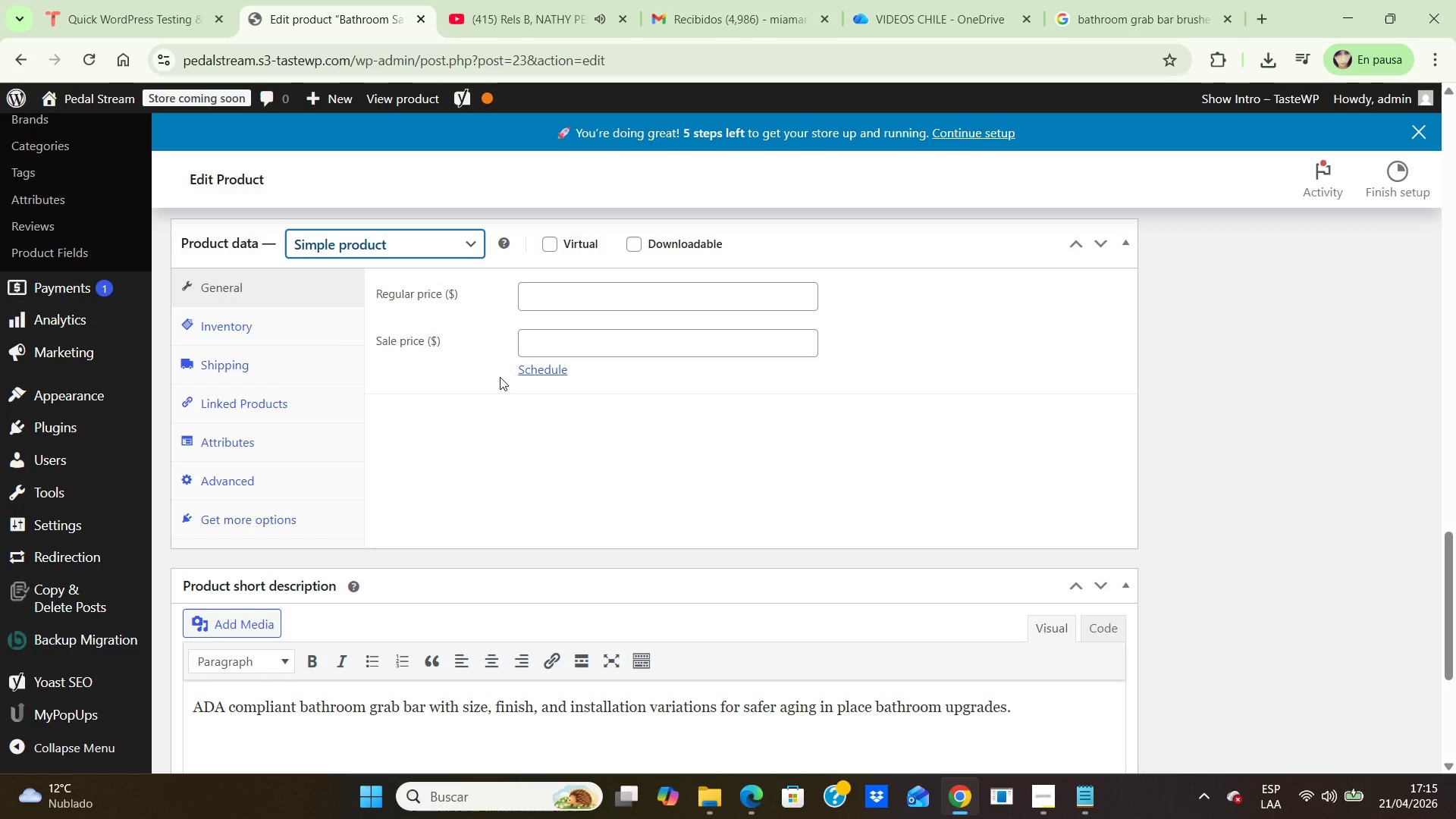 
wait(7.41)
 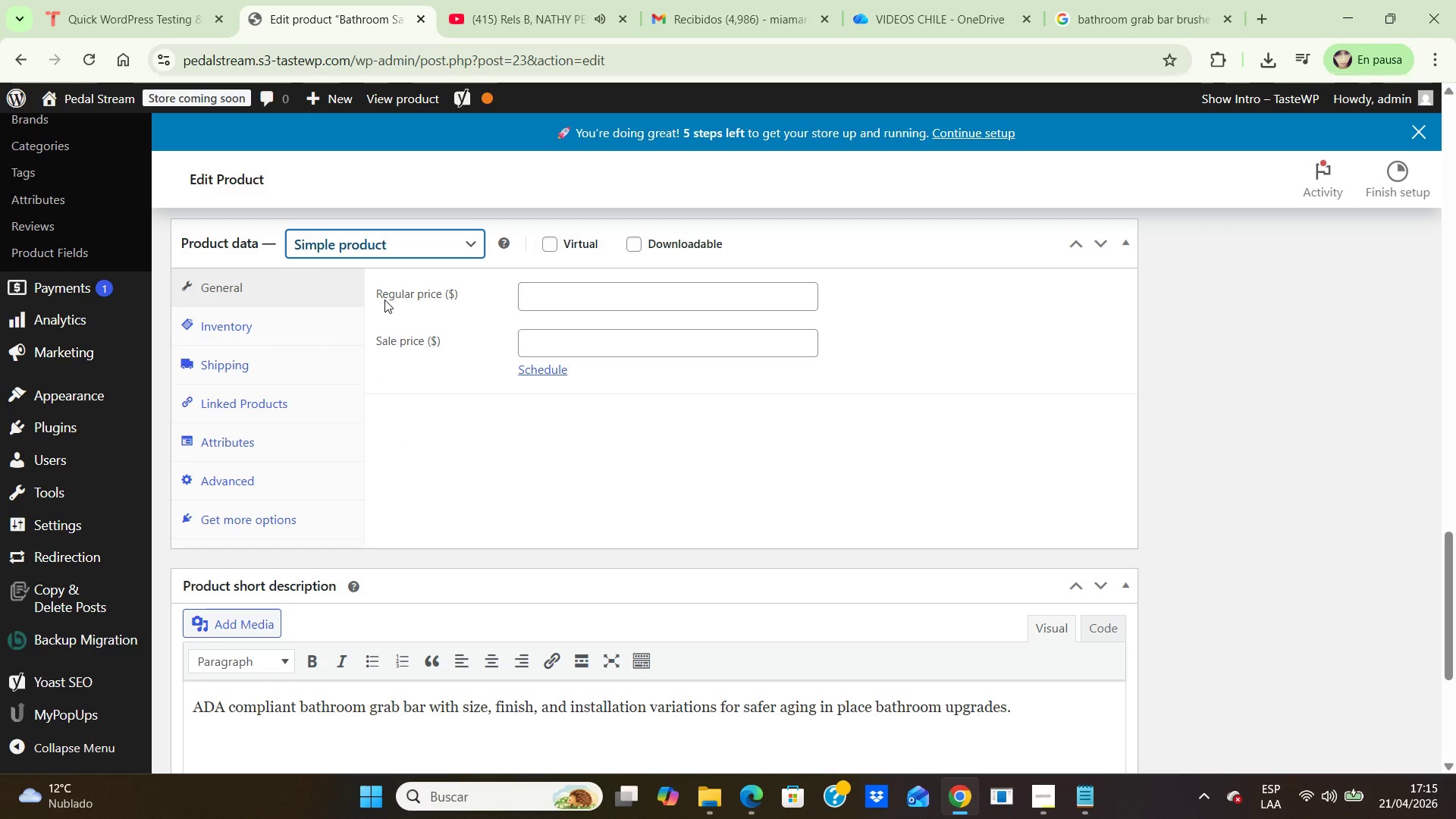 
left_click([224, 328])
 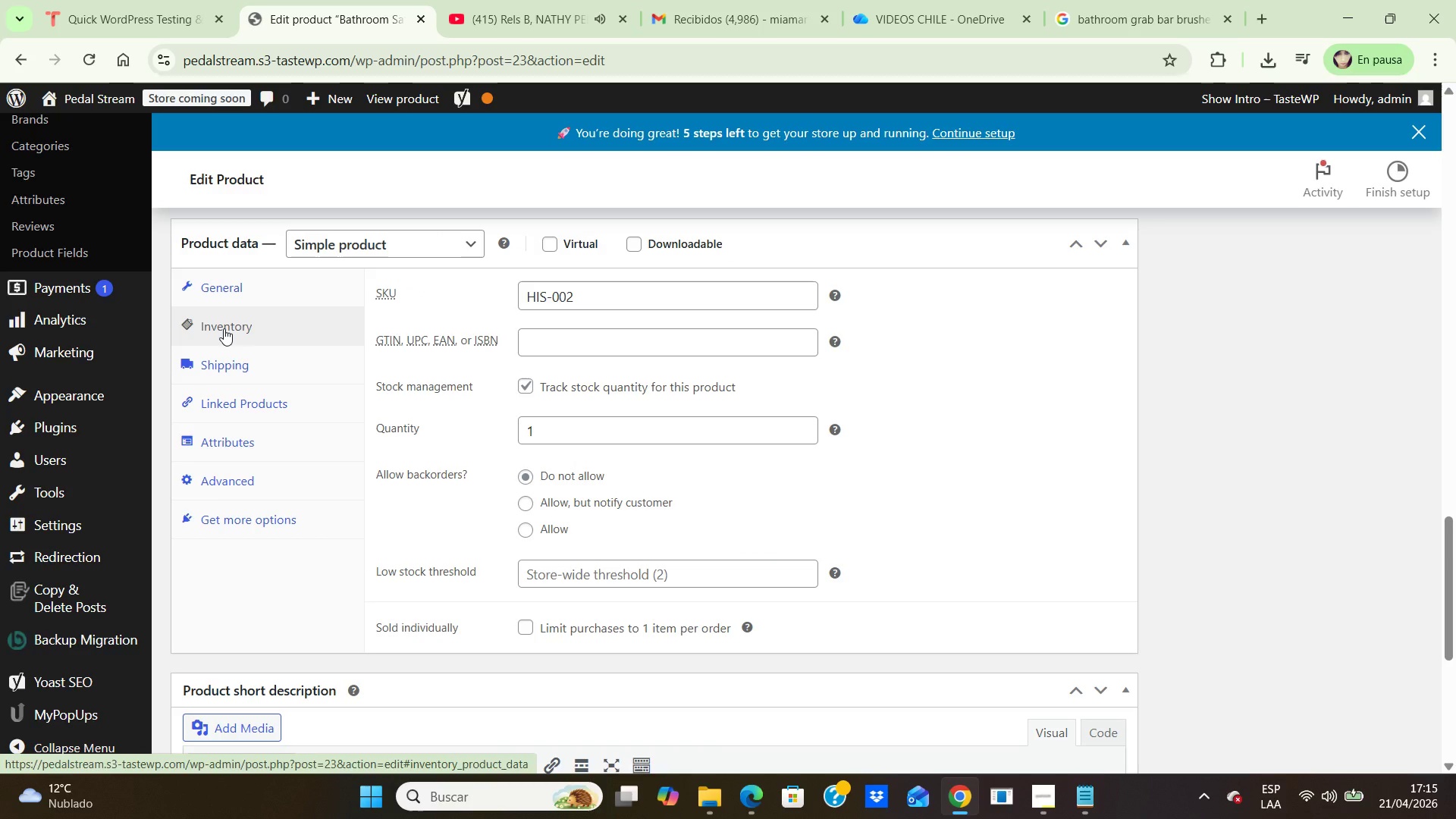 
wait(7.42)
 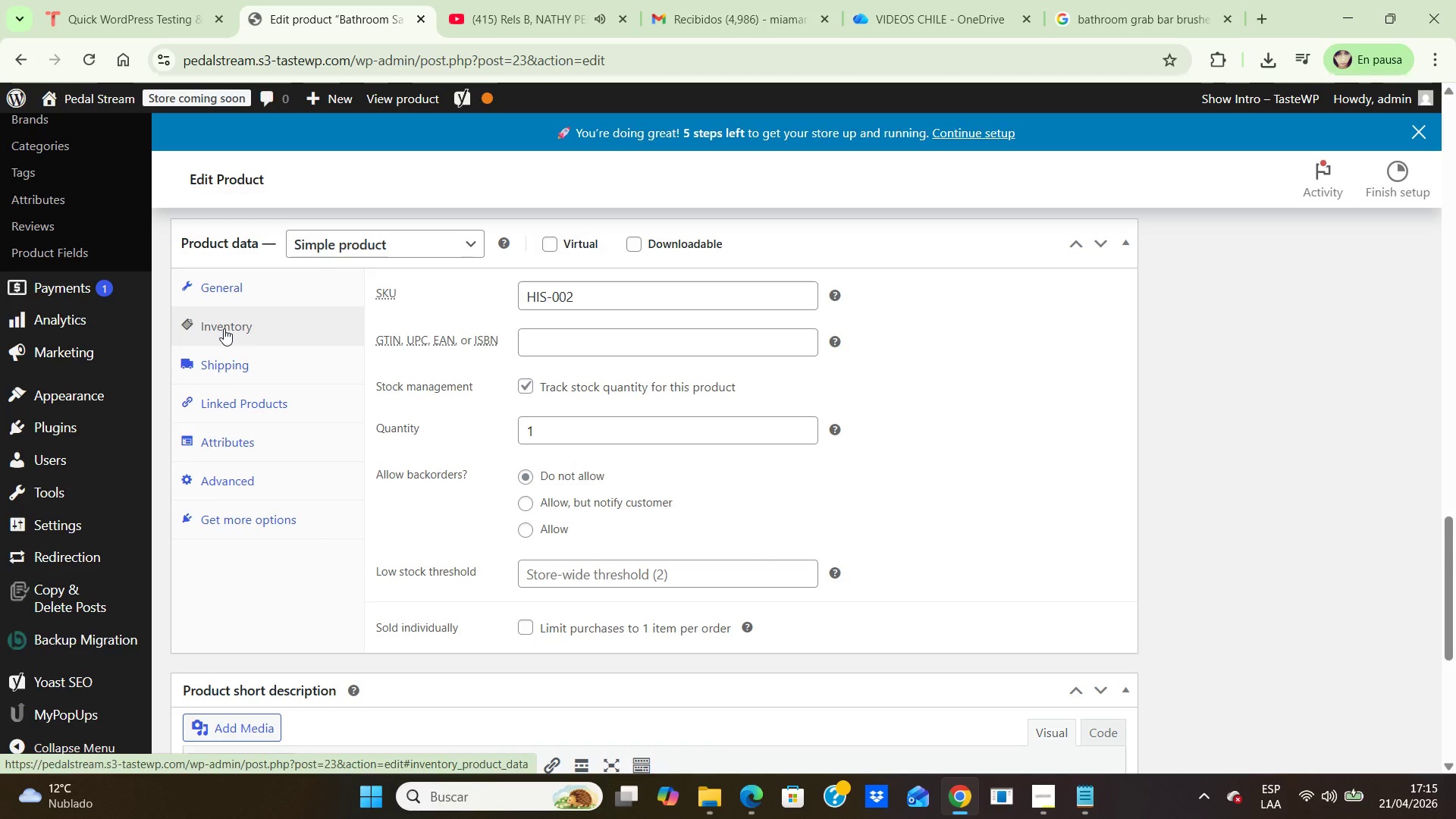 
left_click([223, 364])
 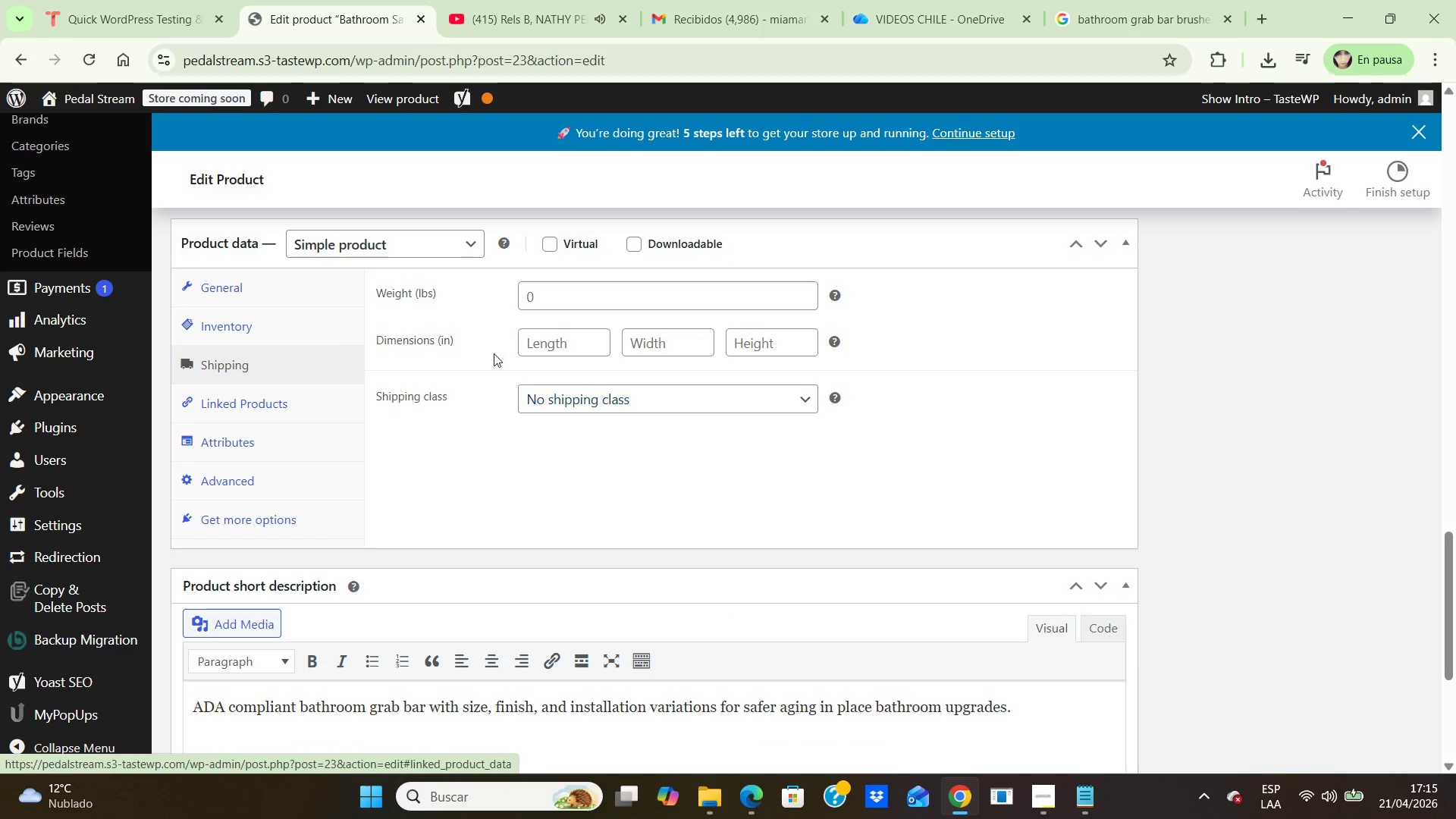 
mouse_move([563, 297])
 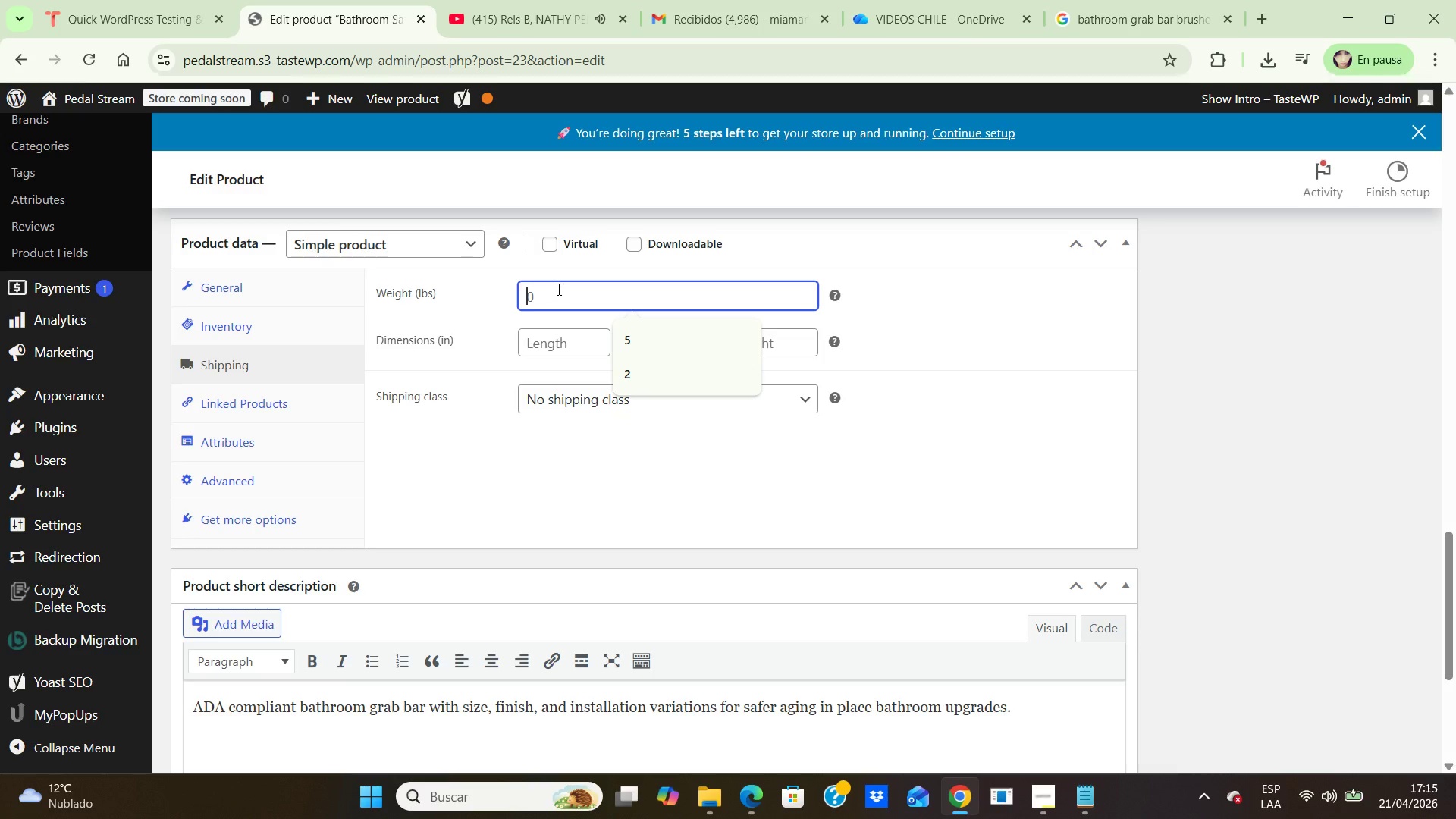 
key(3)
 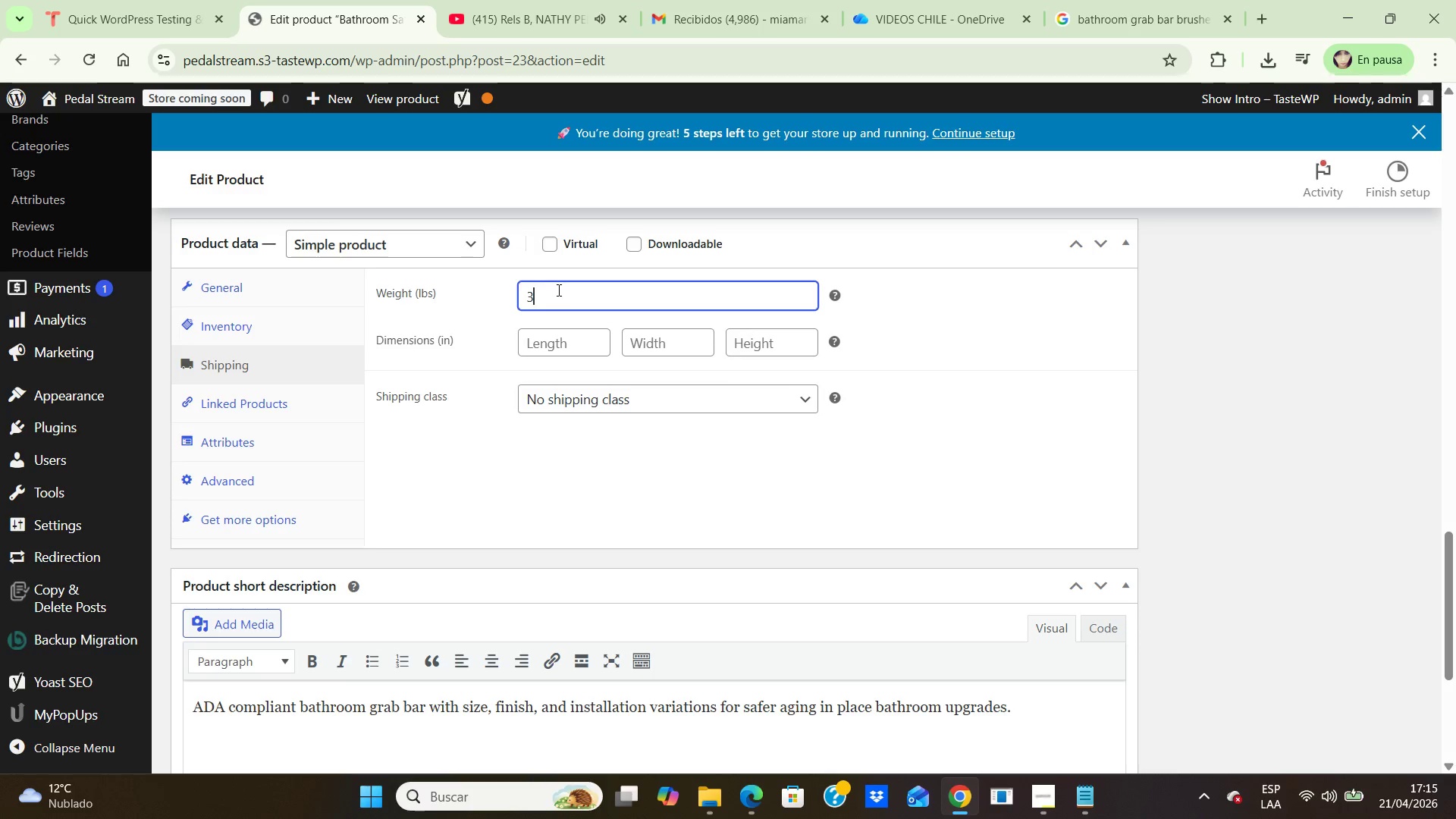 
left_click([552, 331])
 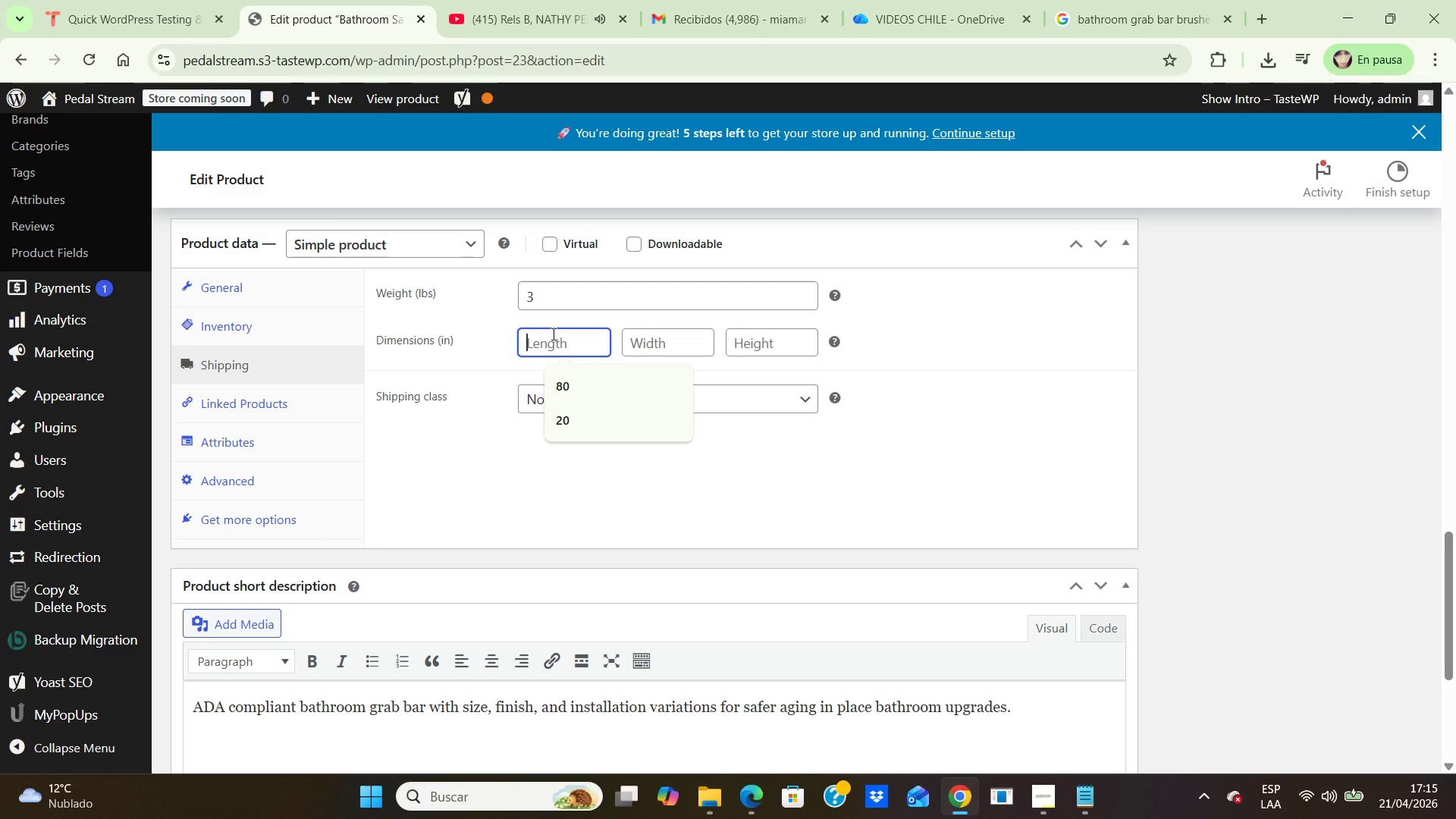 
key(Numpad6)
 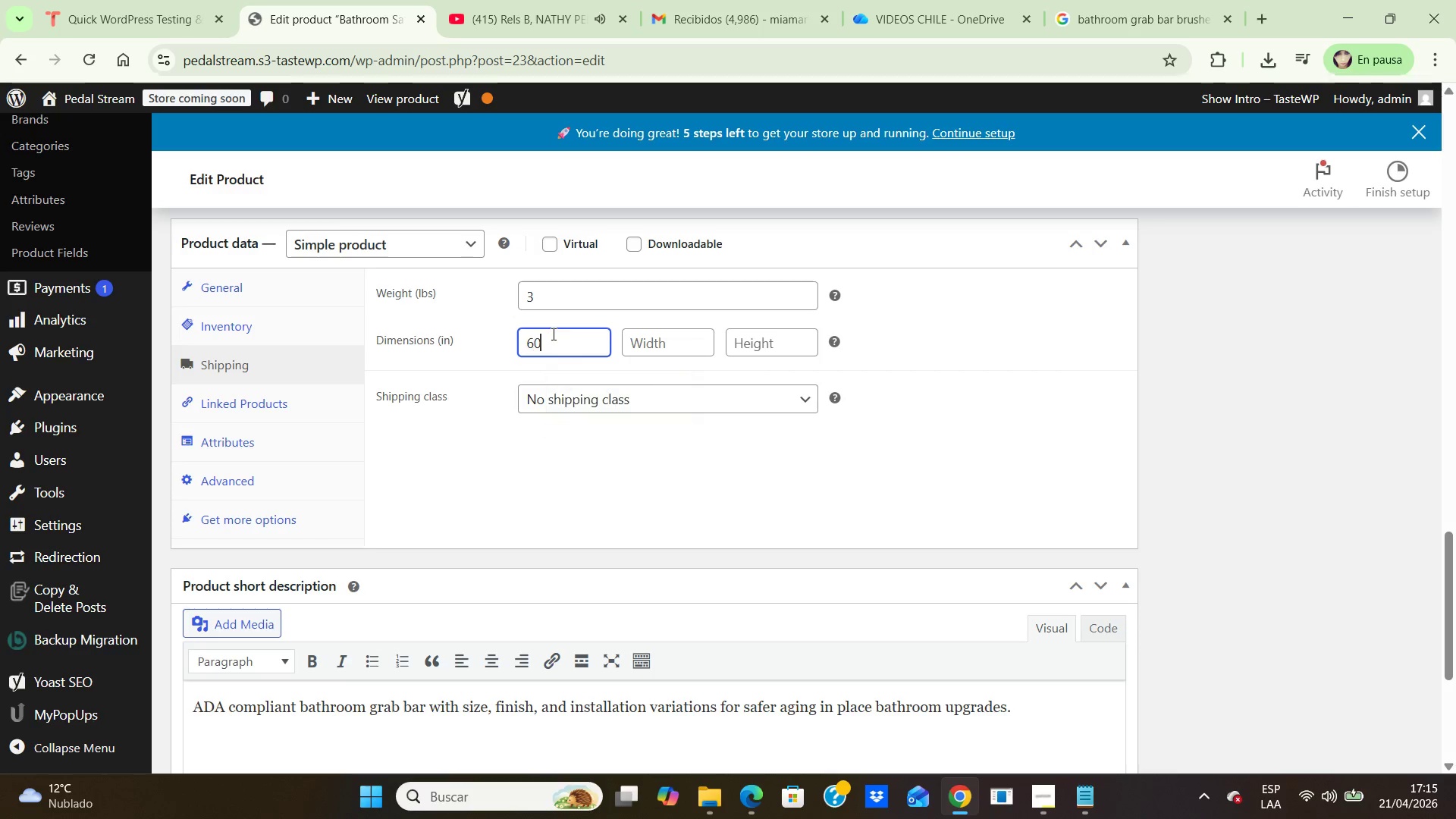 
key(Numpad0)
 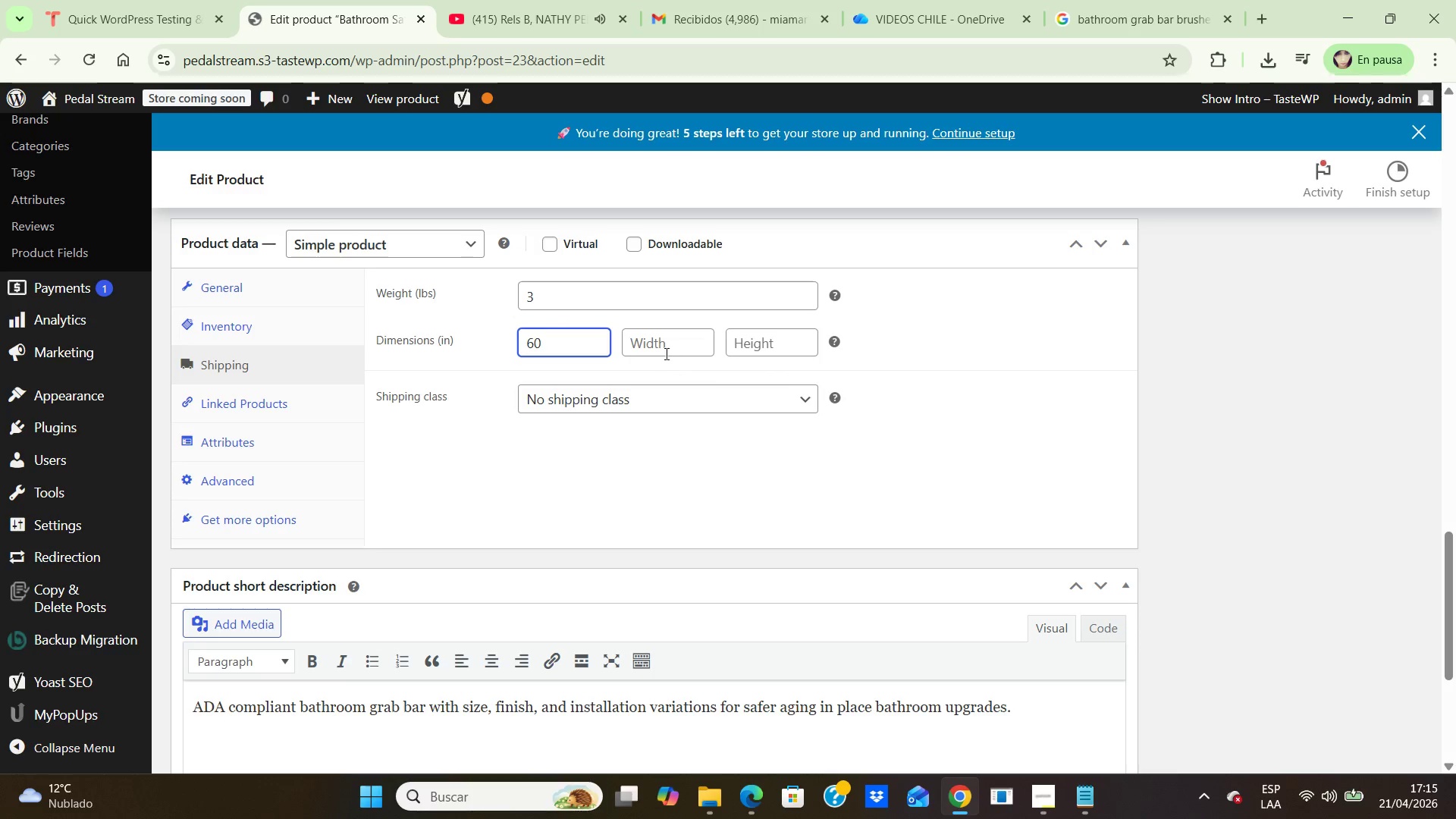 
left_click([661, 351])
 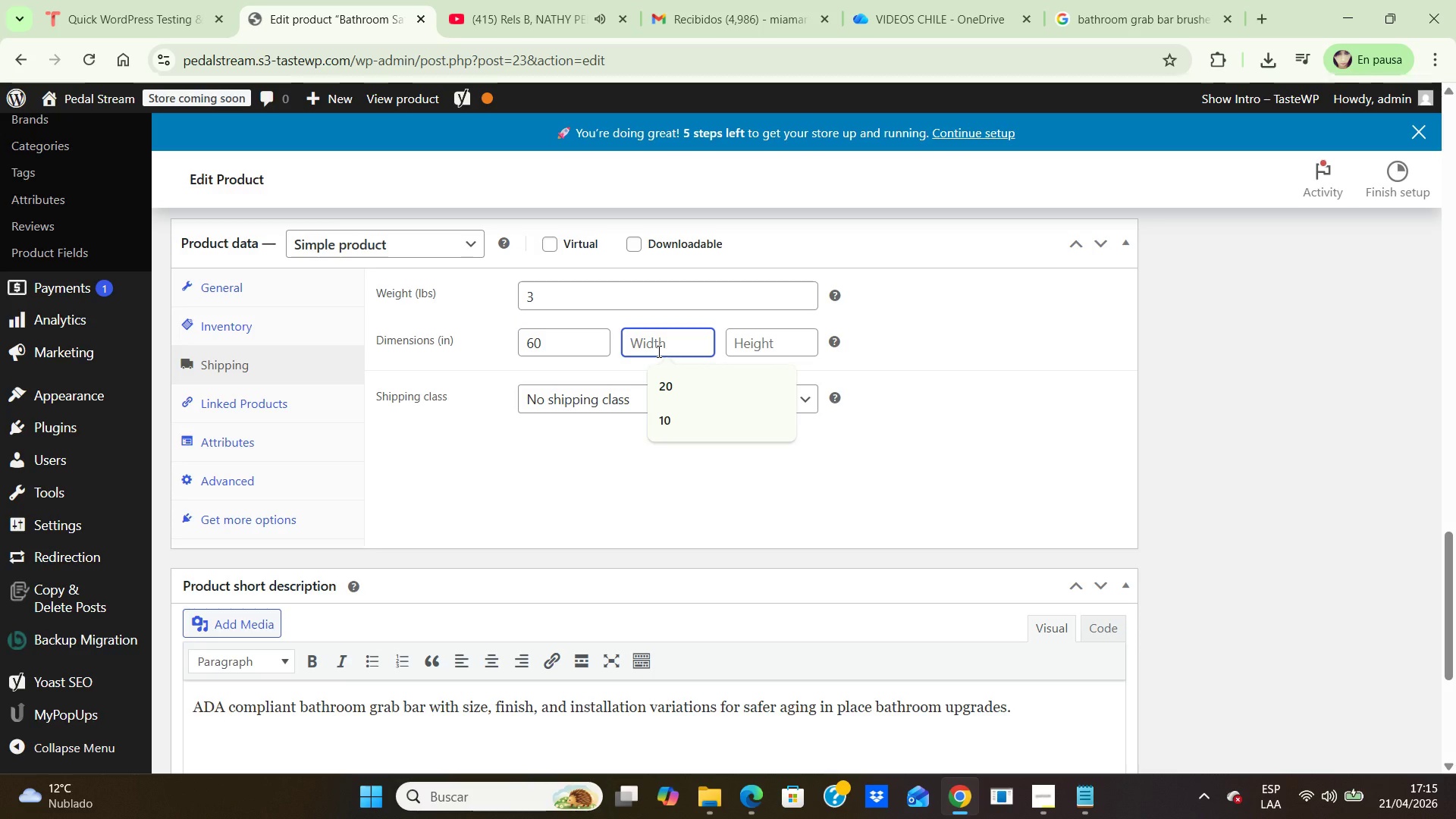 
key(Numpad1)
 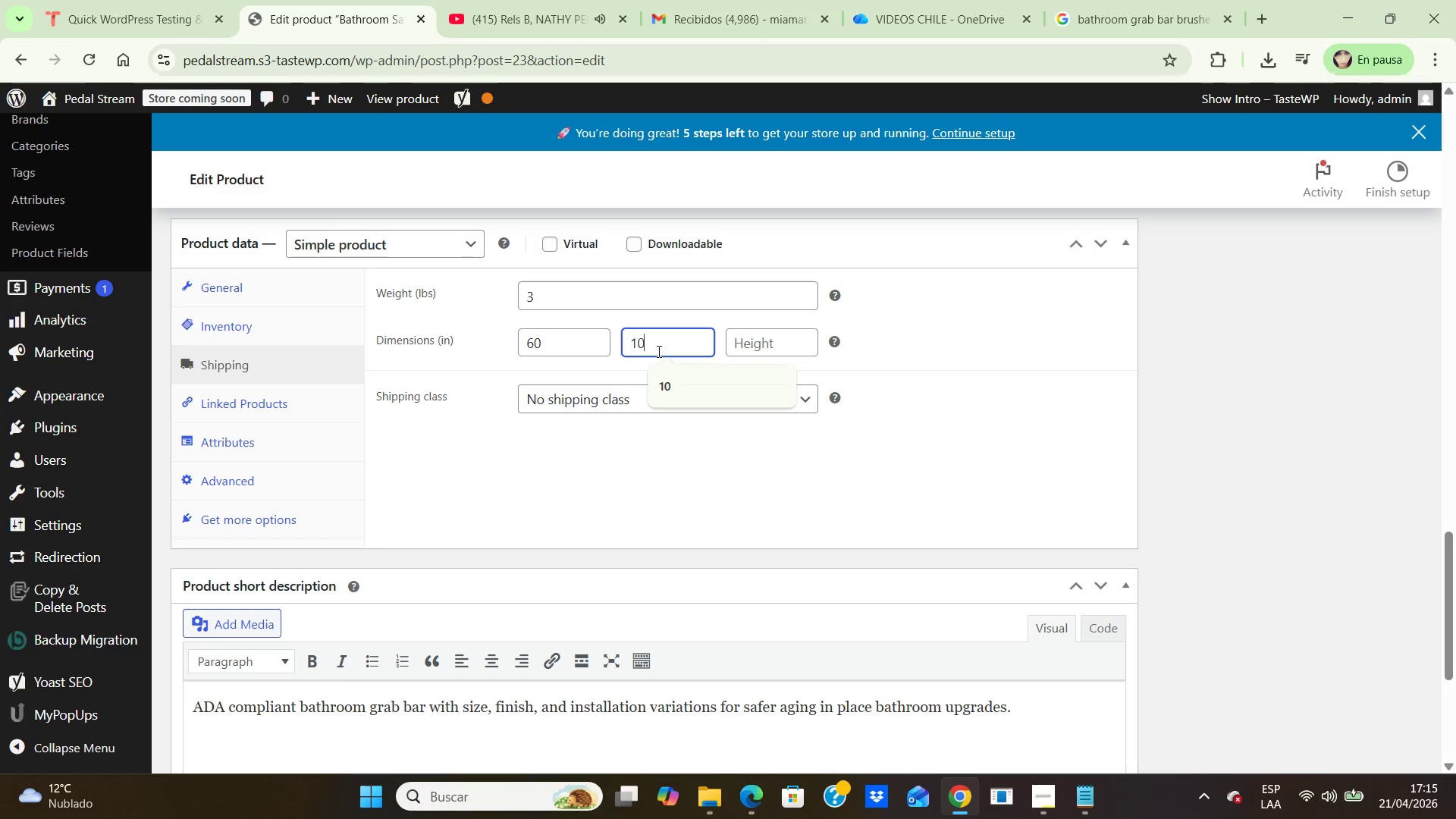 
key(Numpad0)
 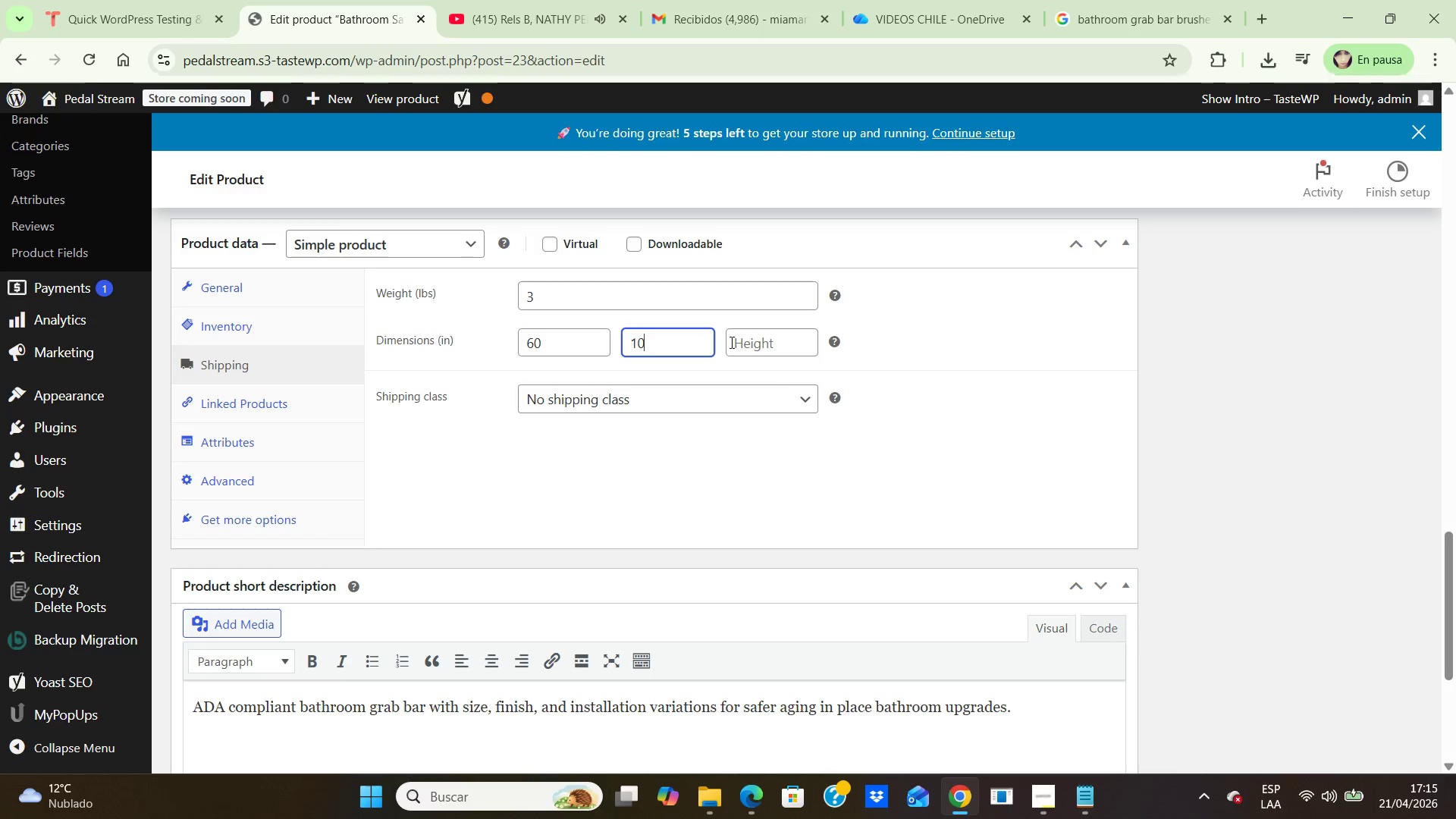 
left_click([731, 341])
 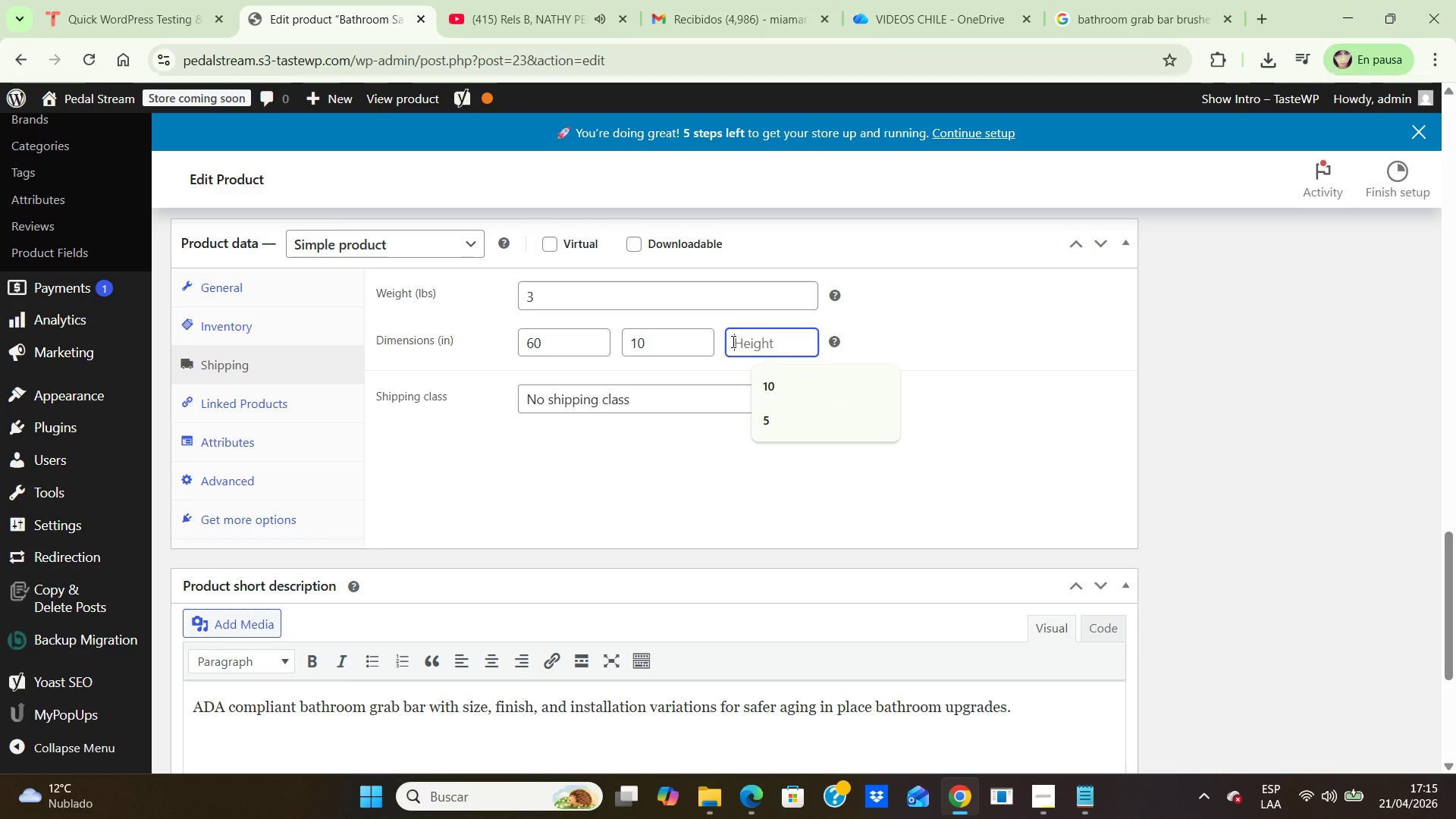 
key(Numpad5)
 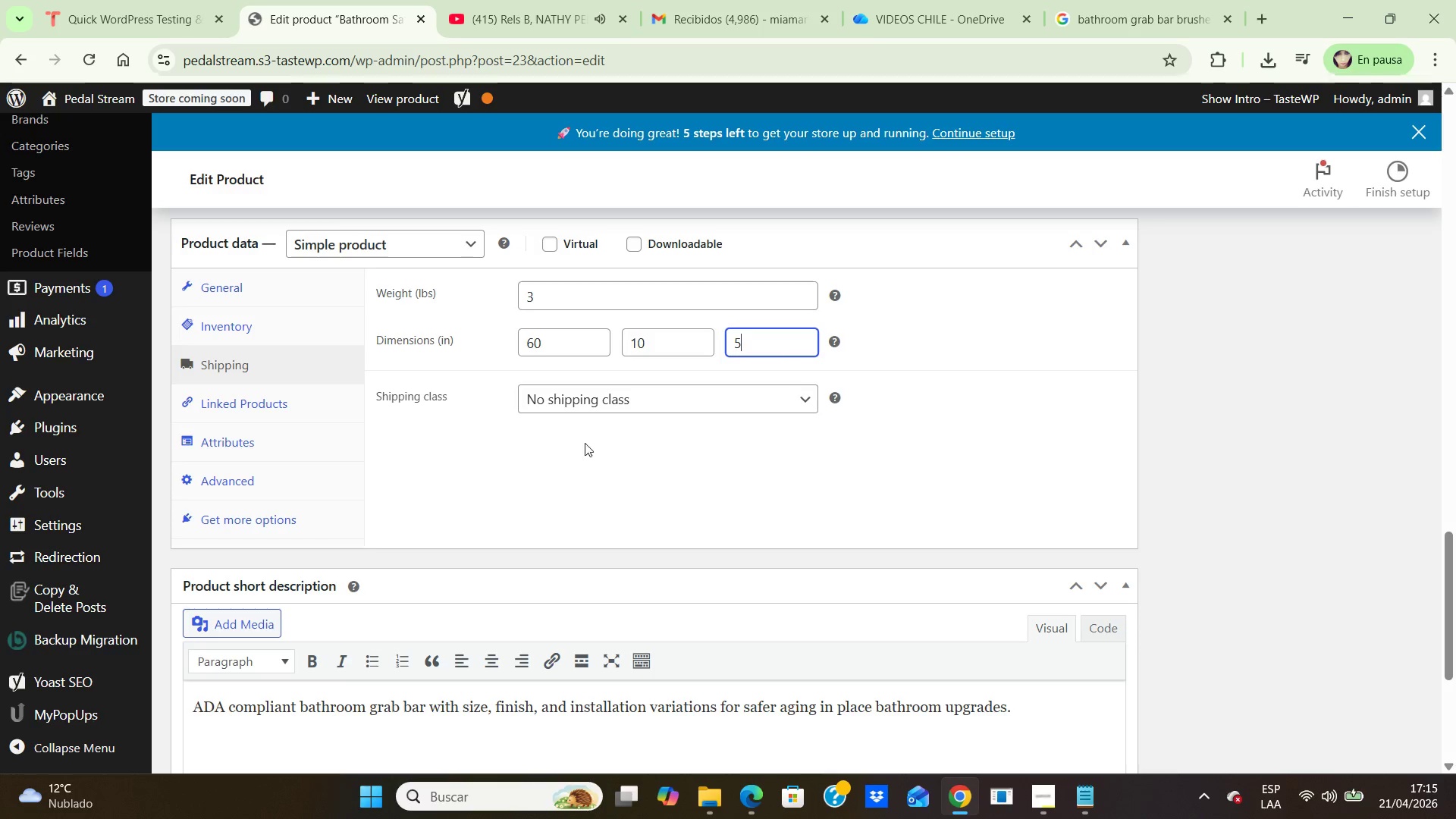 
left_click([564, 497])
 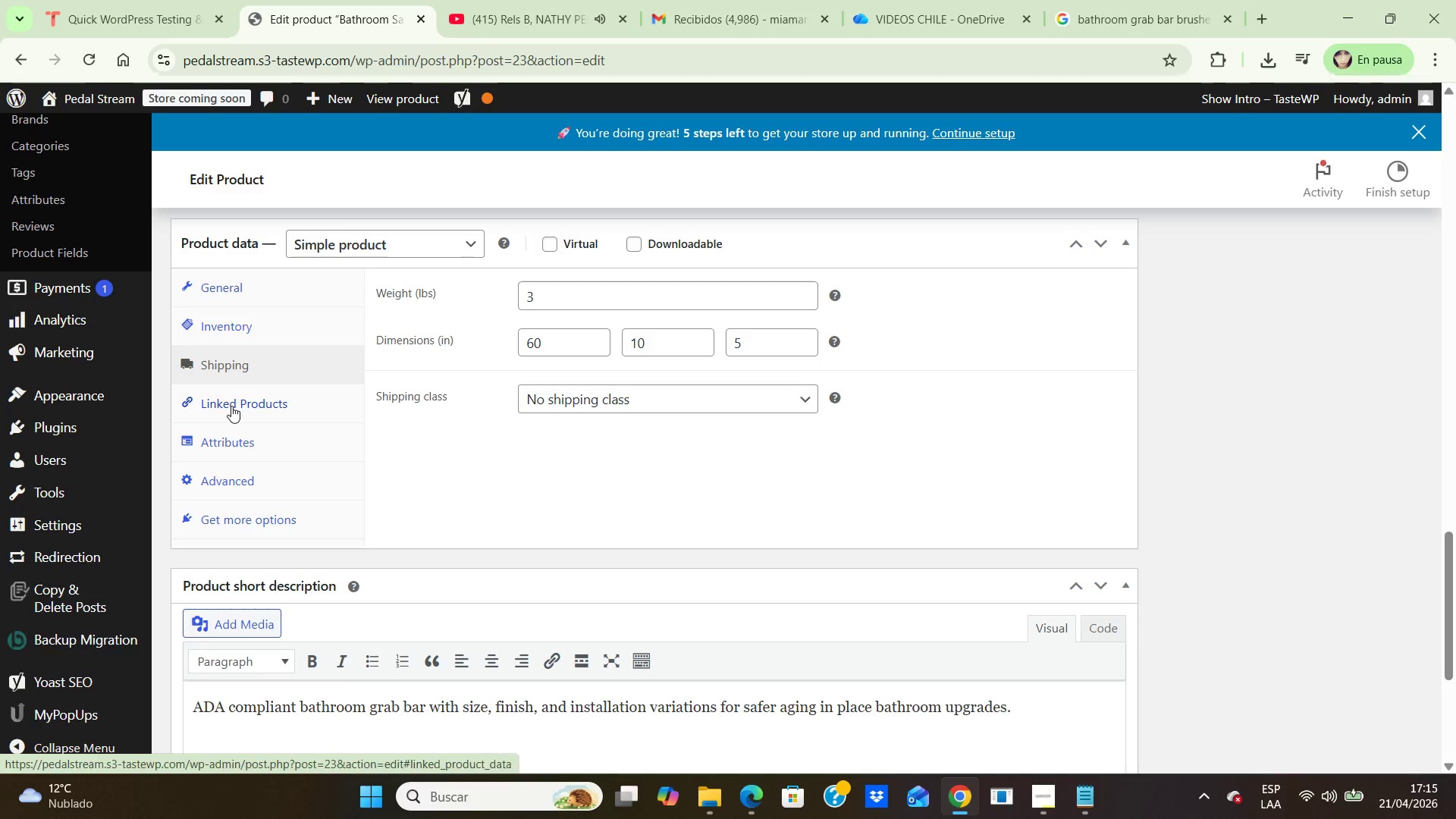 
left_click([231, 406])
 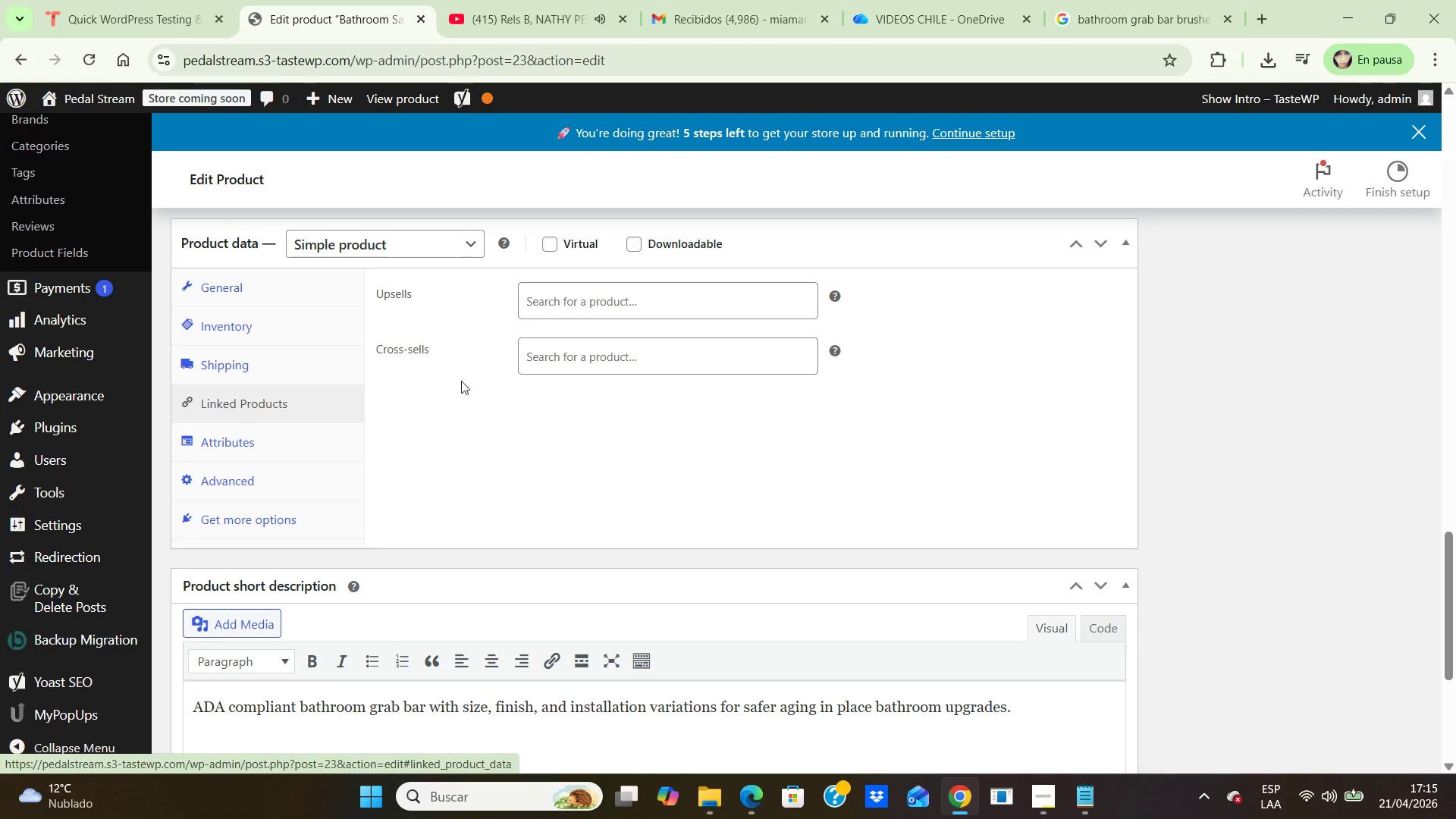 
left_click([584, 299])
 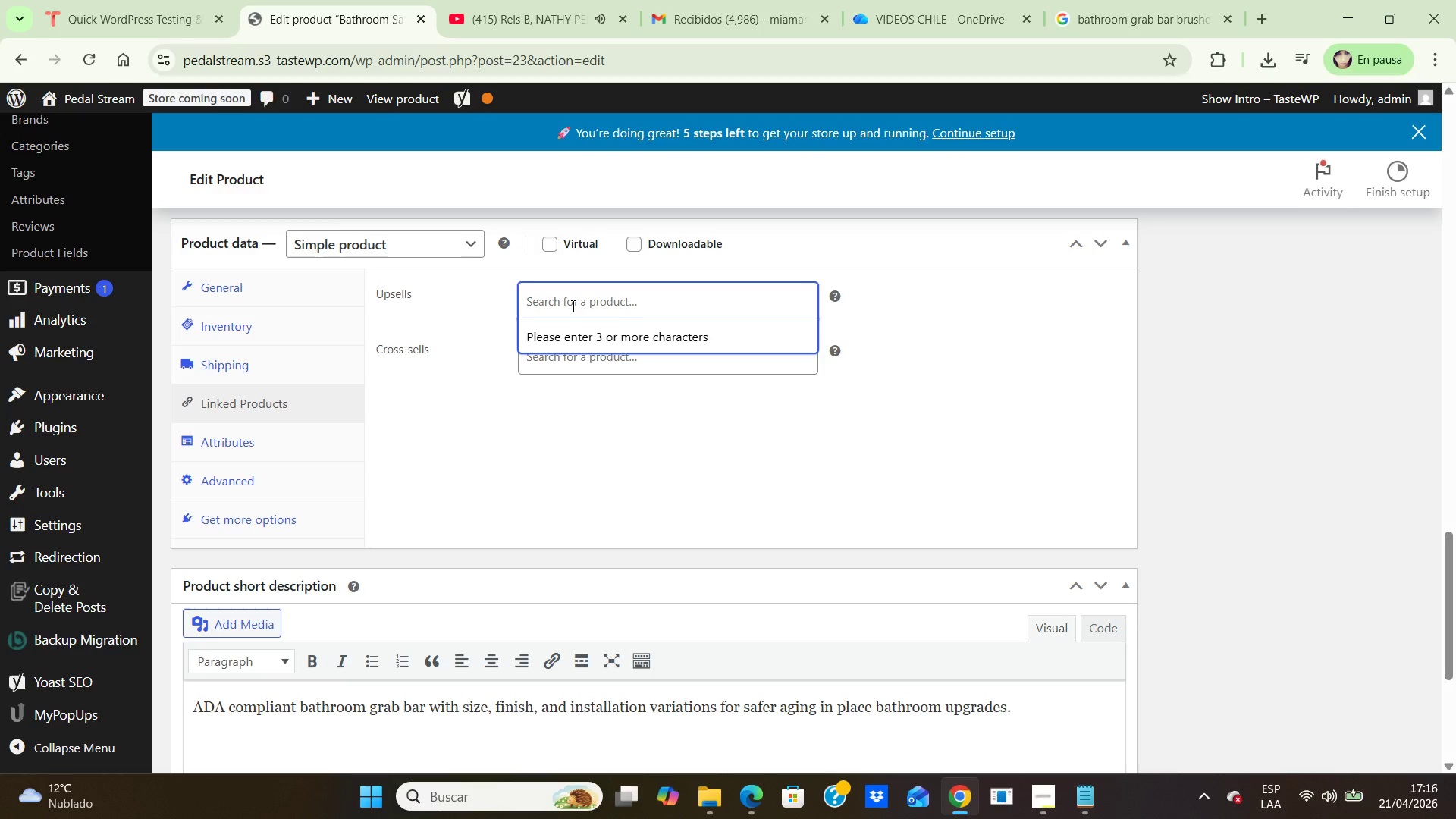 
wait(11.78)
 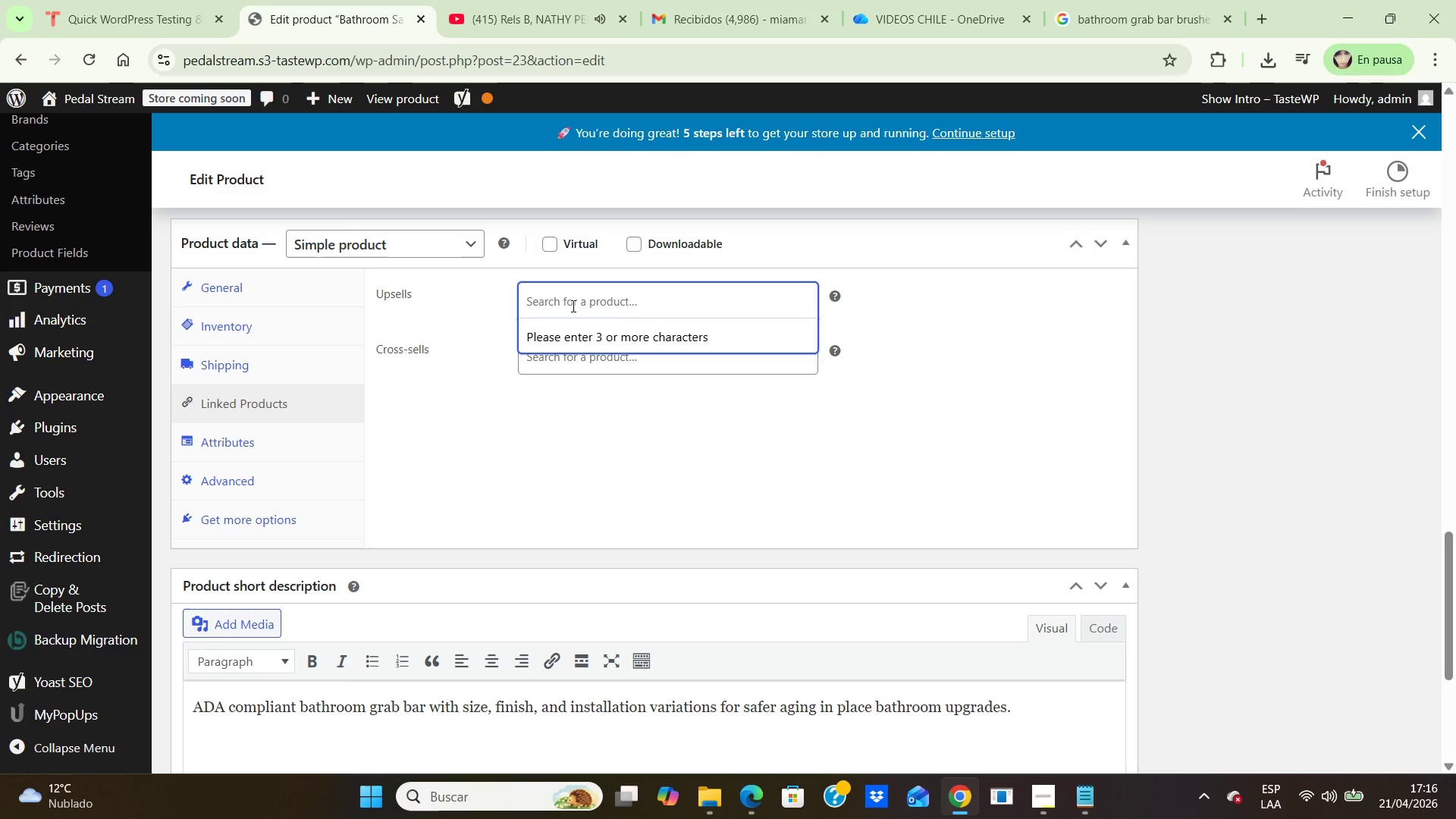 
type(Secu)
 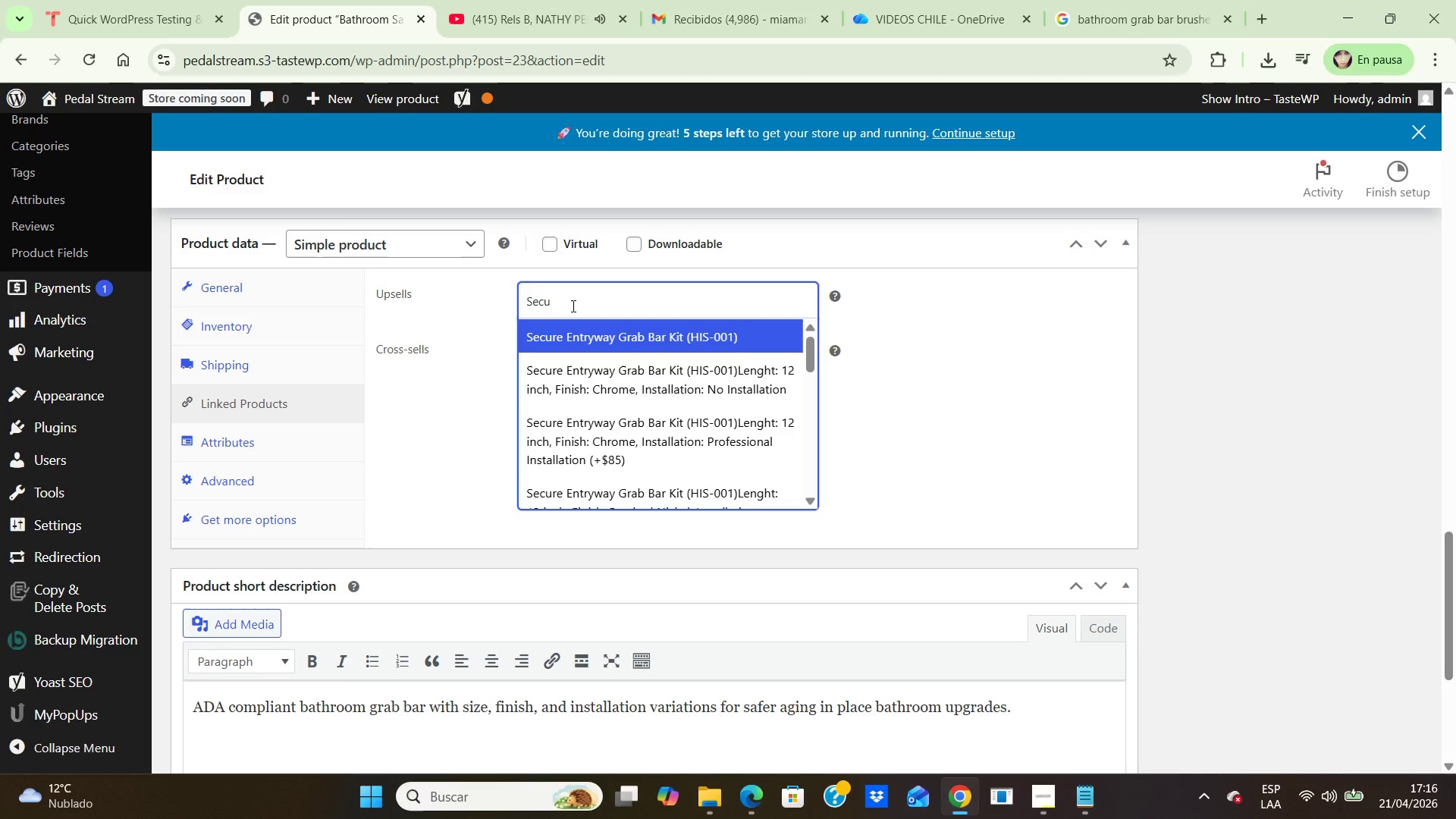 
mouse_move([619, 352])
 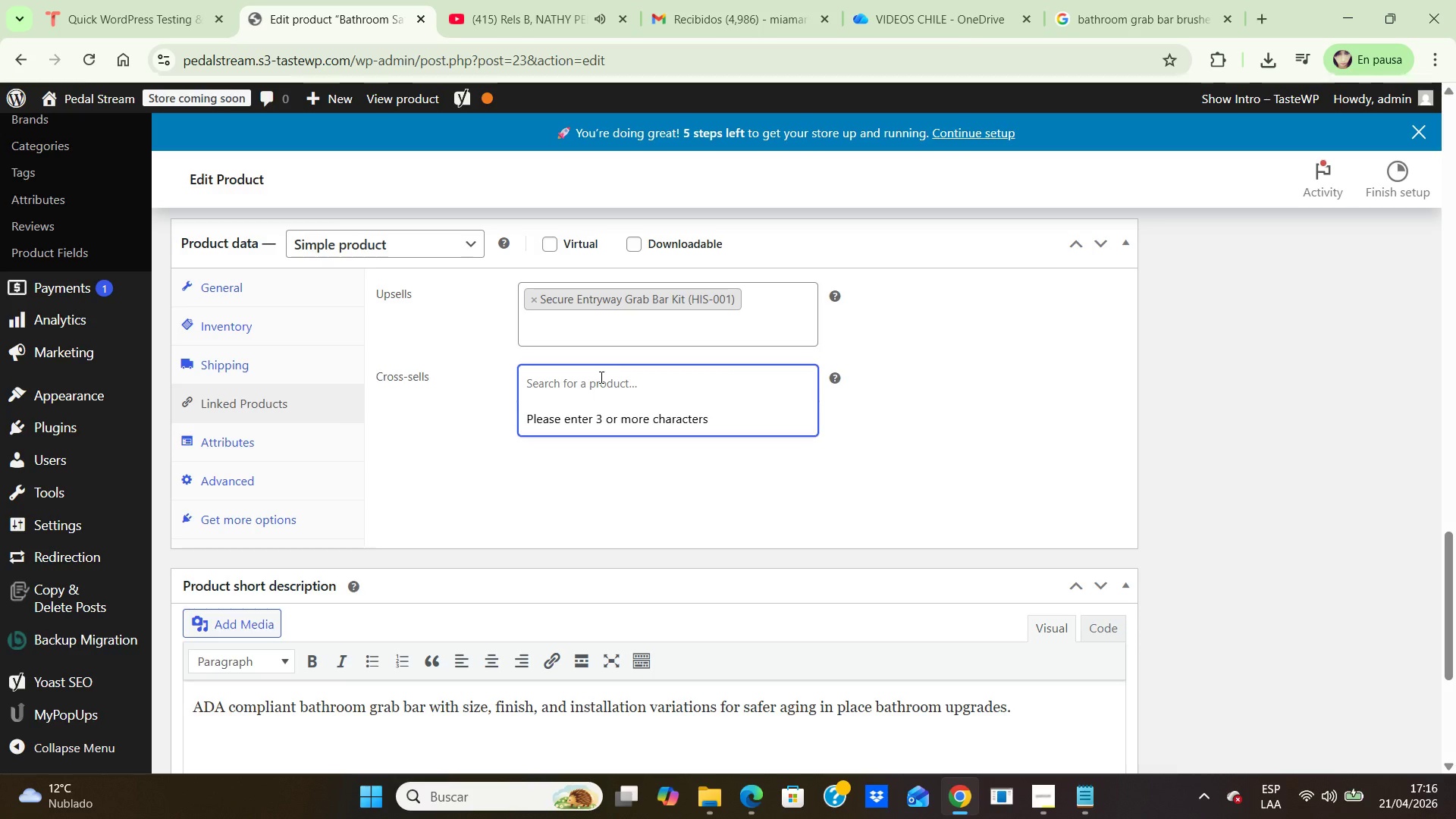 
type(Motio)
 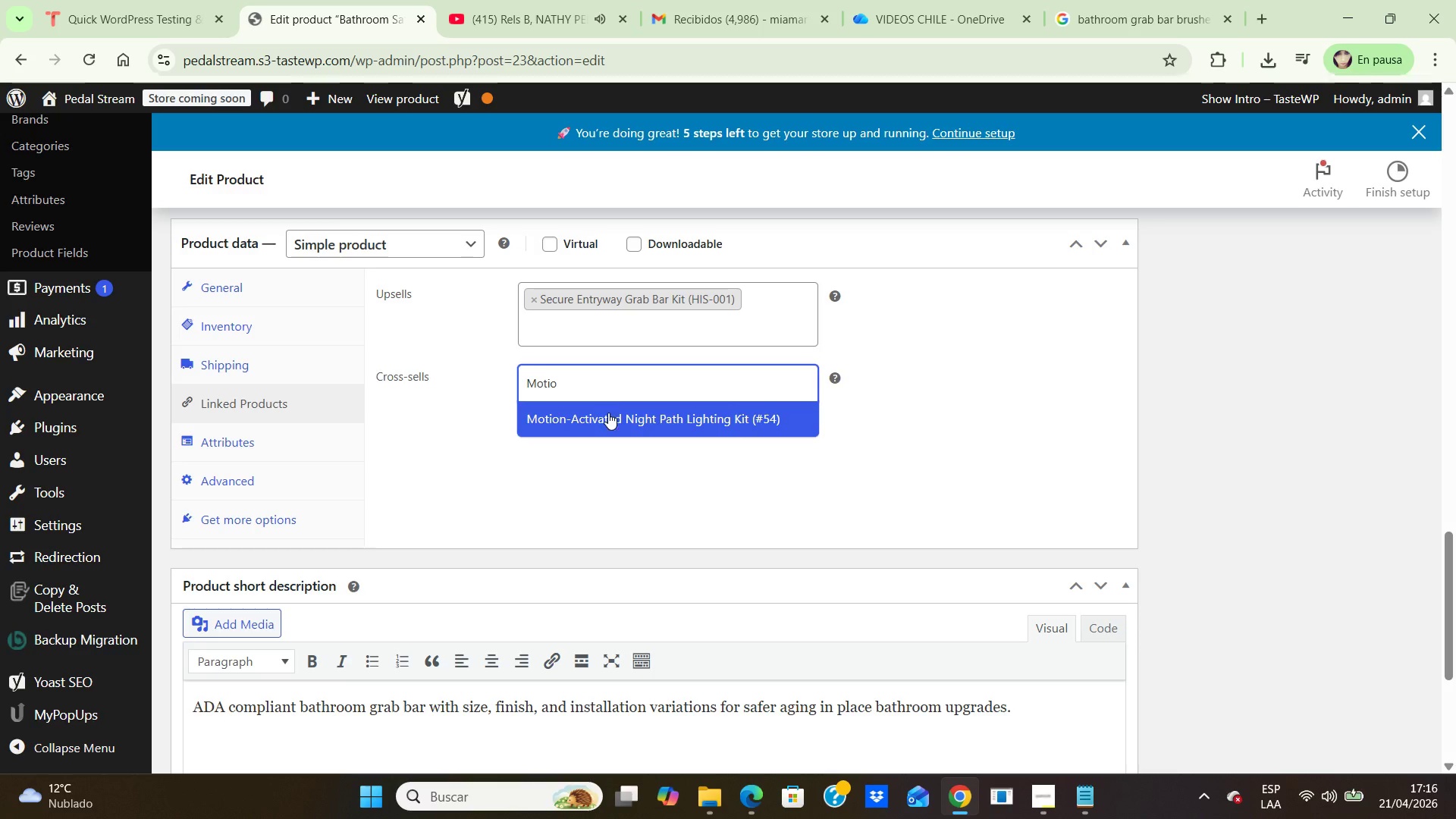 
left_click([609, 419])
 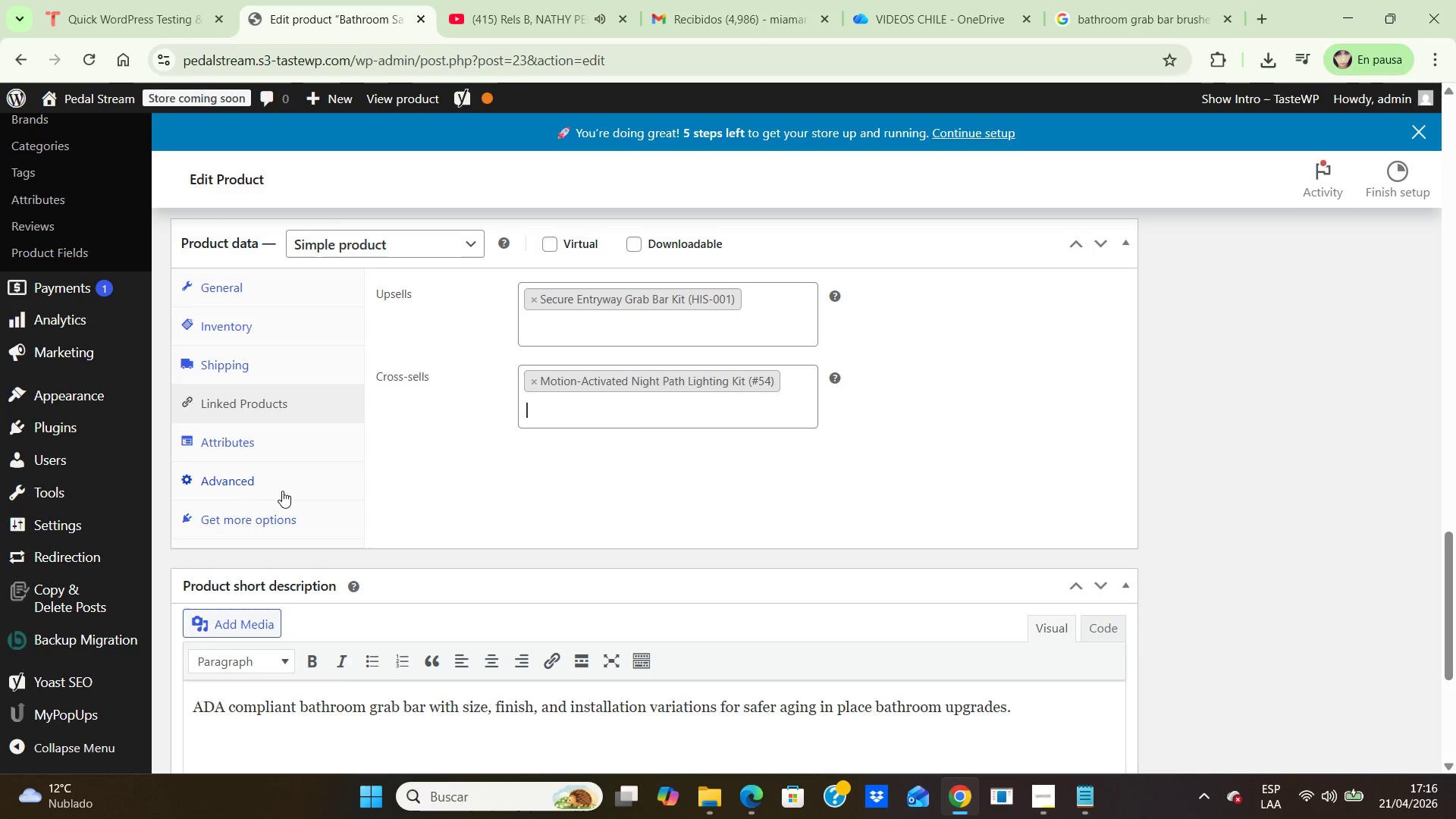 
left_click([238, 445])
 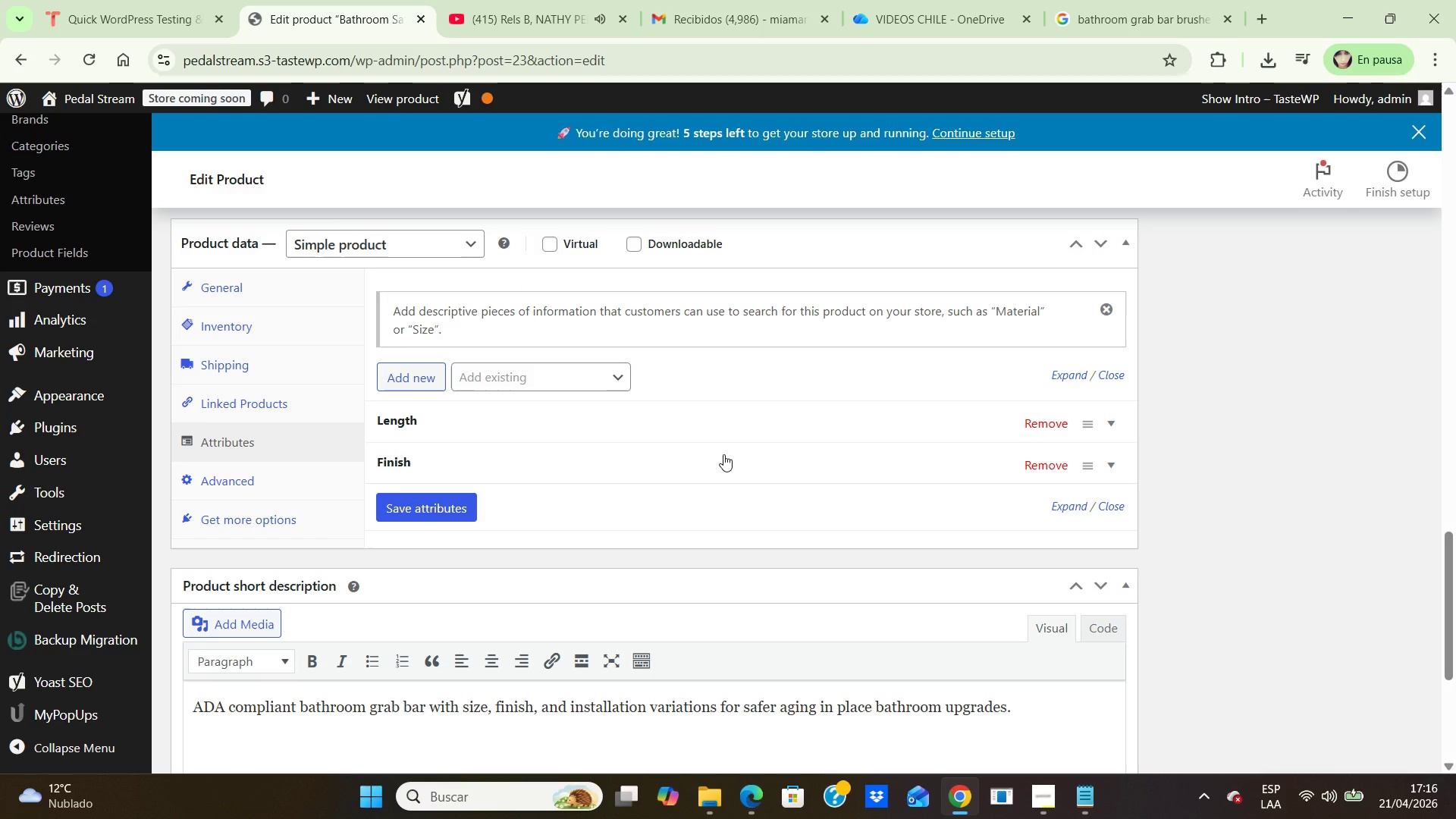 
wait(9.99)
 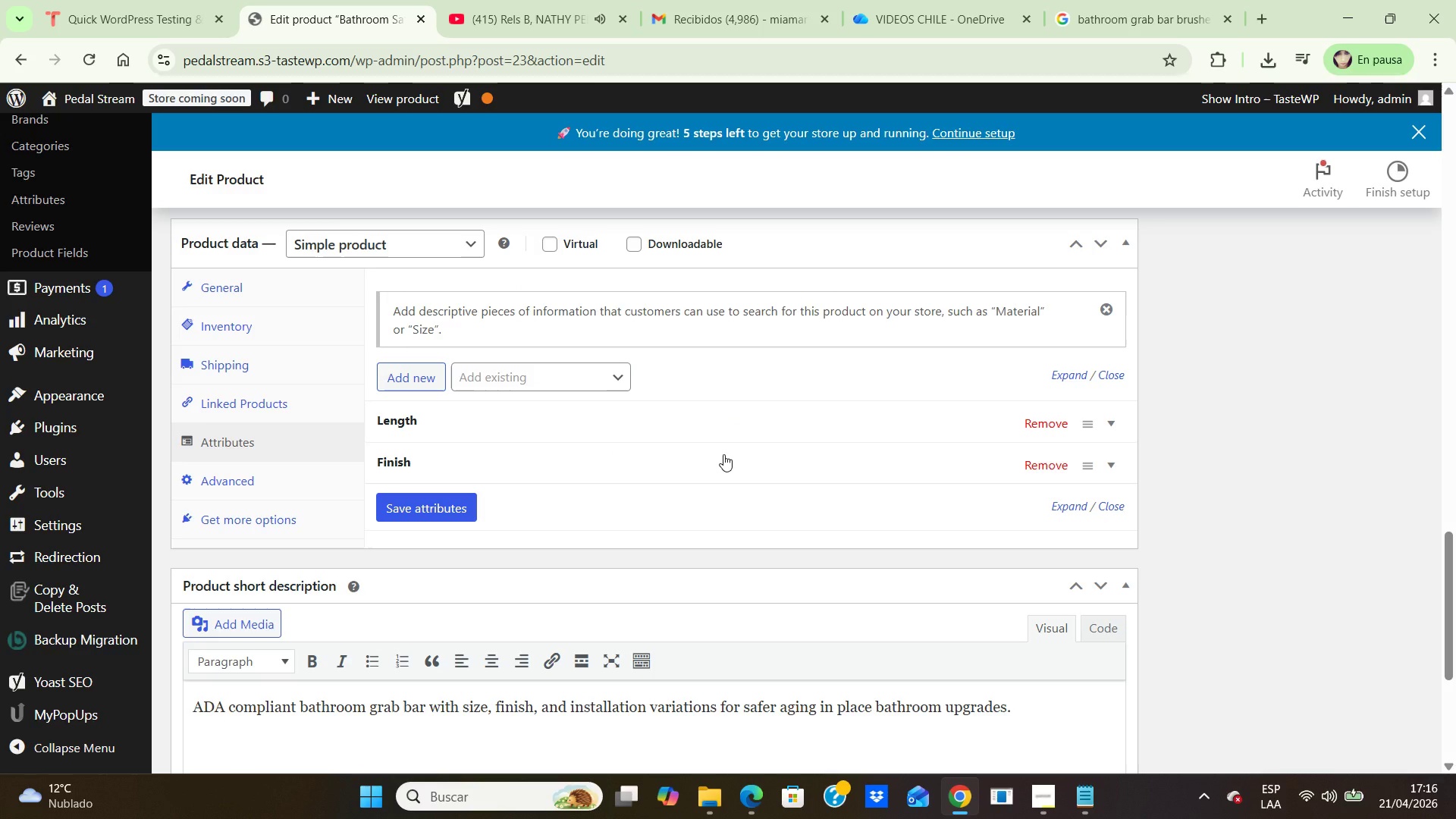 
left_click([405, 373])
 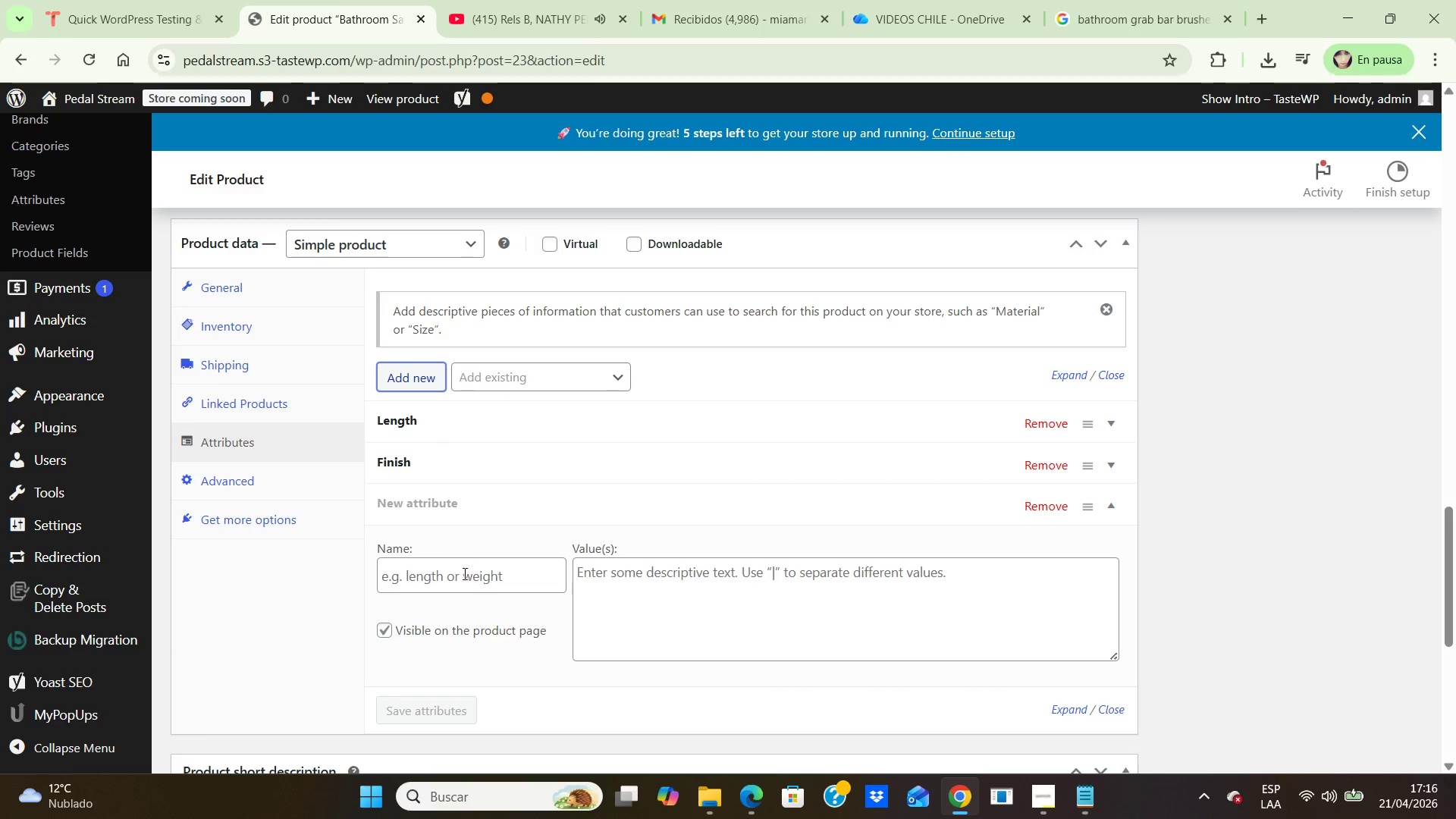 
left_click([463, 574])
 